 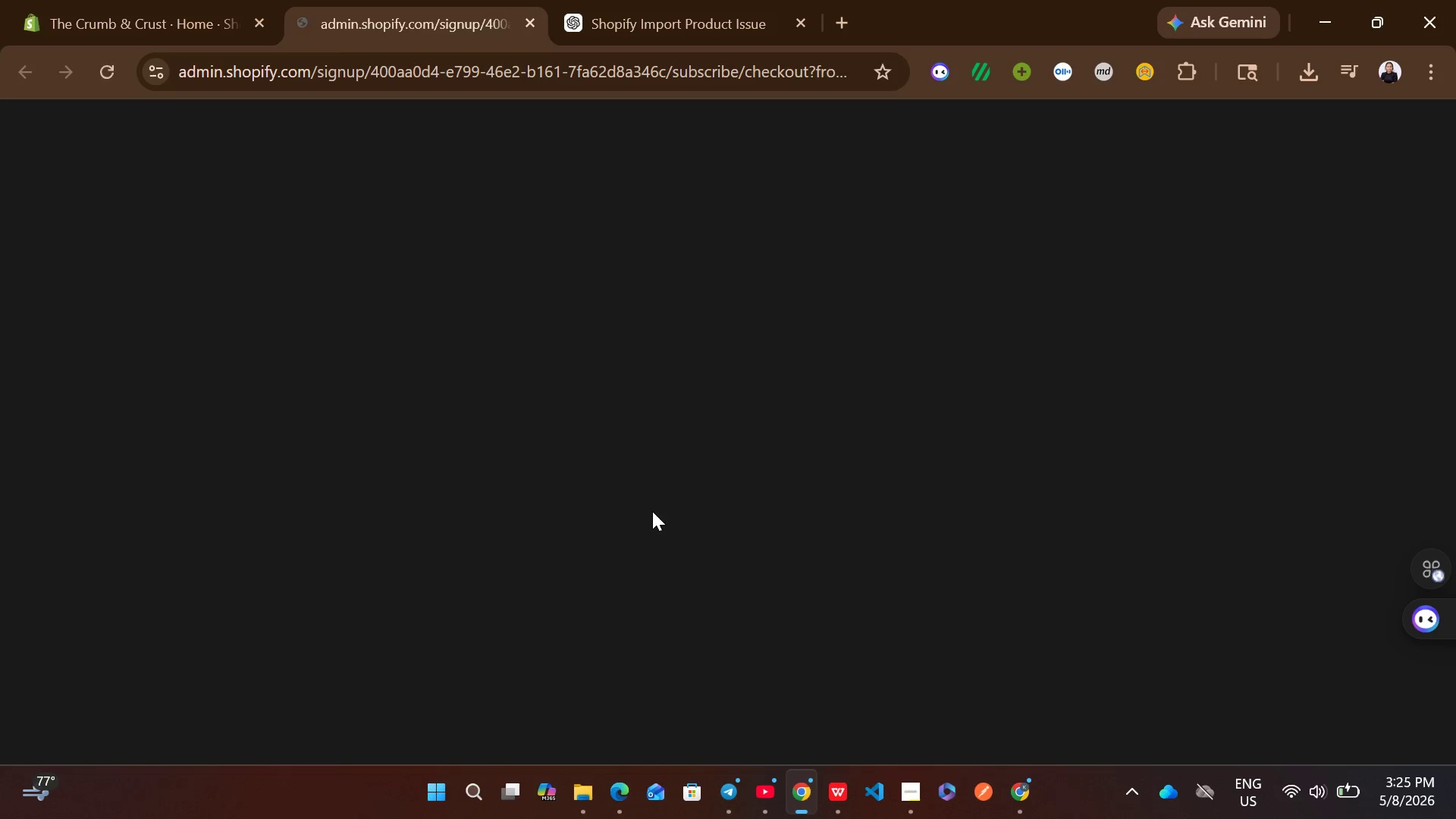 
left_click([937, 669])
 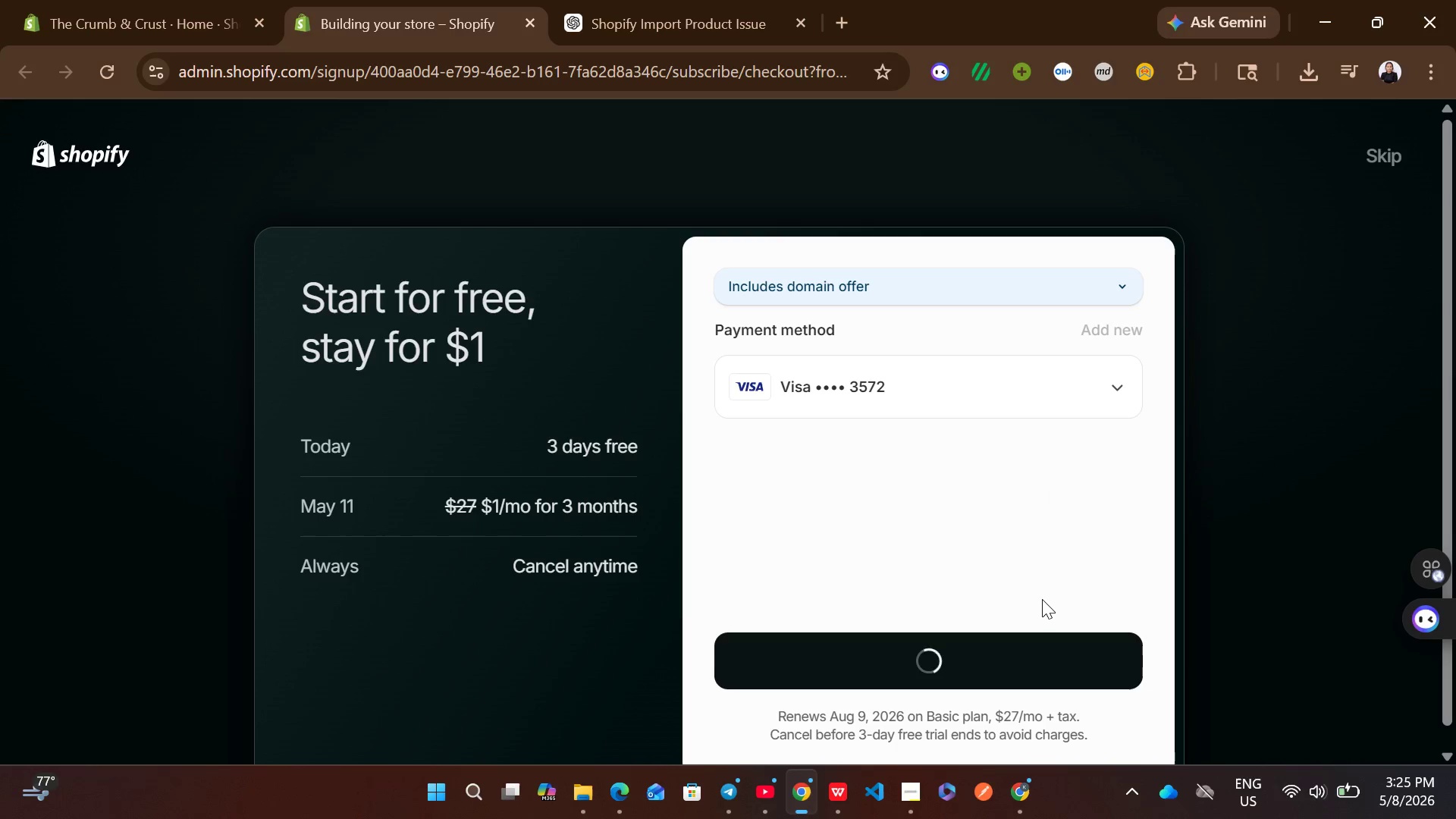 
wait(14.34)
 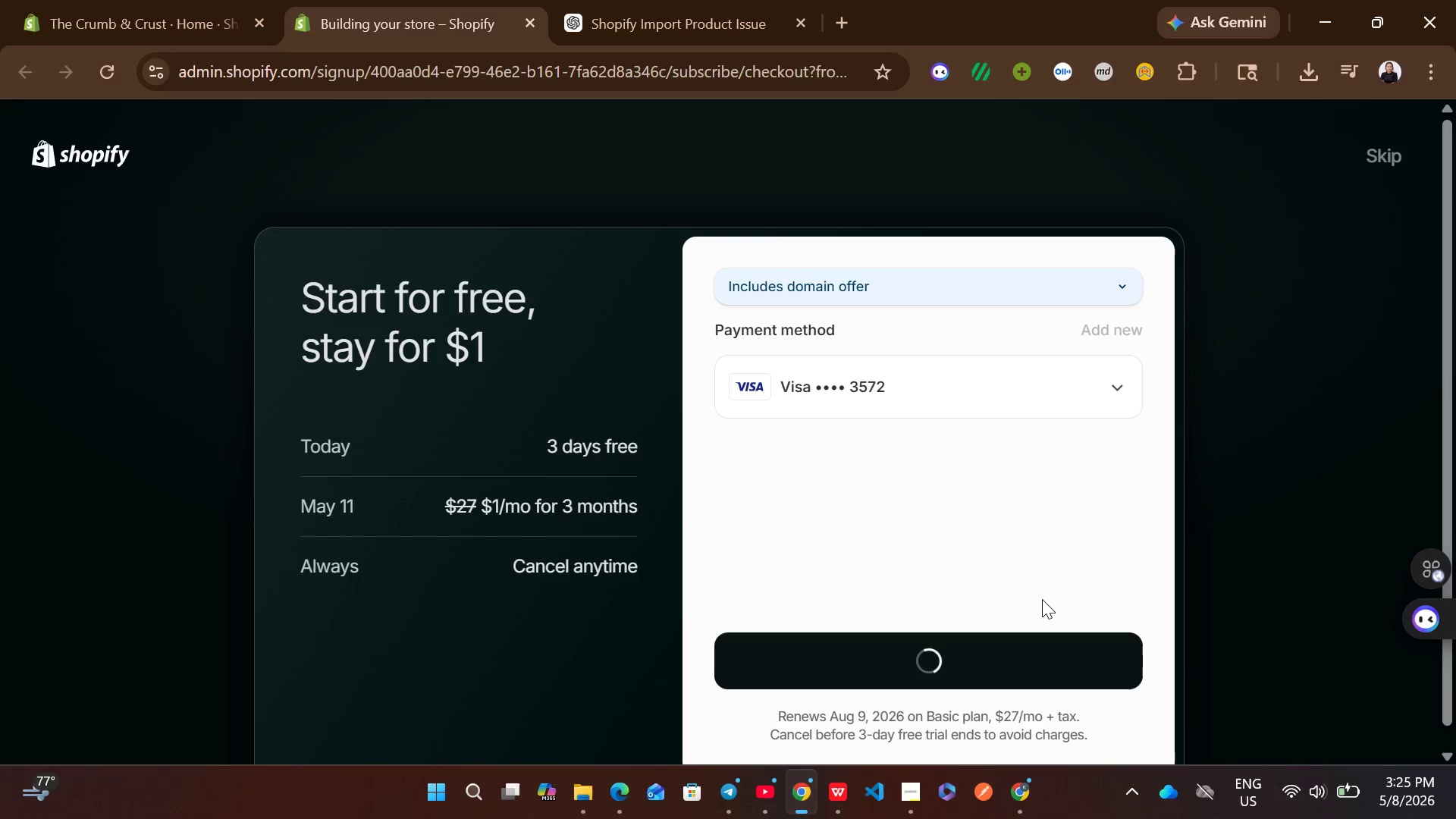 
left_click([374, 626])
 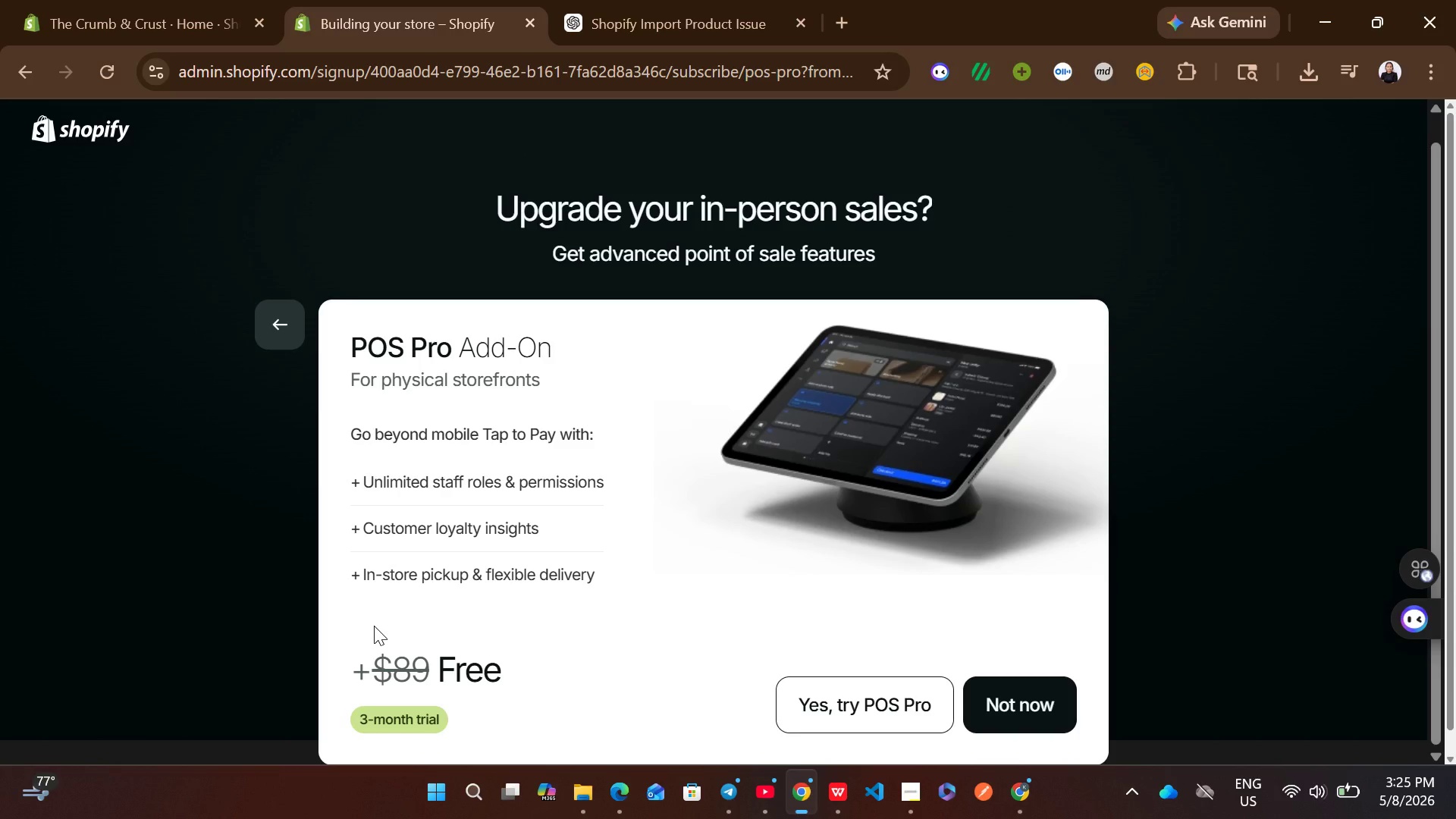 
wait(7.69)
 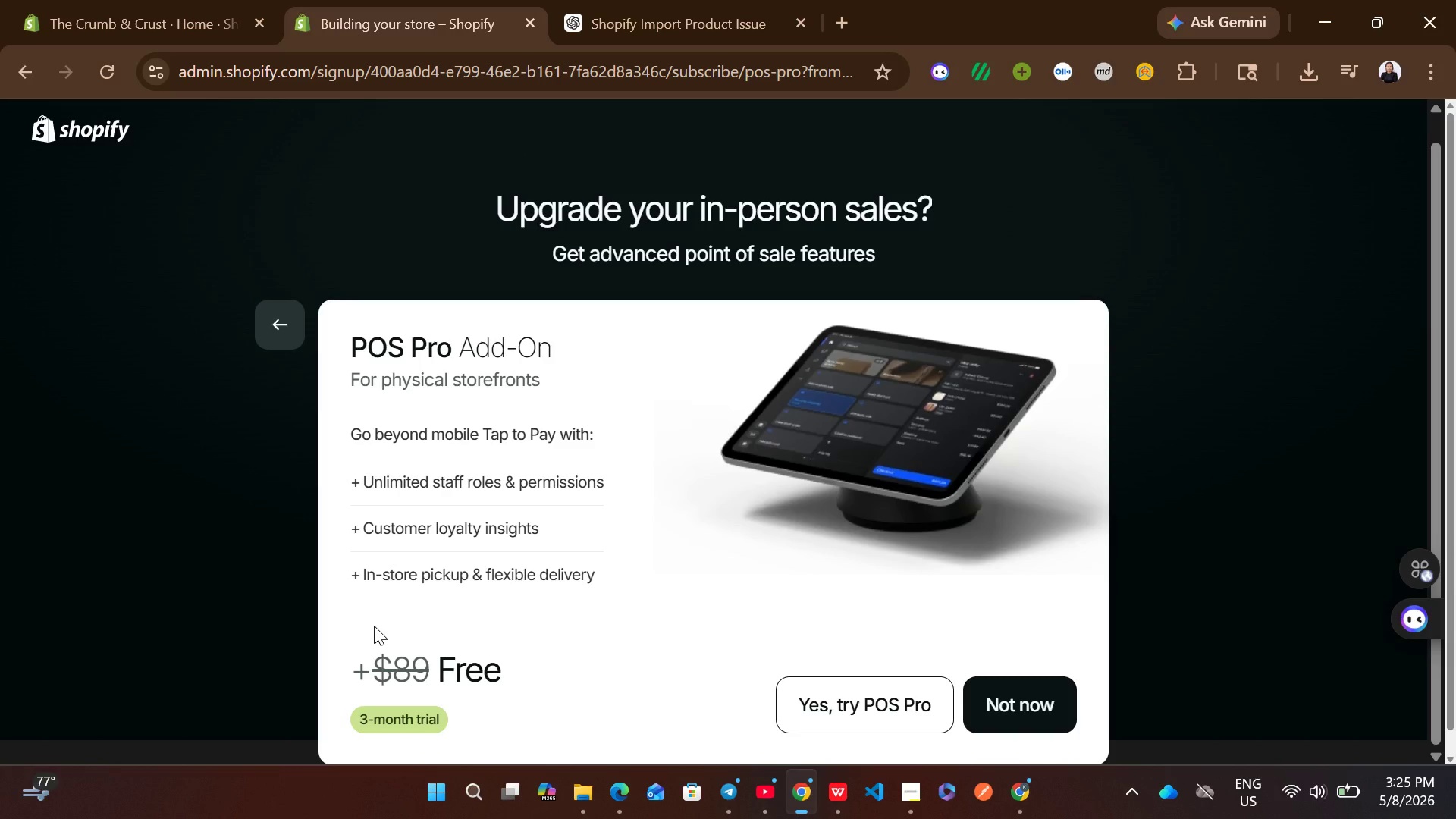 
left_click([1031, 709])
 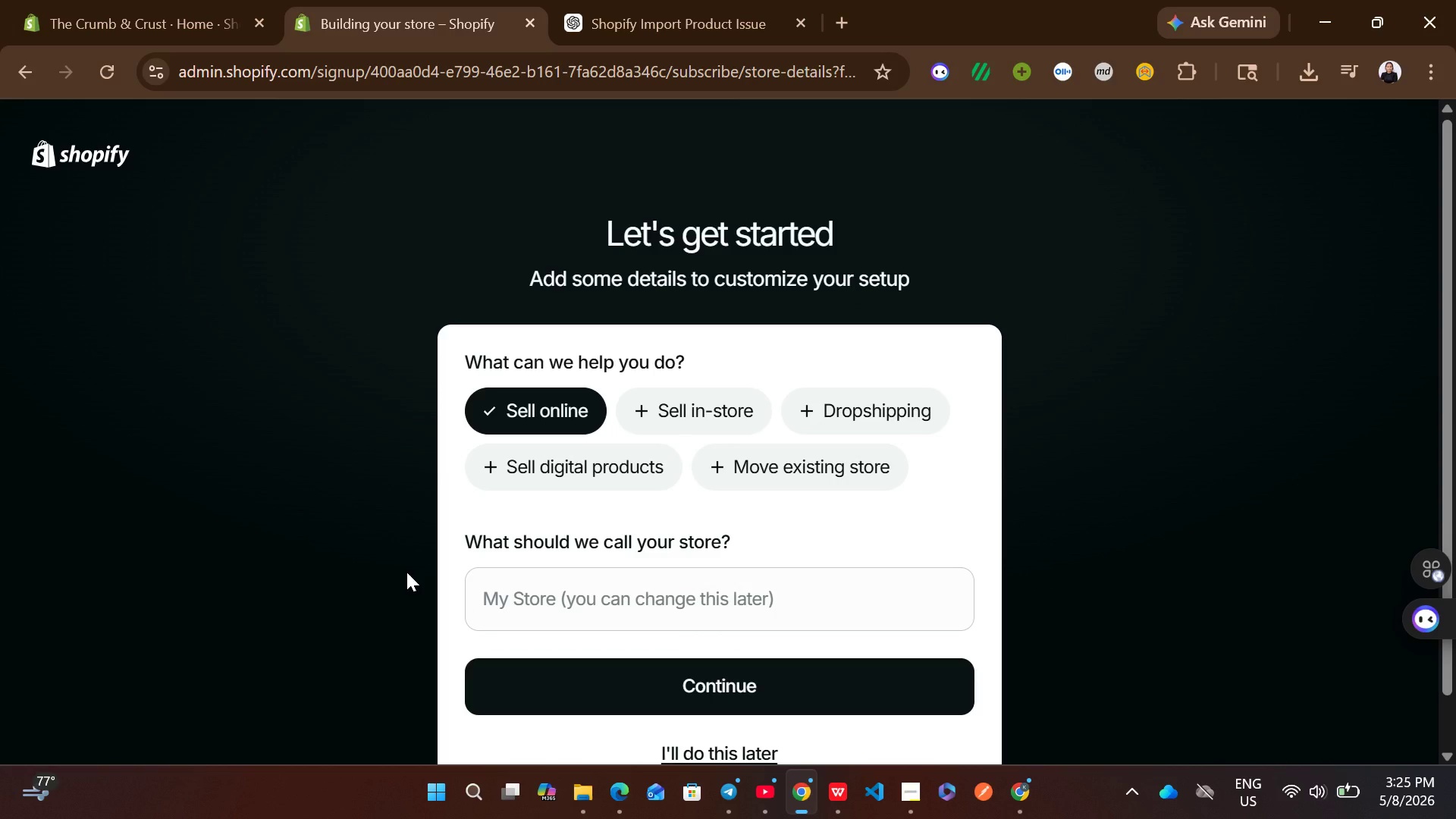 
left_click_drag(start_coordinate=[539, 564], to_coordinate=[535, 587])
 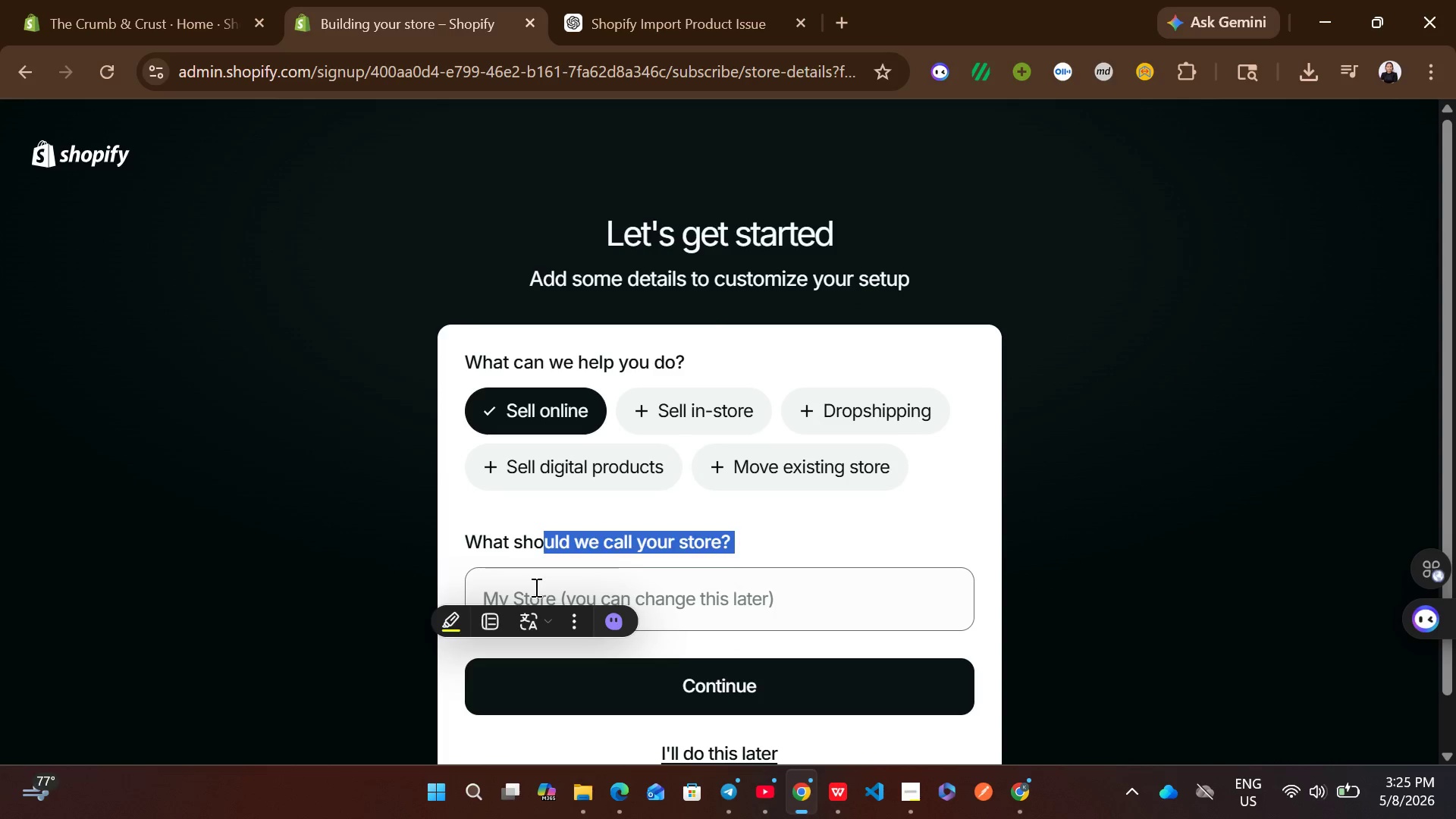 
left_click([535, 587])
 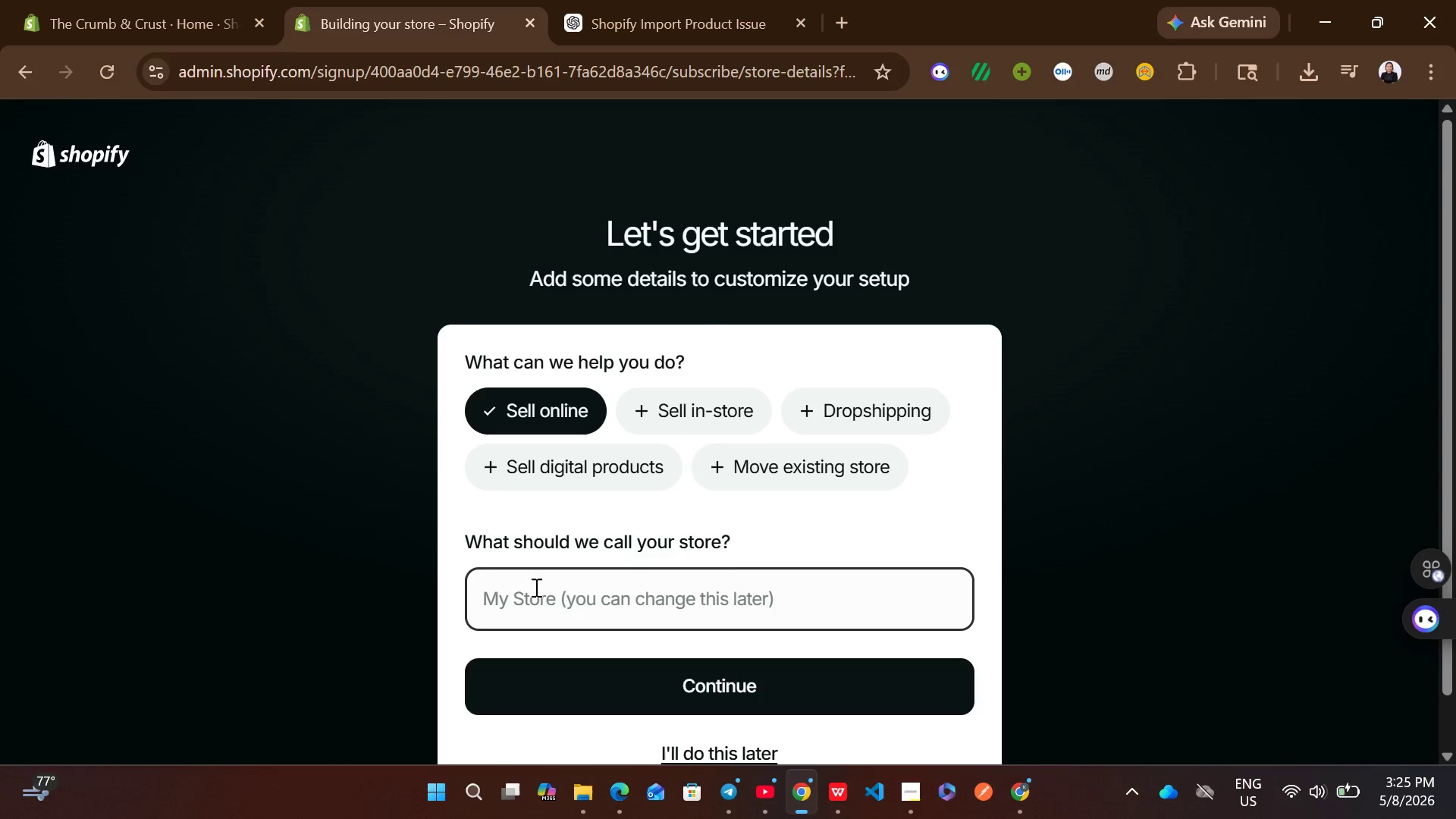 
type(volt van)
 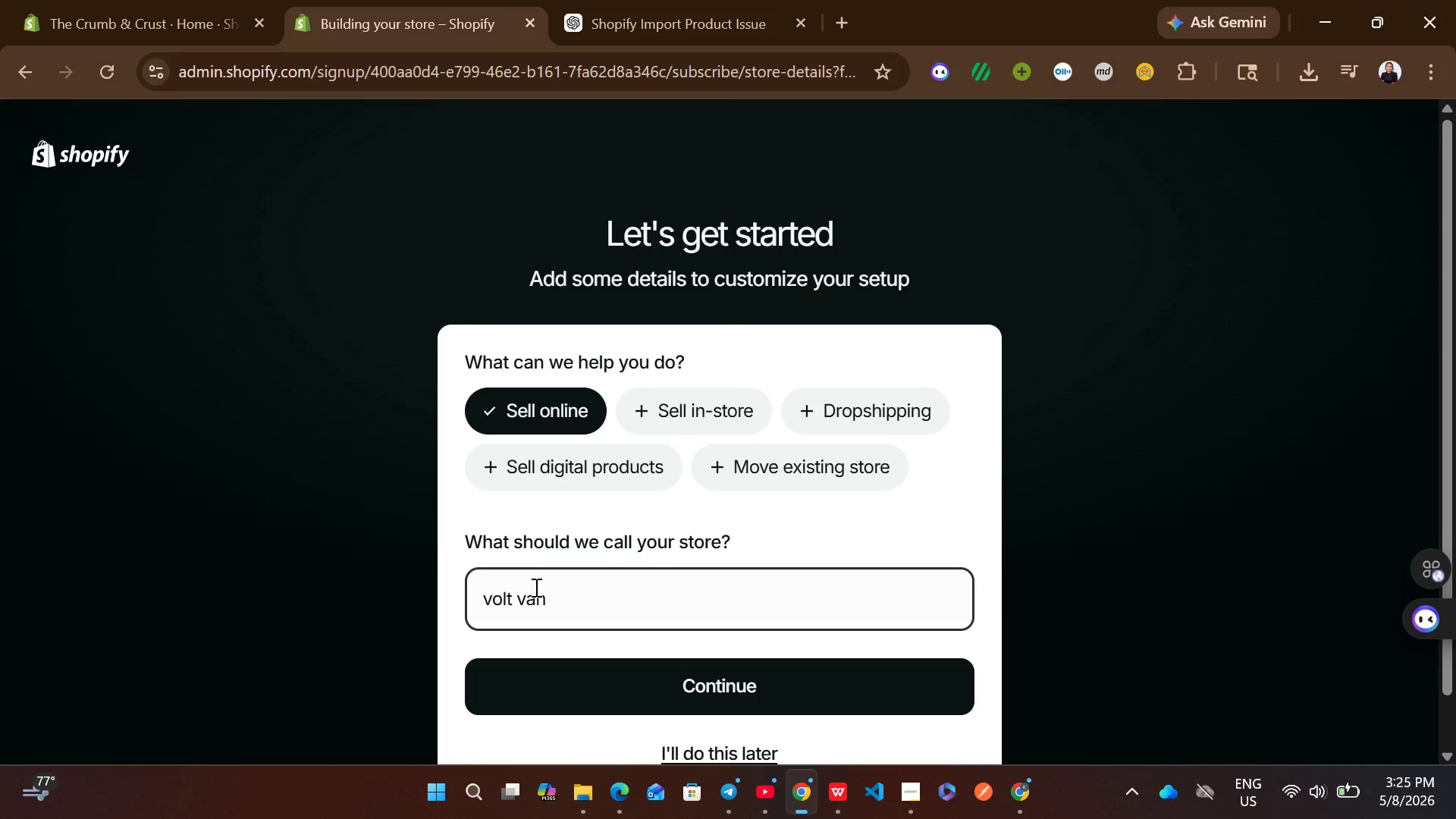 
wait(9.81)
 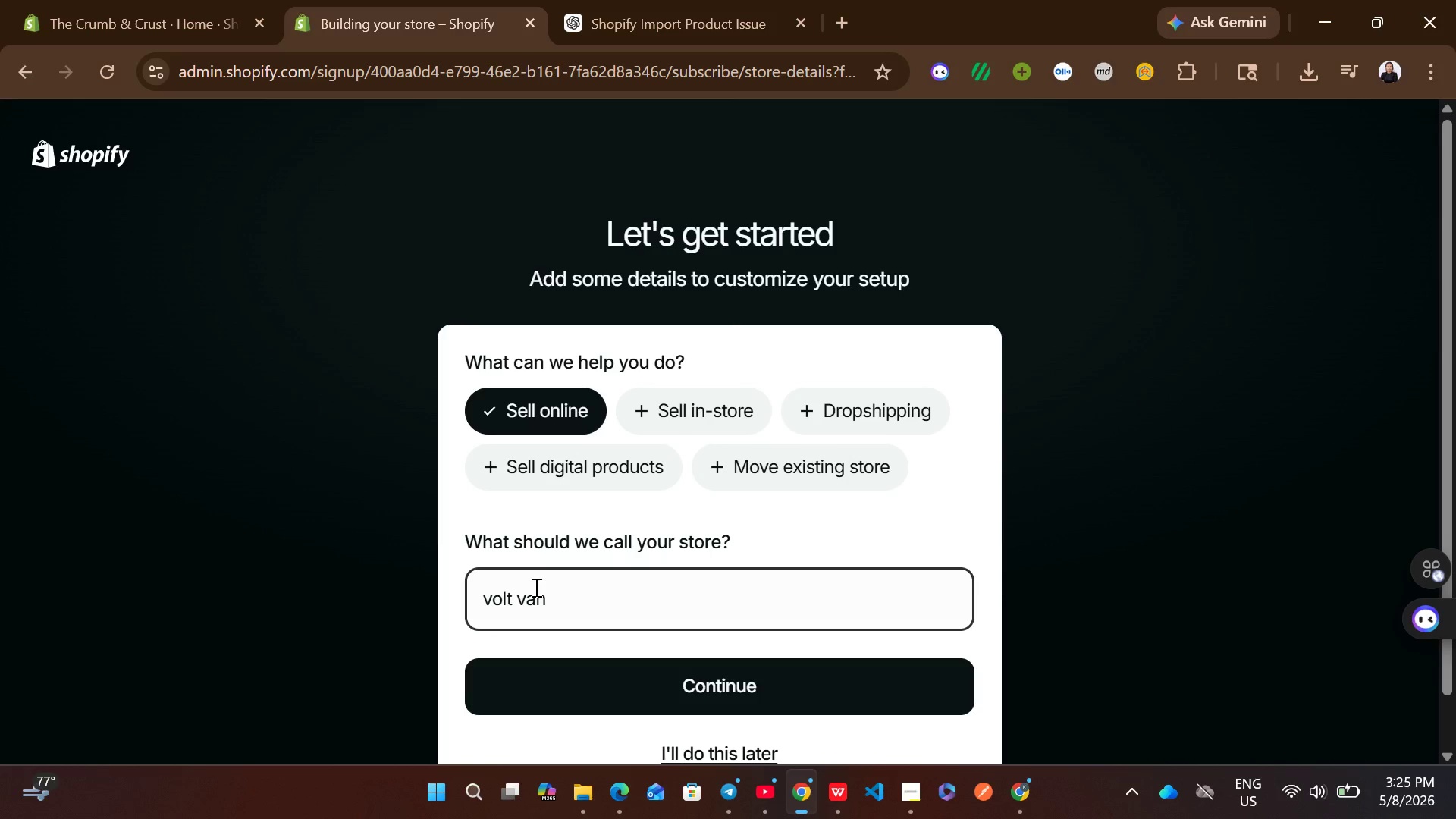 
key(Backspace)
key(Backspace)
key(Backspace)
key(Backspace)
type(vantage)
 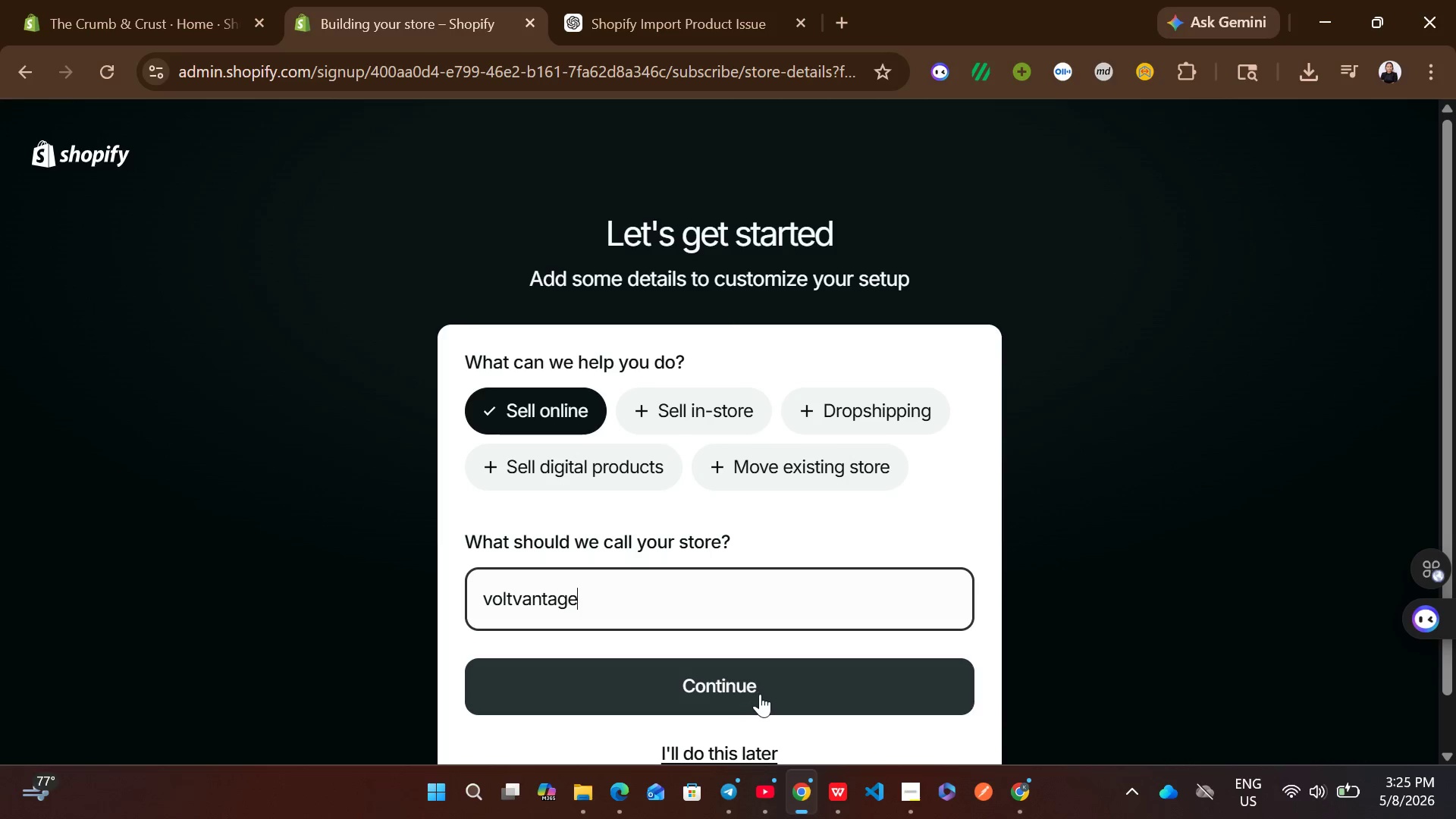 
left_click([760, 694])
 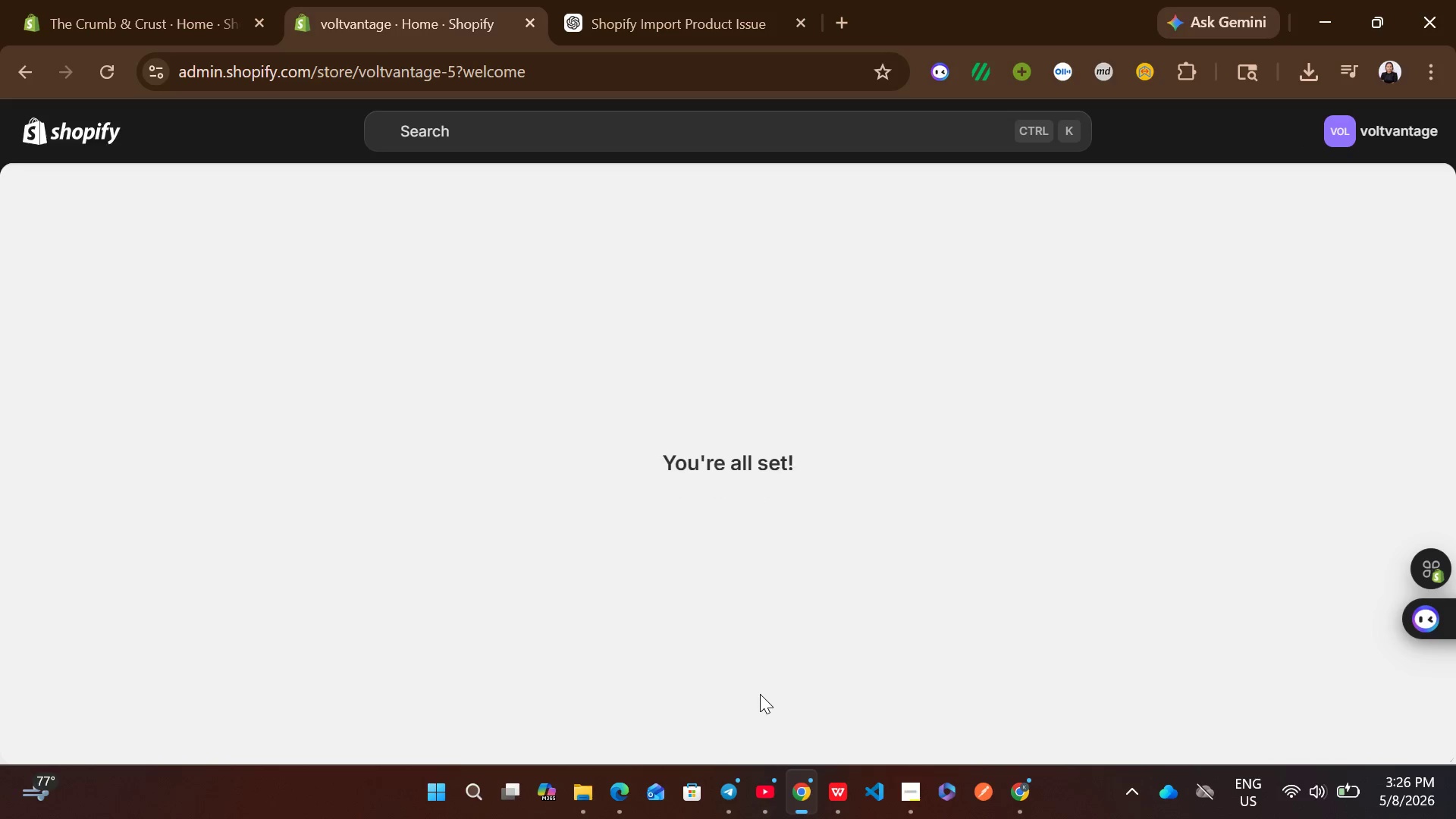 
wait(16.91)
 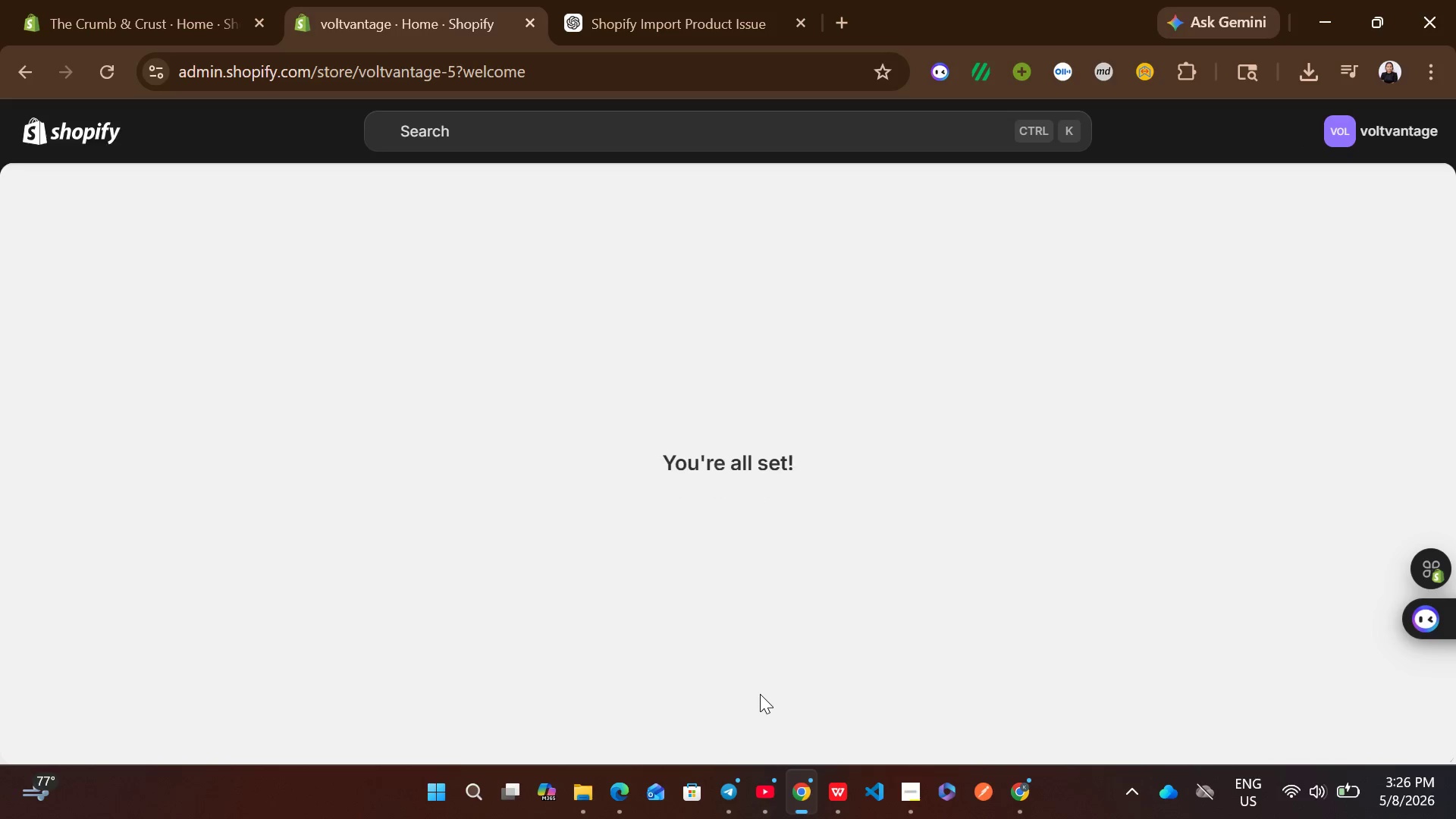 
left_click([116, 253])
 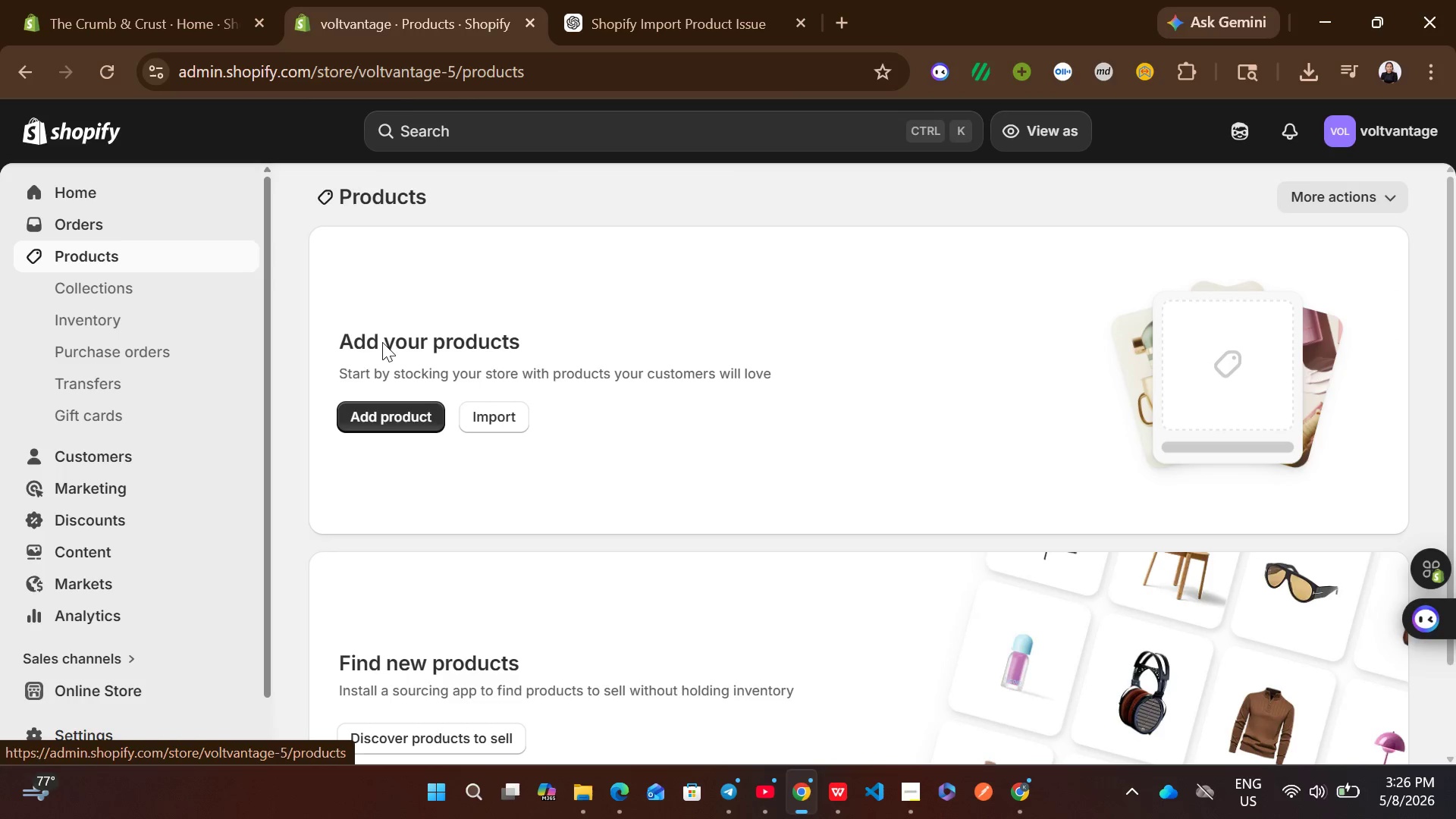 
left_click([504, 419])
 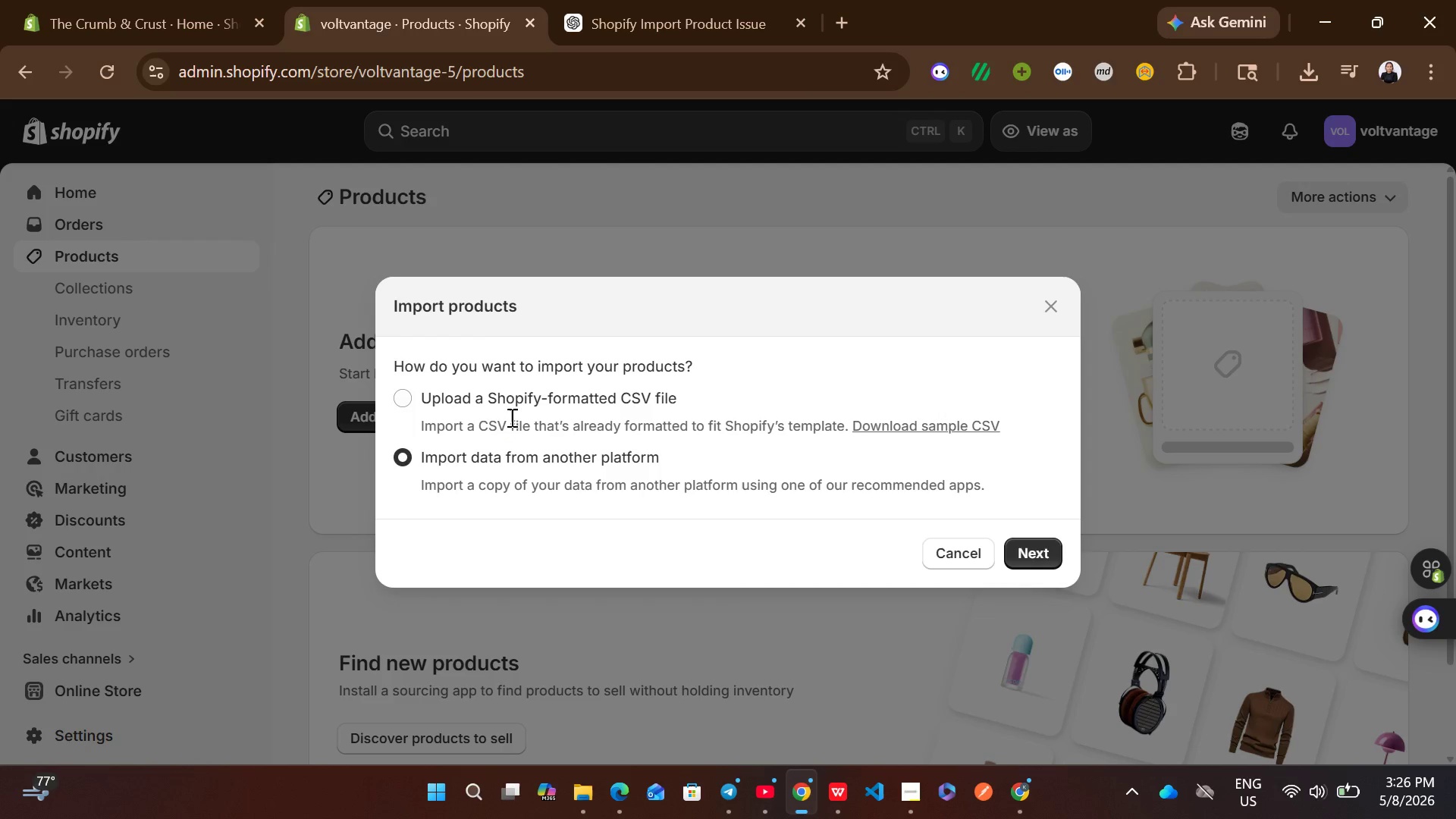 
left_click([495, 402])
 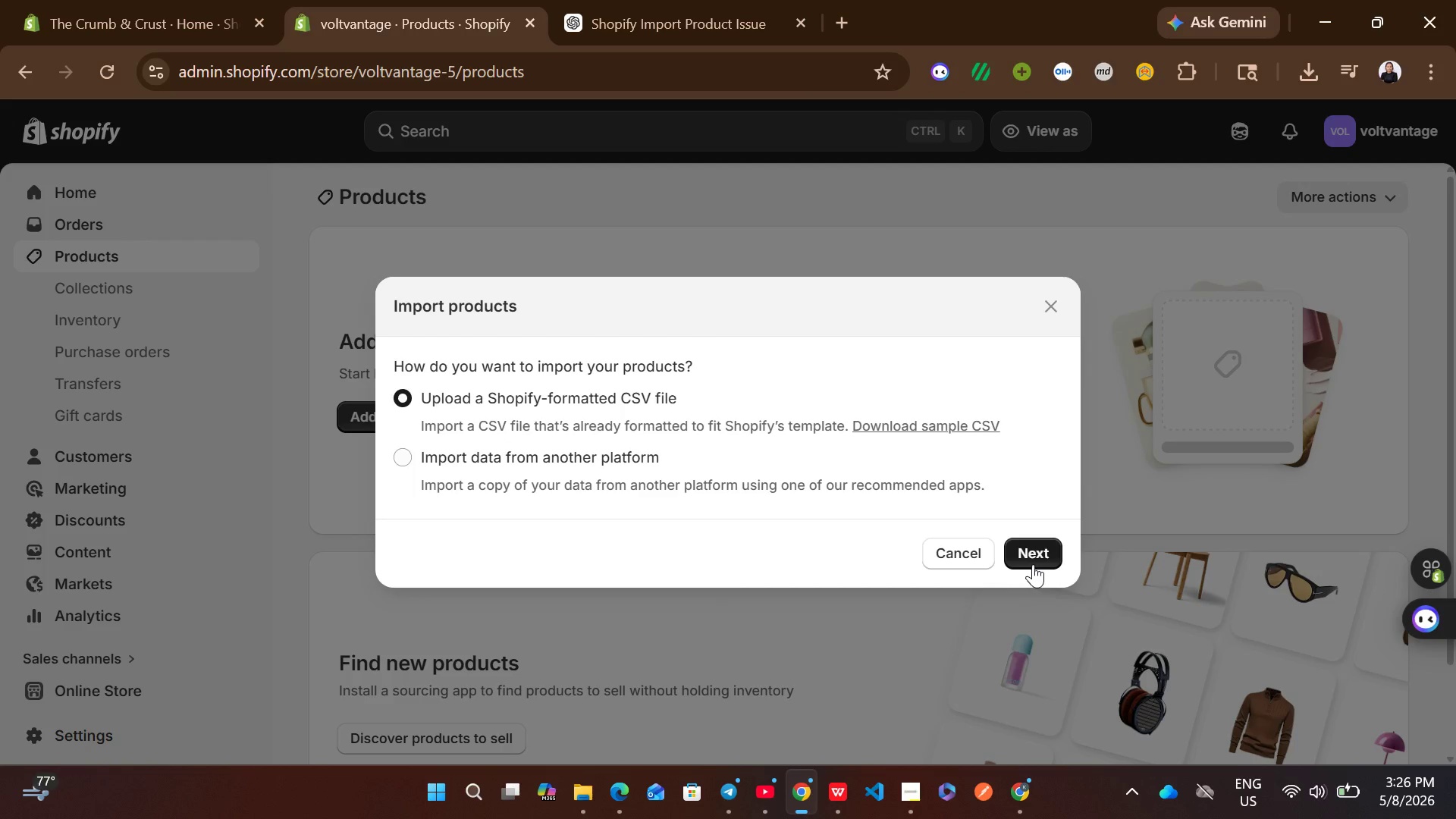 
left_click([1037, 555])
 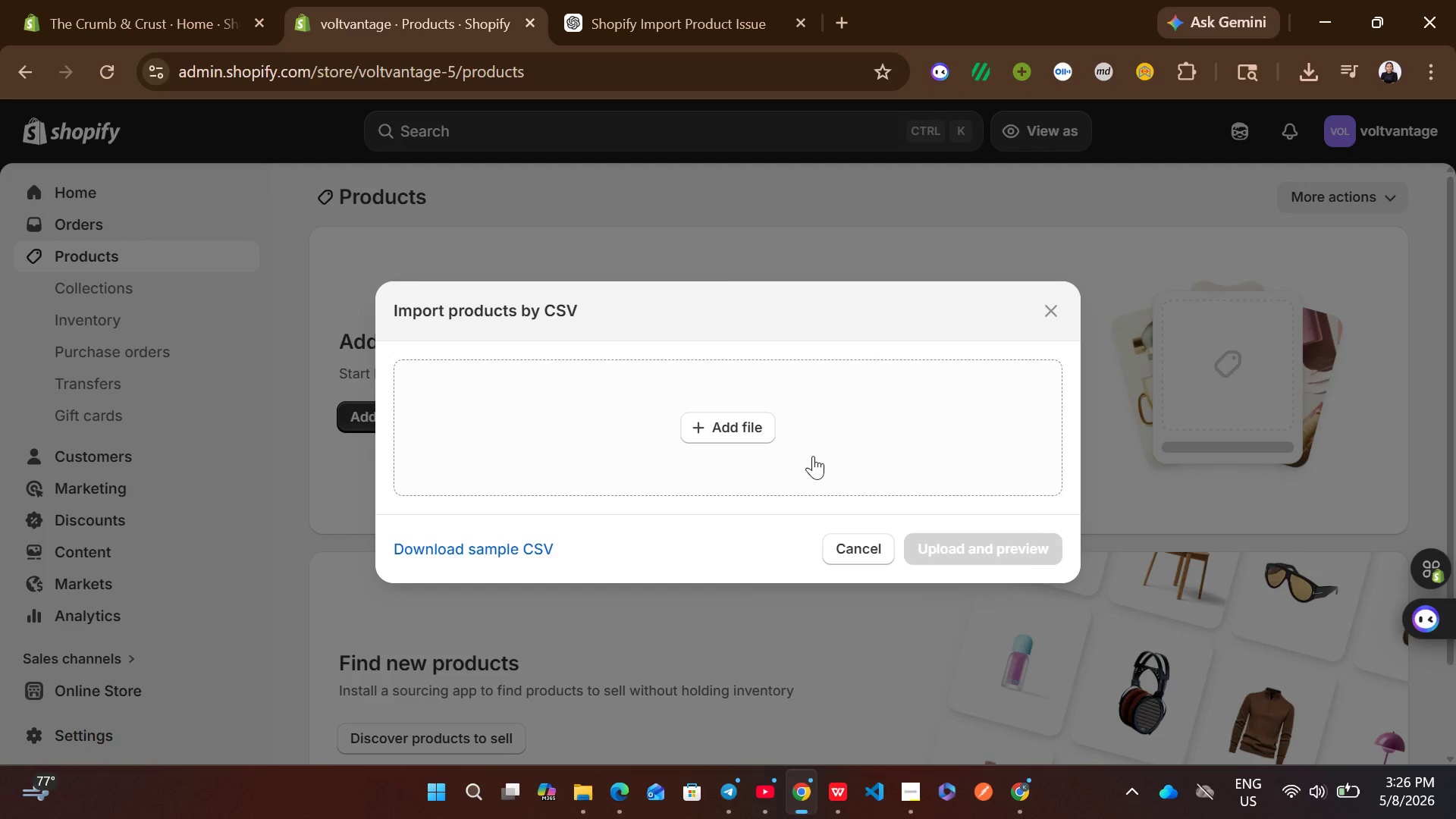 
left_click([773, 438])
 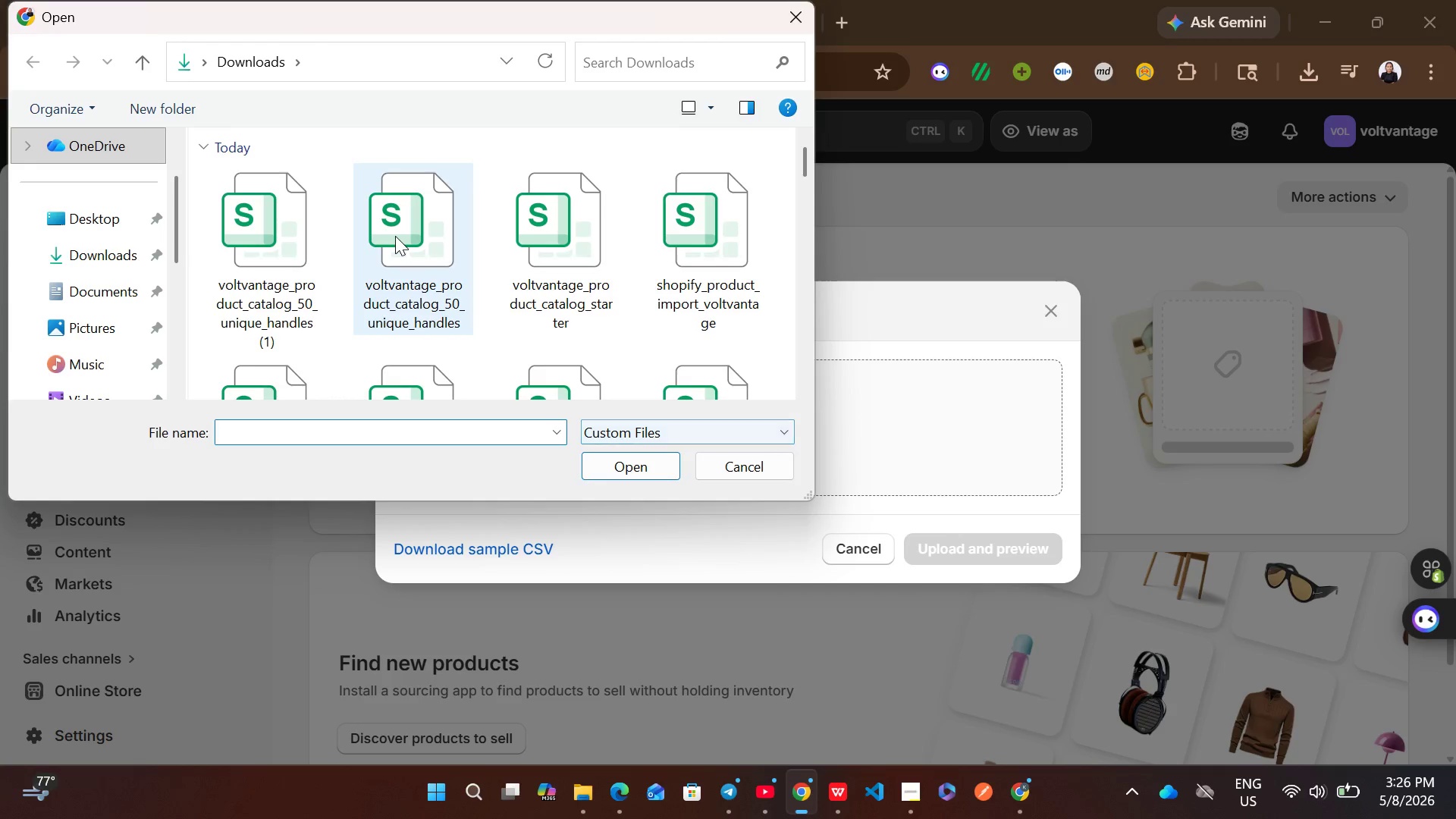 
left_click([278, 252])
 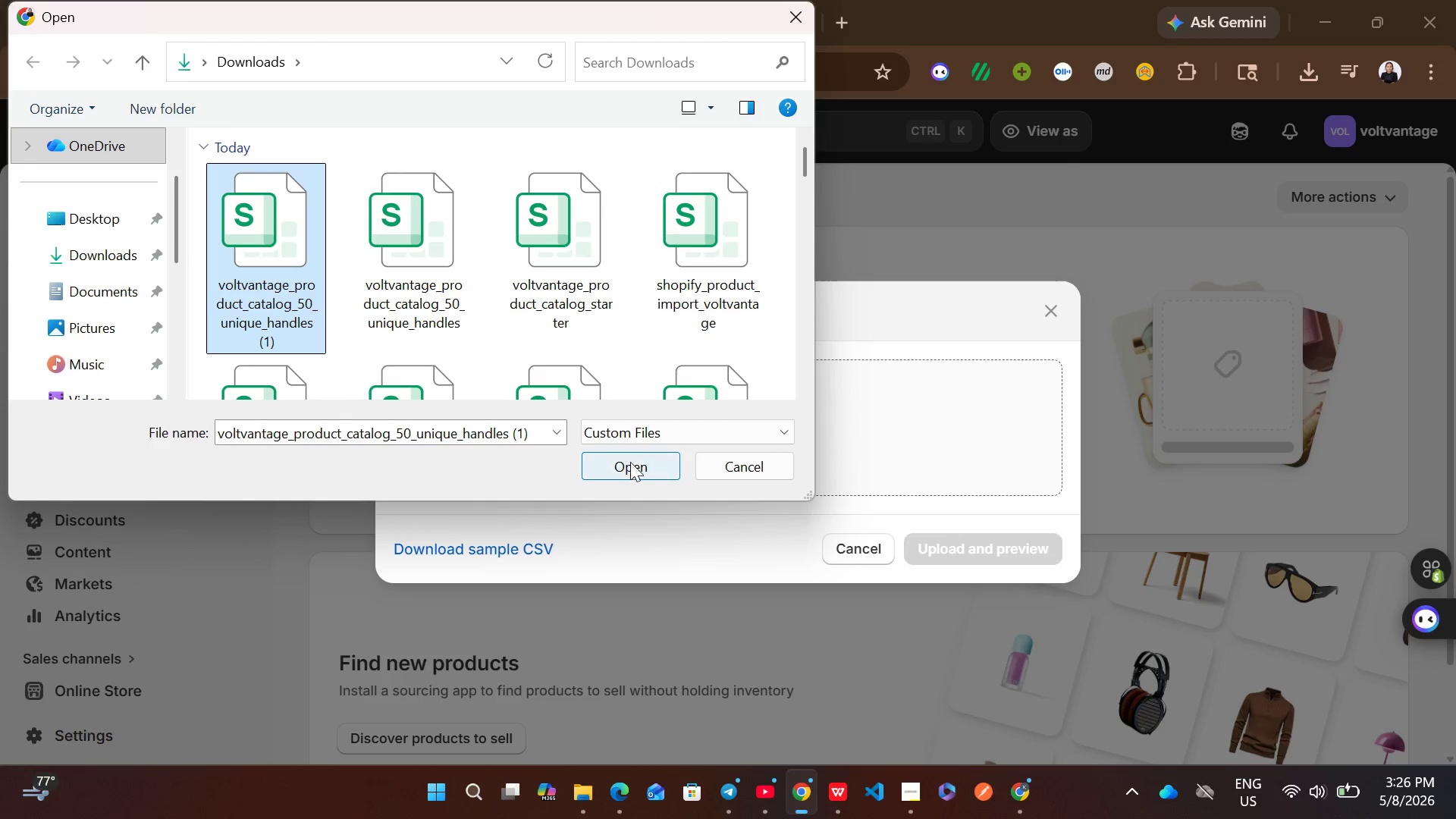 
left_click([632, 462])
 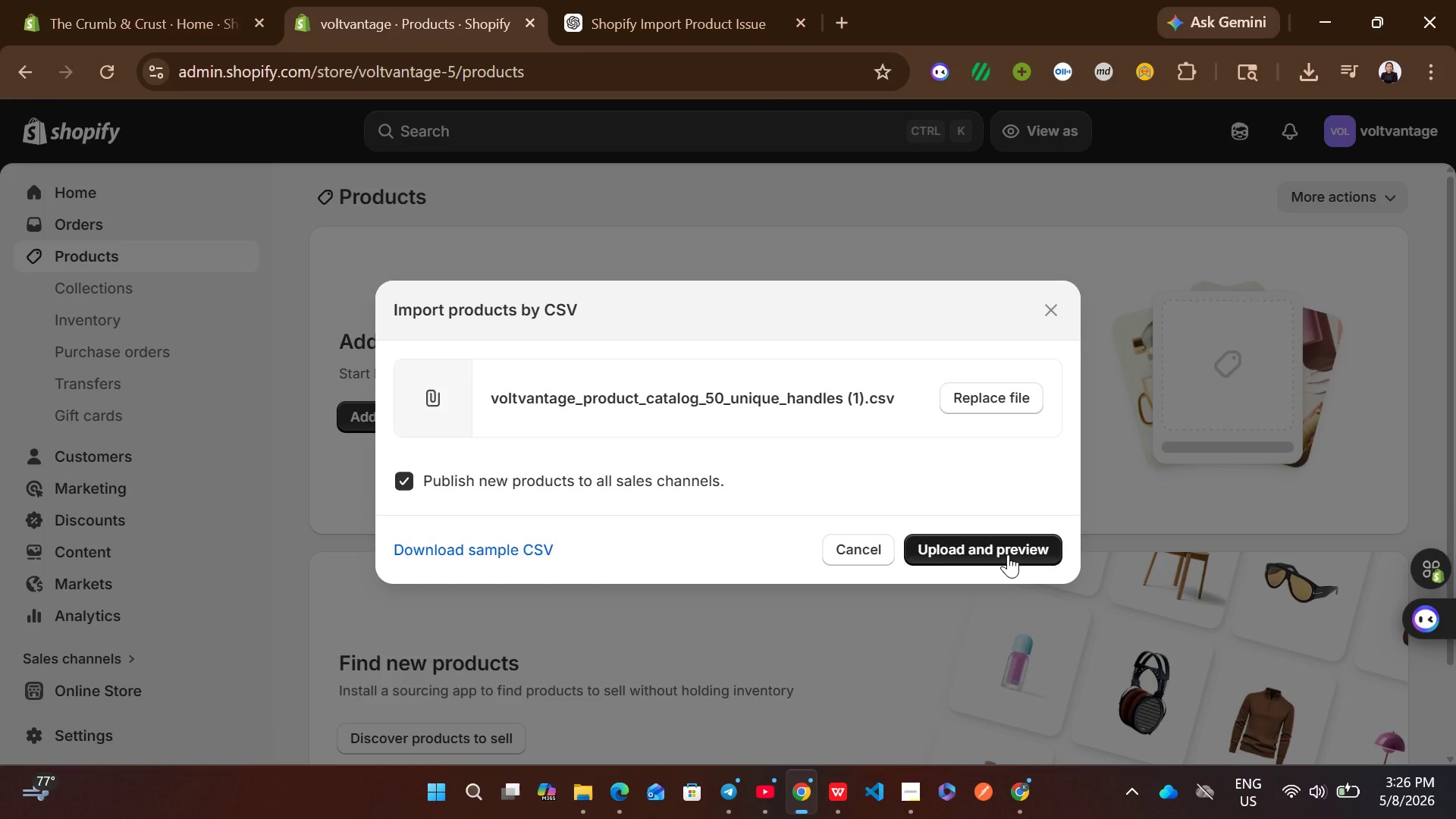 
left_click([1008, 554])
 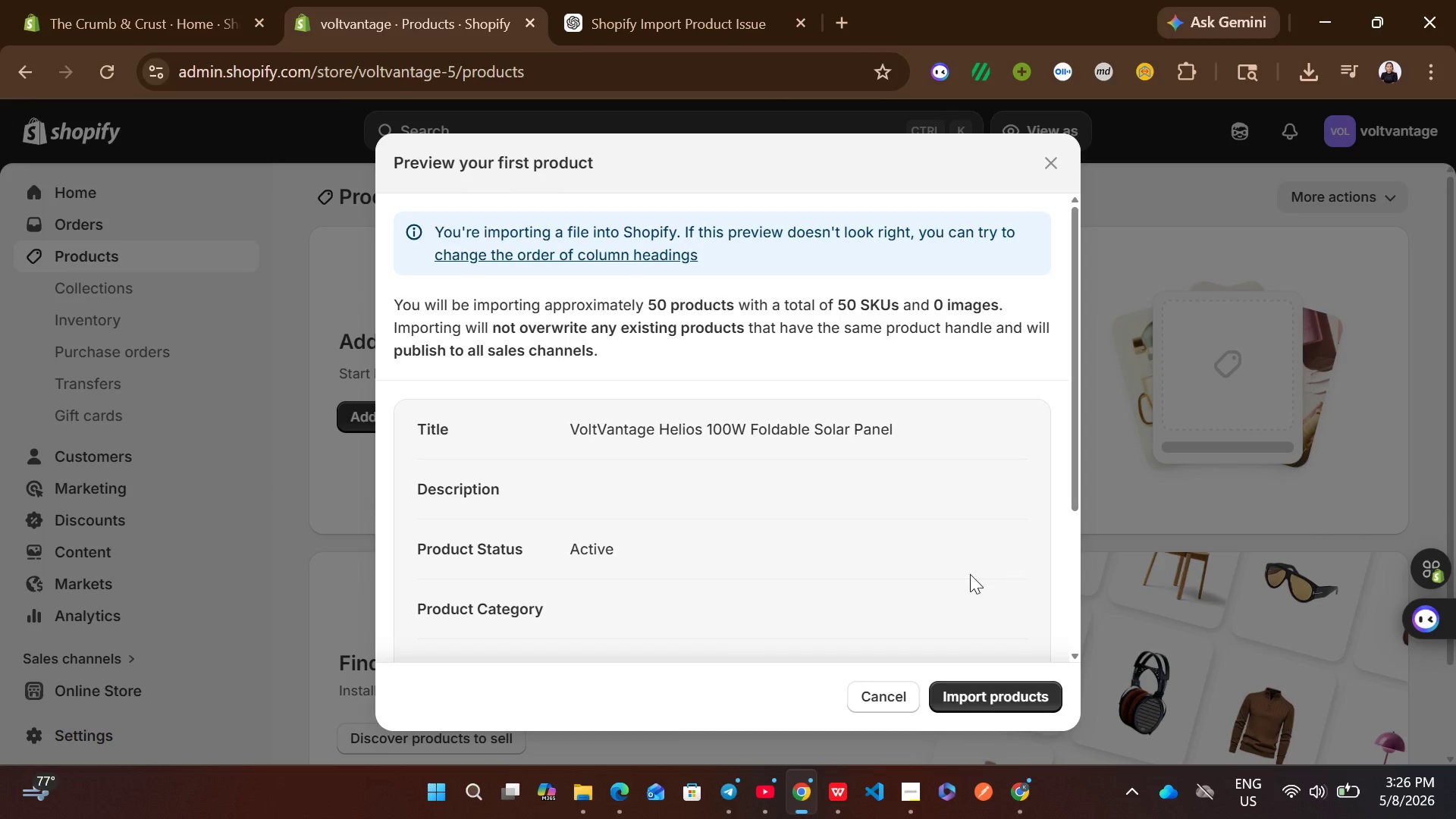 
left_click([978, 694])
 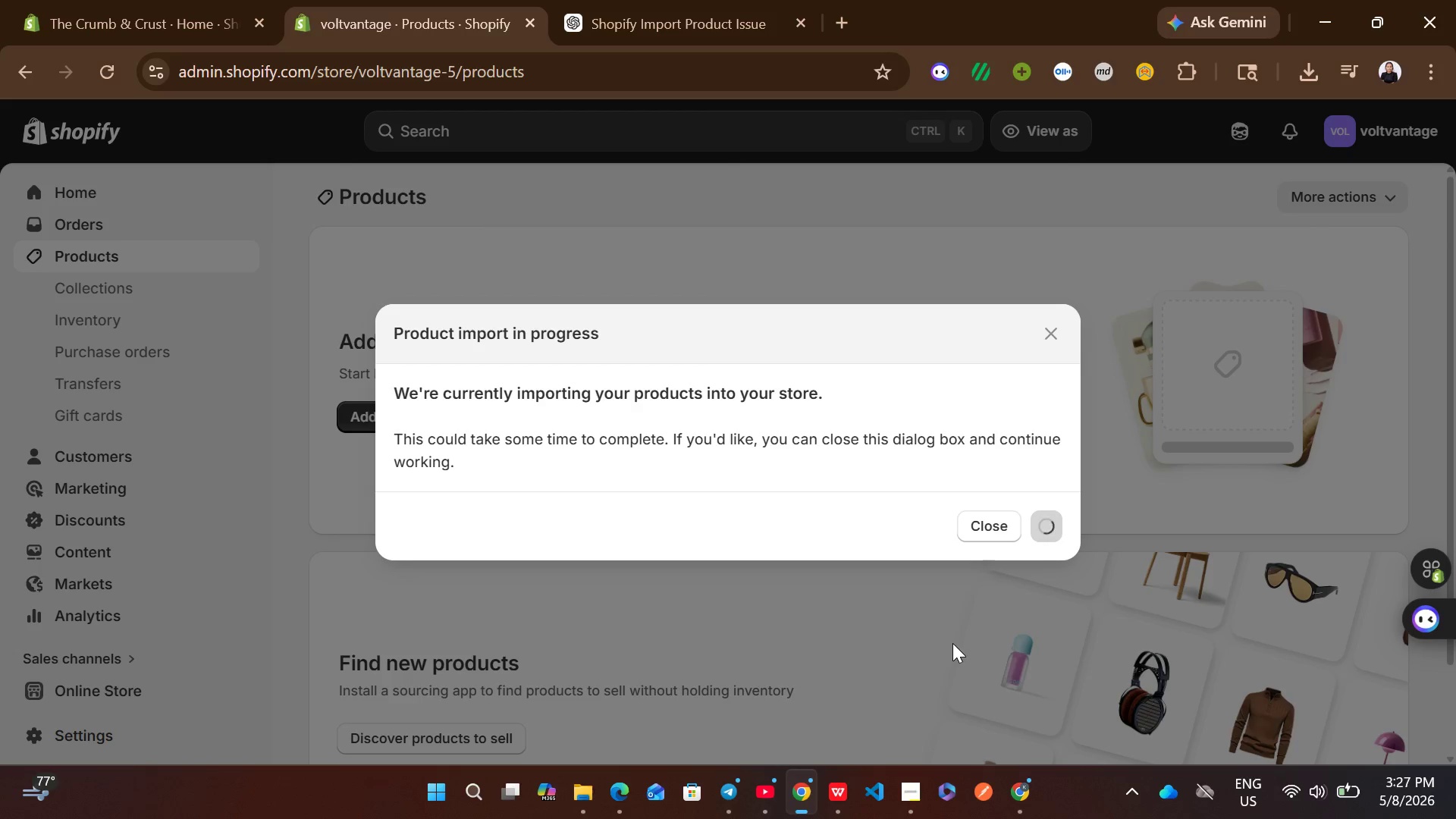 
wait(49.91)
 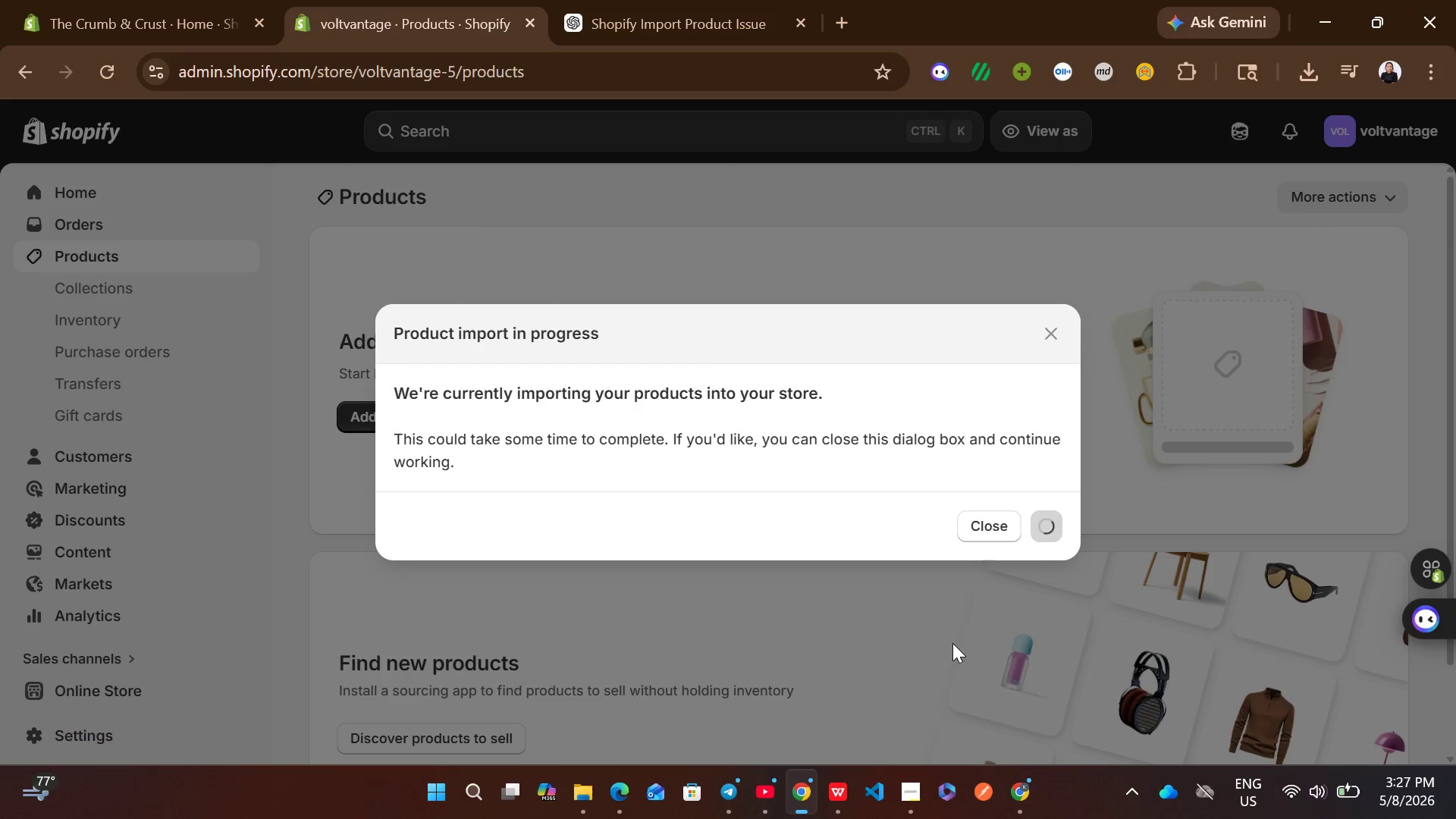 
mouse_move([805, 566])
 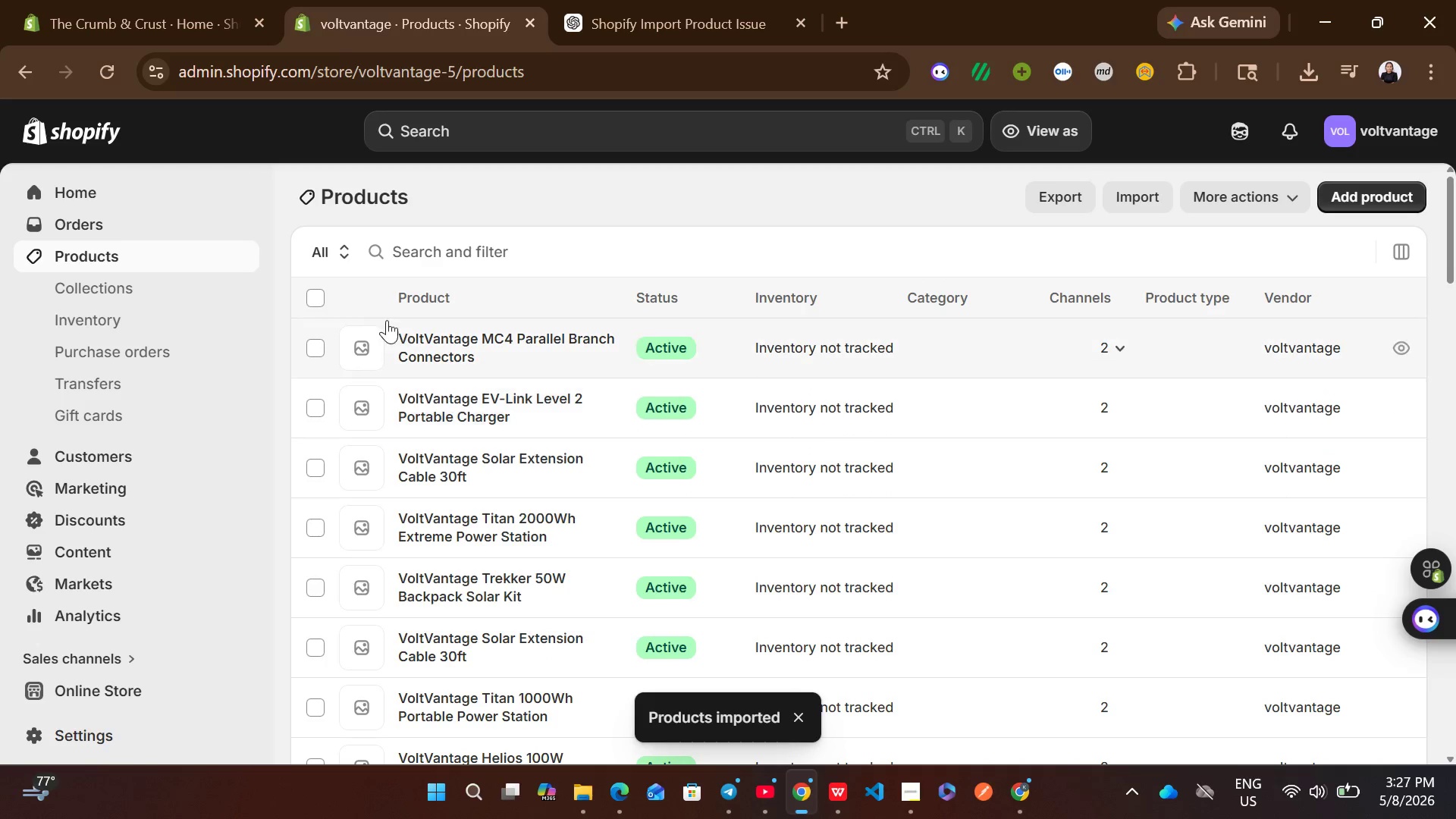 
left_click([318, 296])
 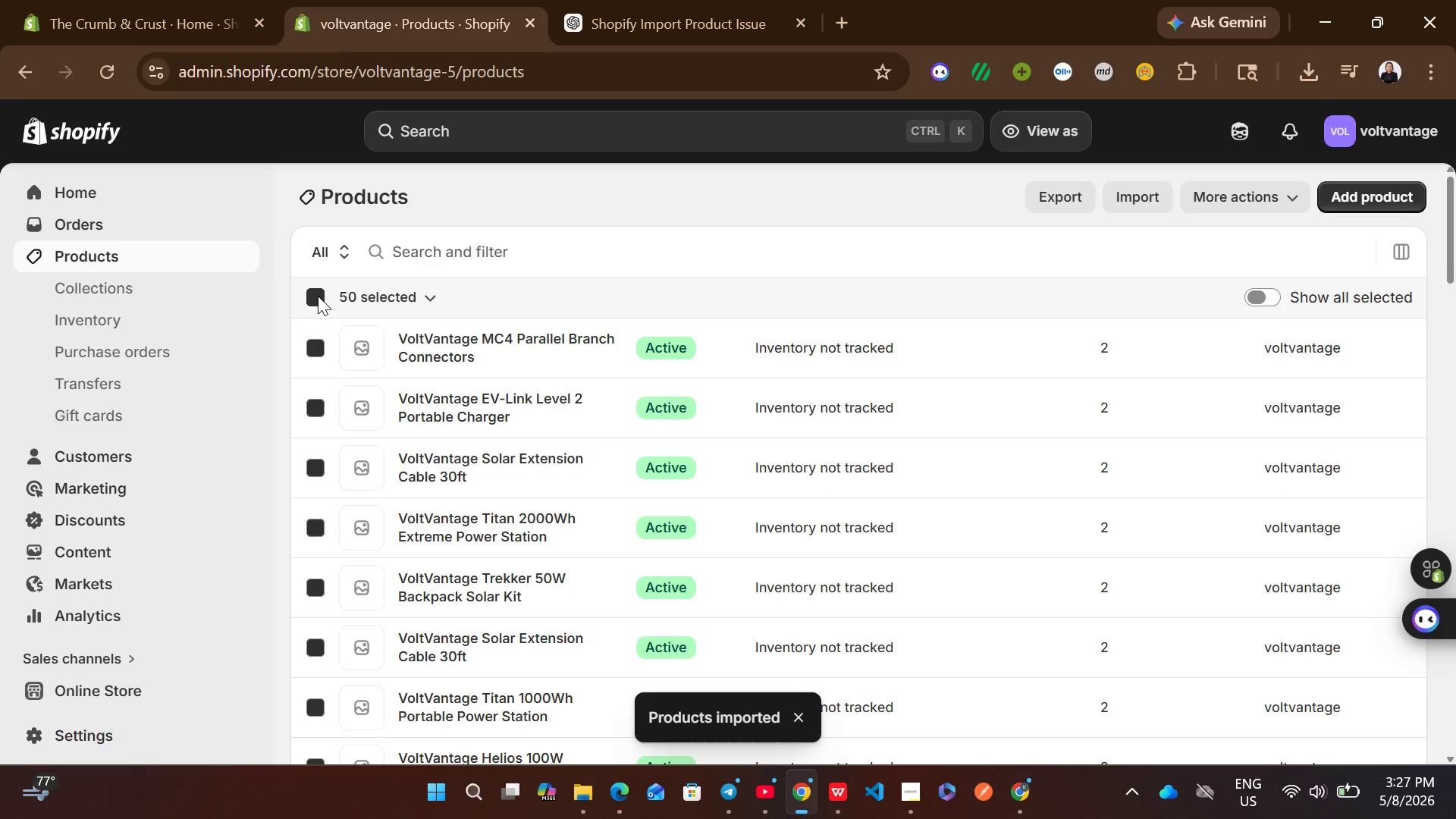 
left_click([318, 296])
 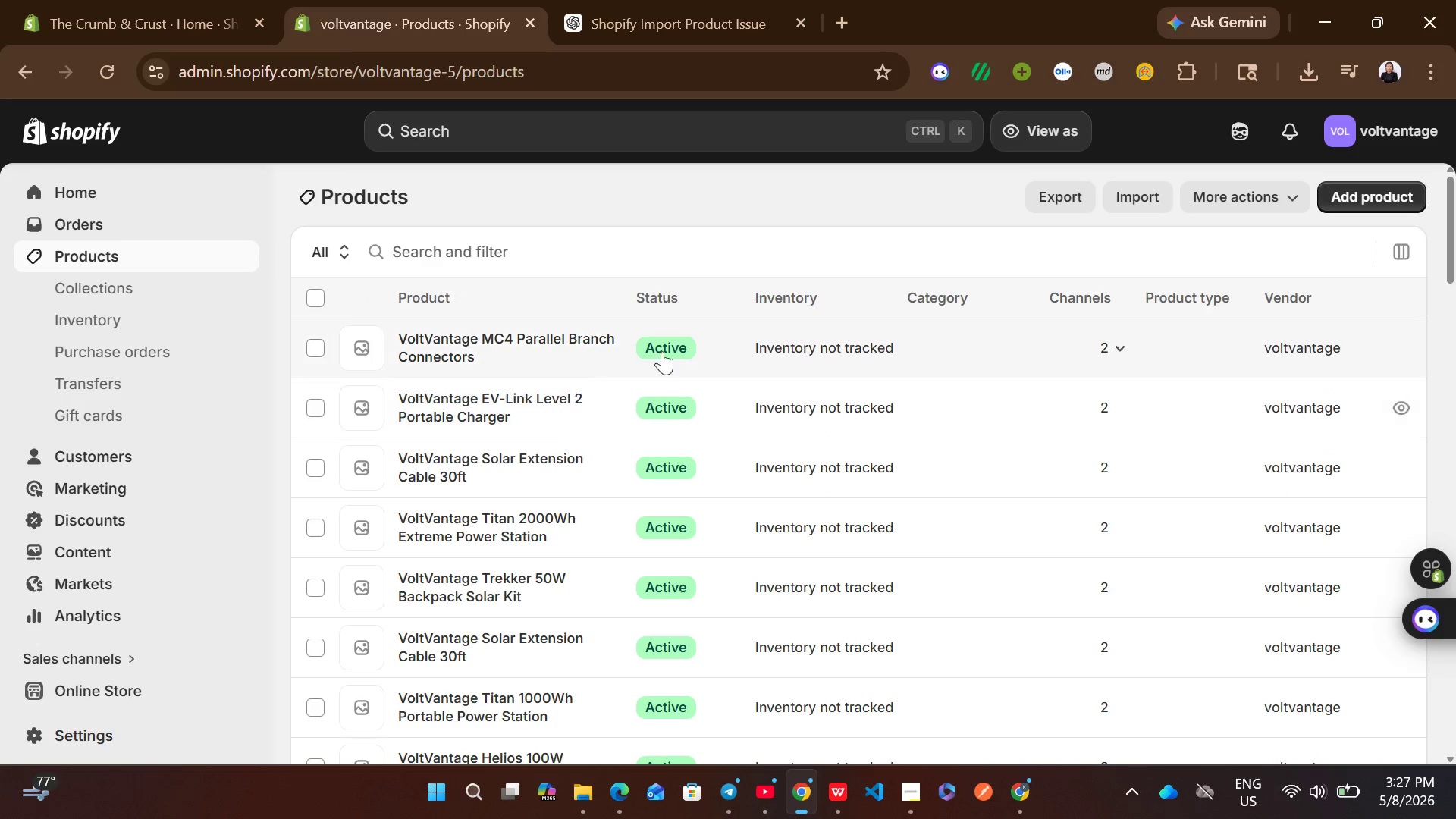 
left_click([841, 356])
 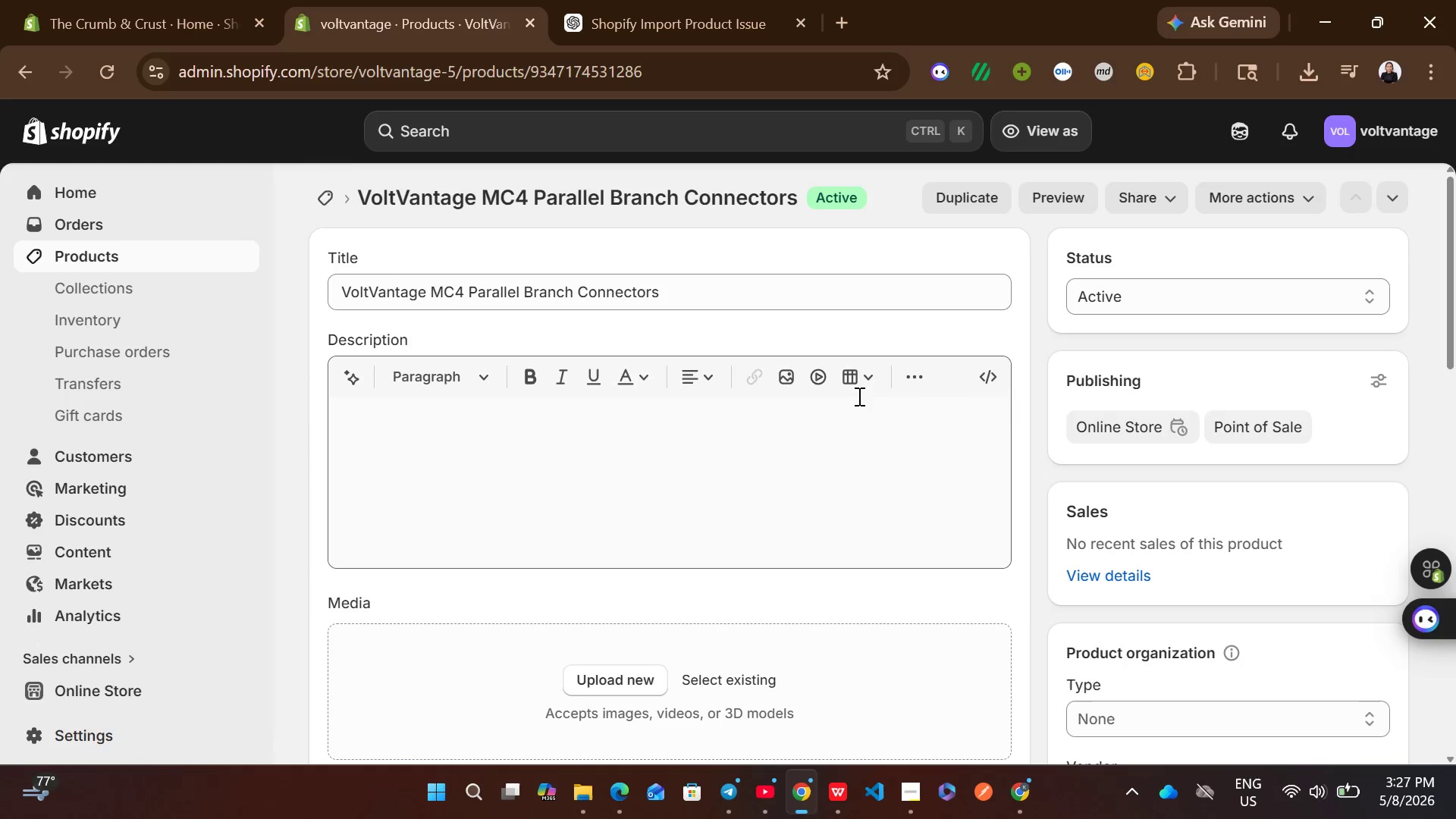 
wait(5.41)
 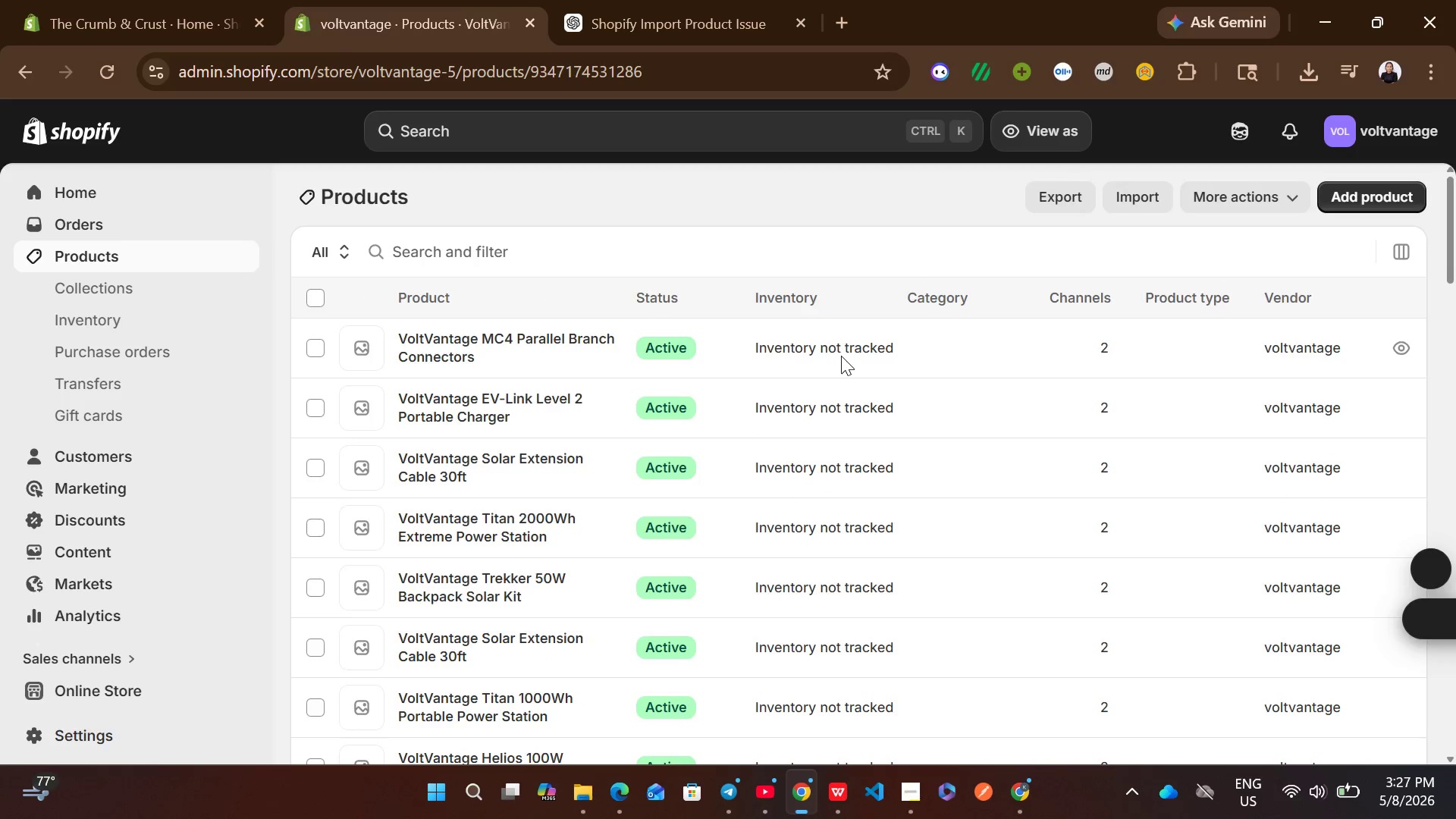 
left_click([837, 440])
 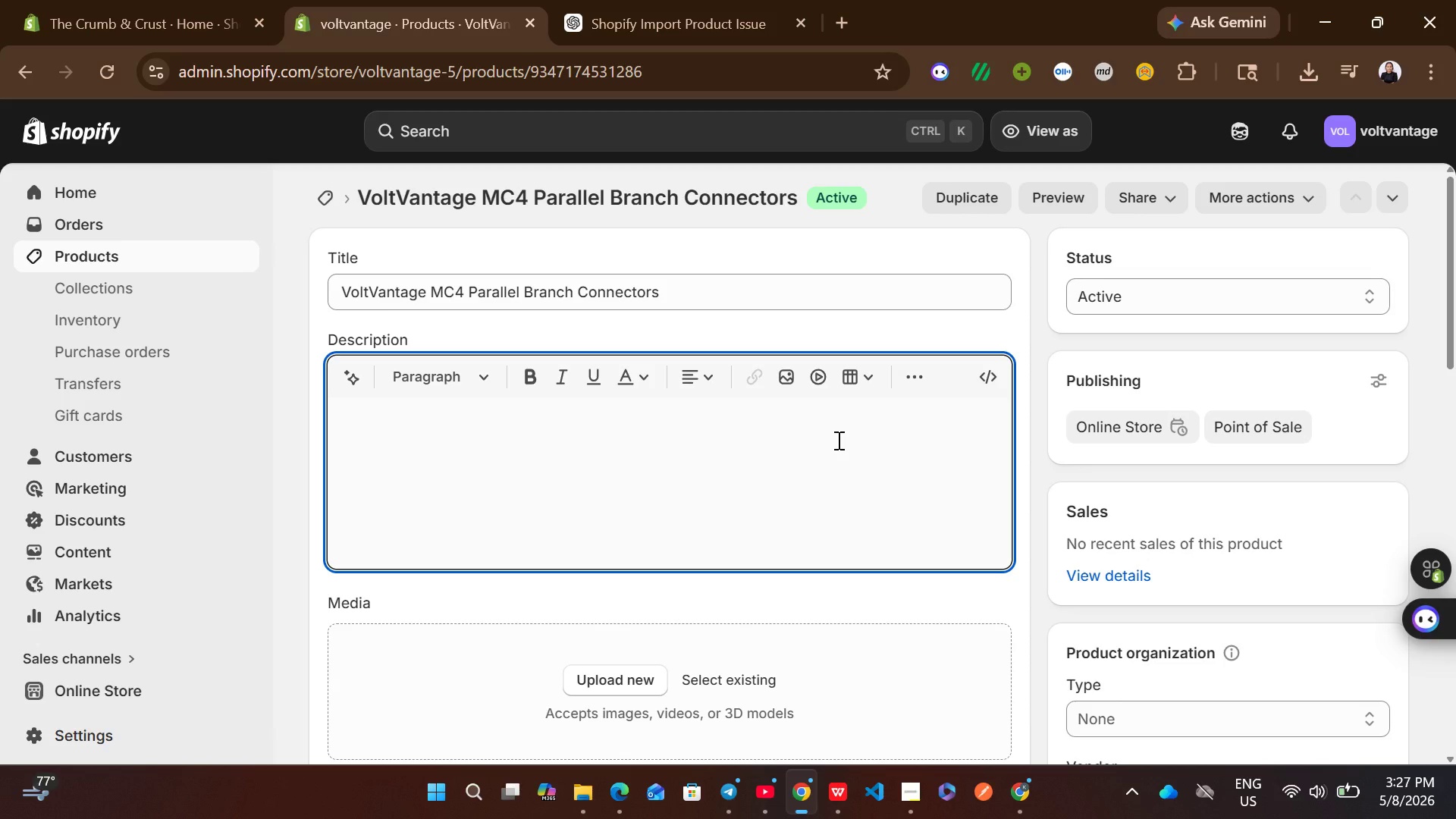 
type(Technical Specifications)
 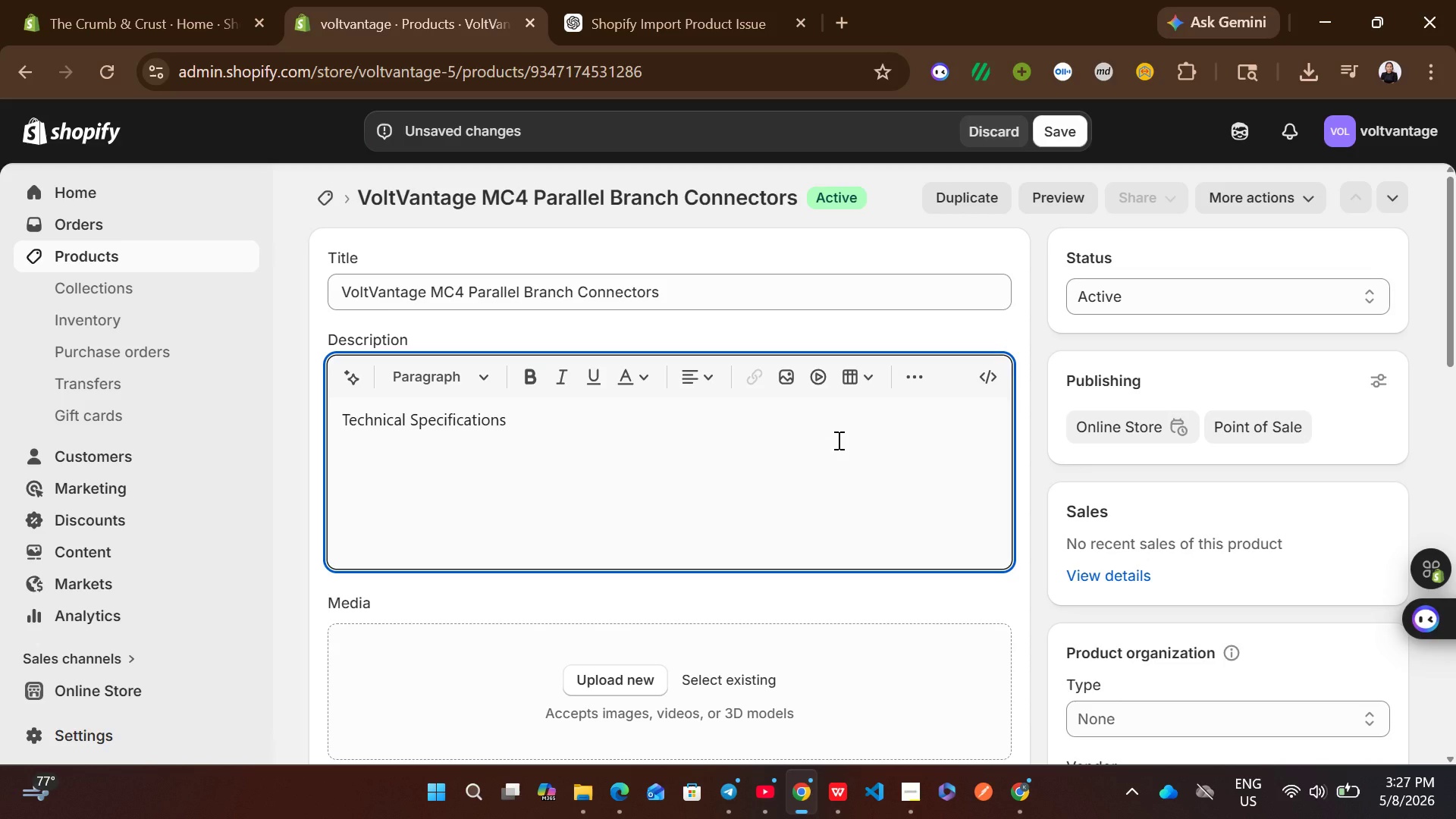 
key(Control+A)
 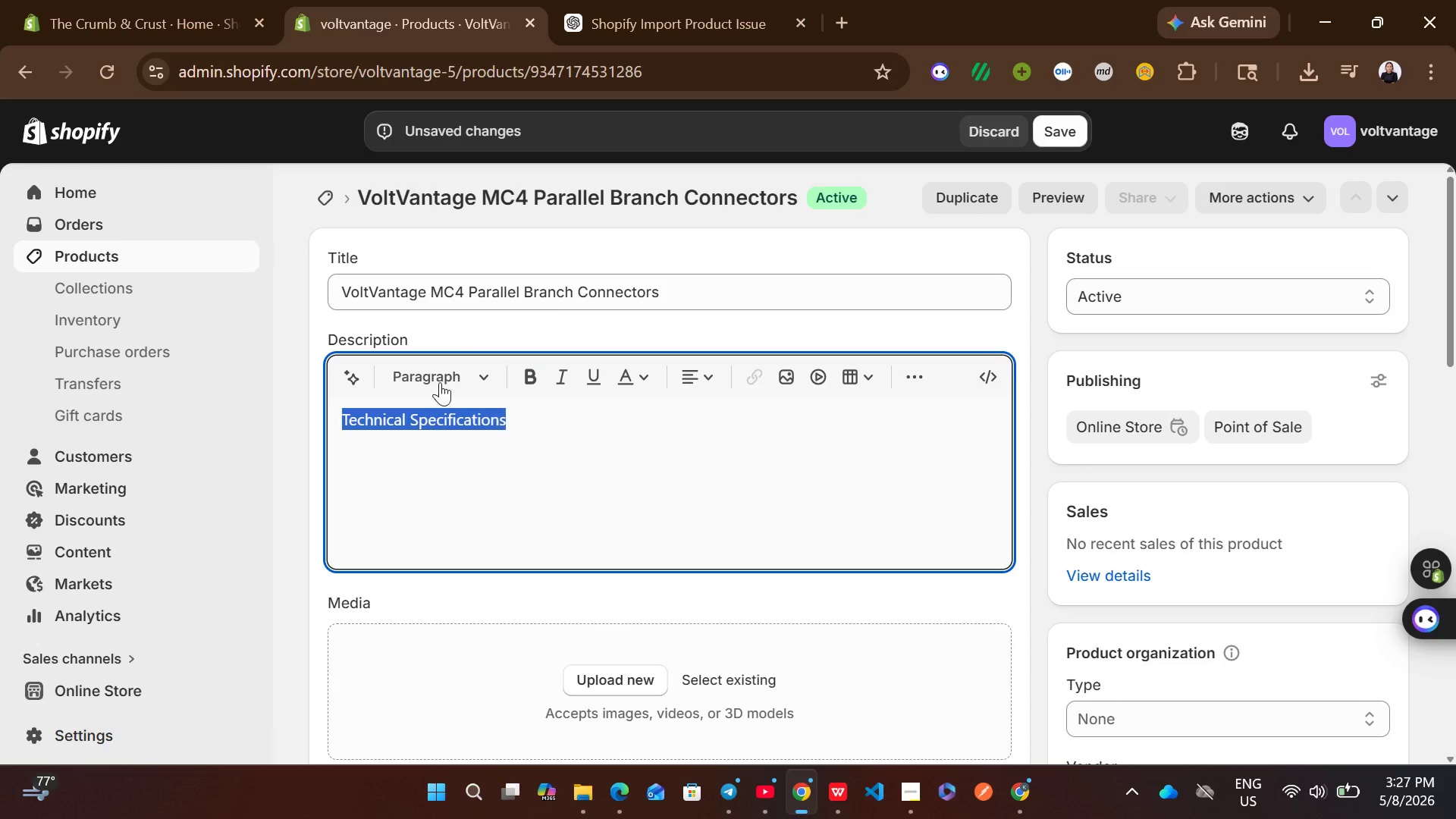 
left_click([428, 380])
 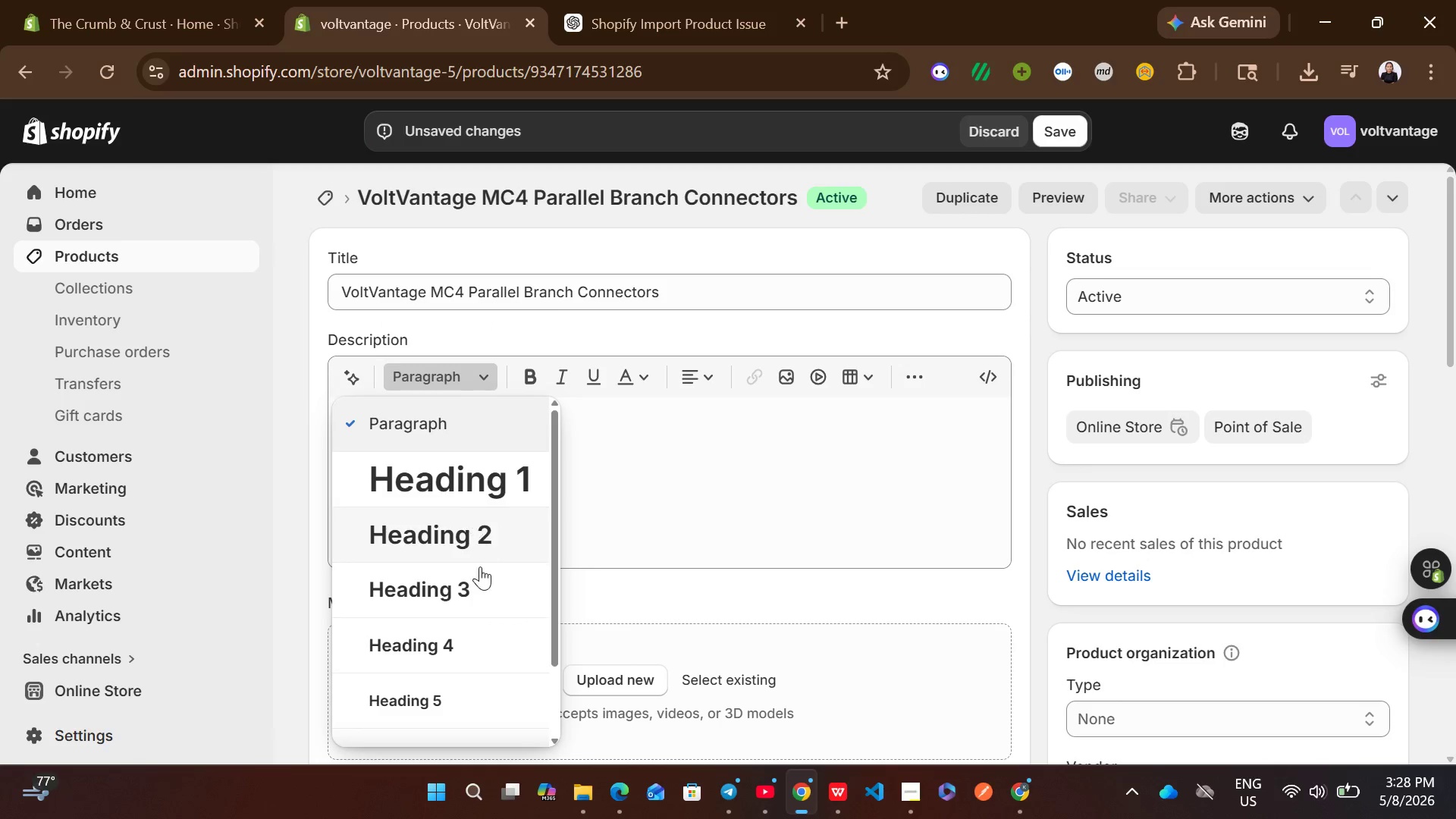 
left_click([480, 573])
 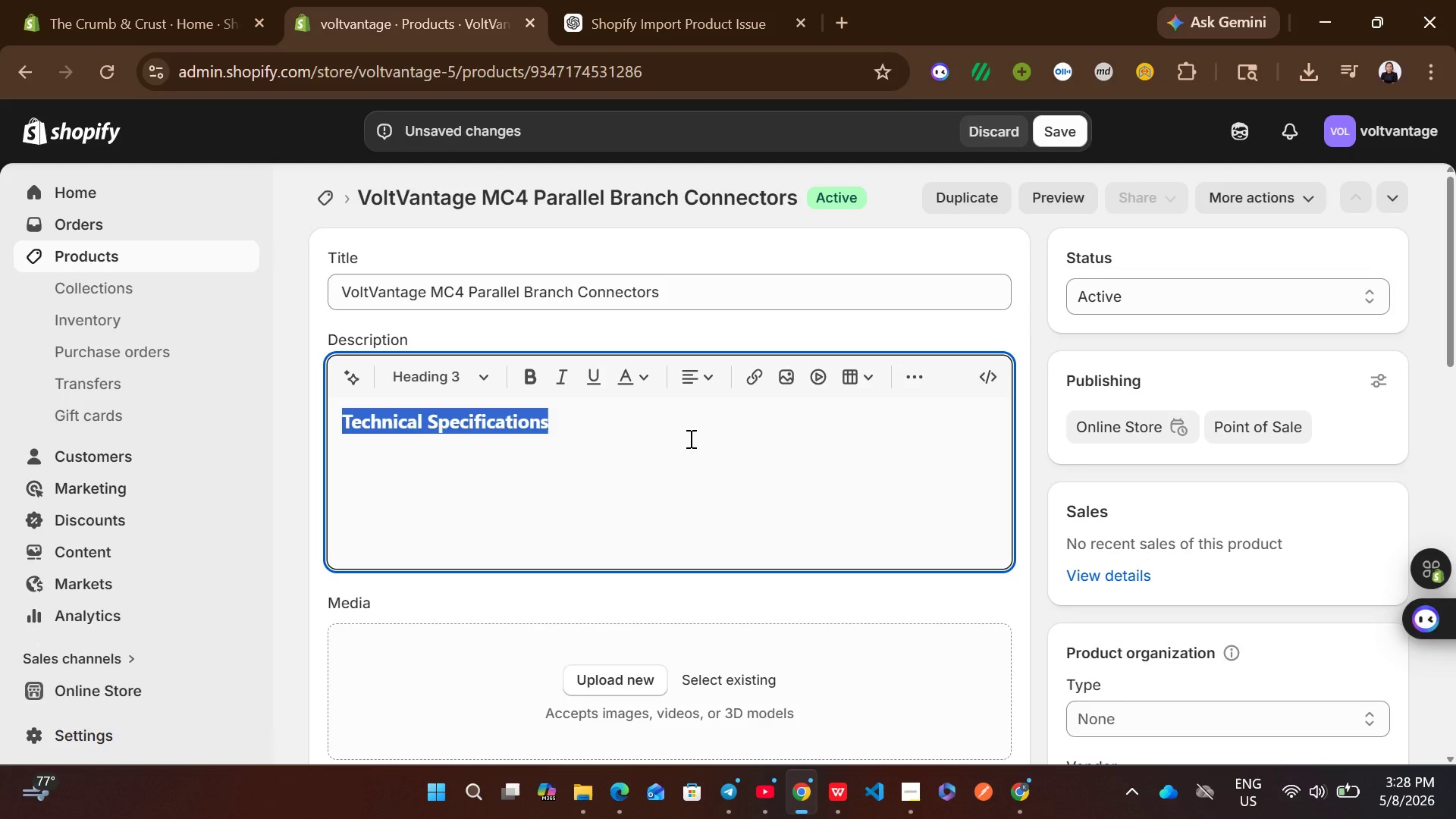 
left_click([689, 438])
 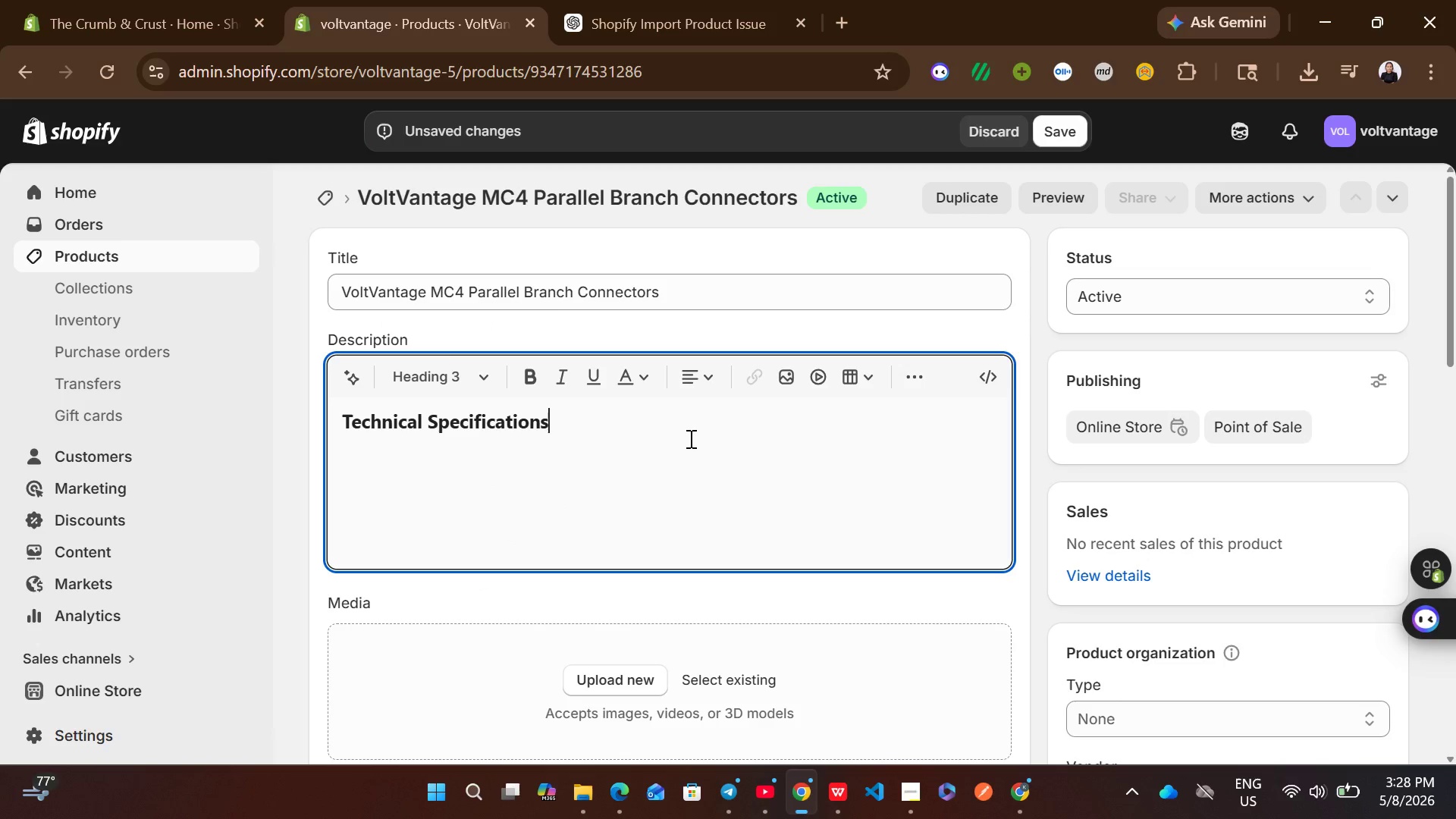 
key(Enter)
 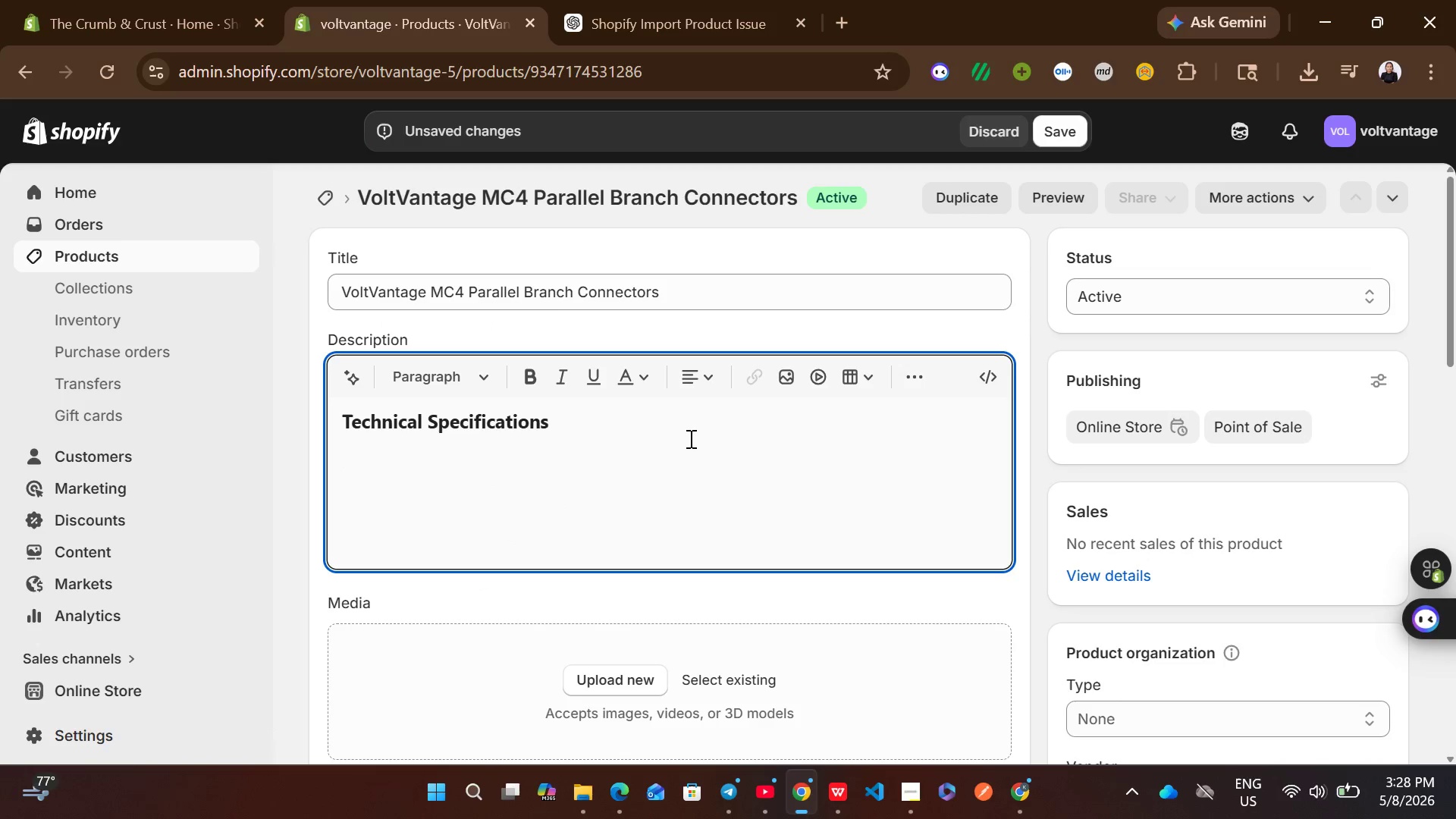 
key(Shift+ShiftLeft)
 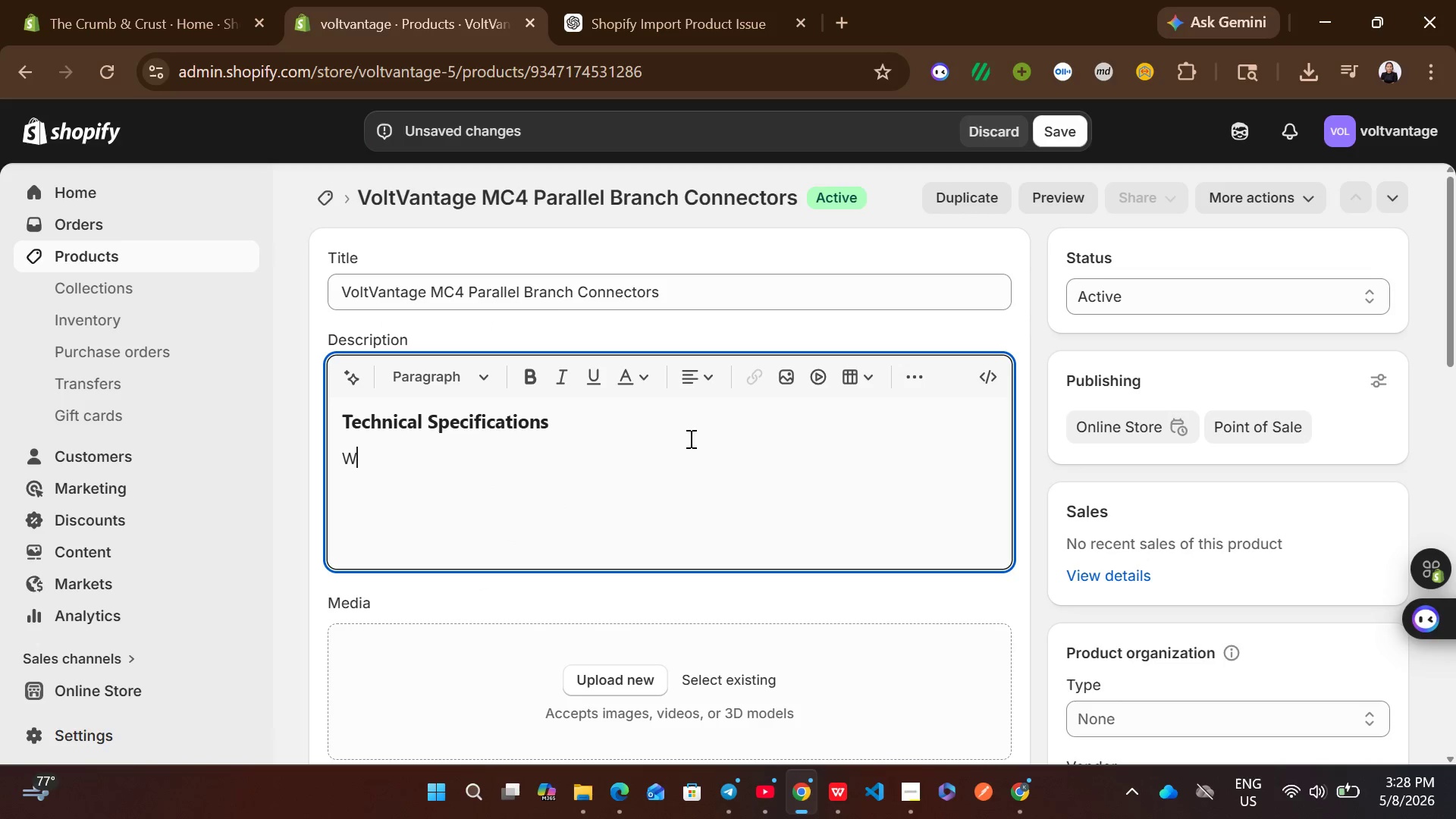 
key(Shift+W)
 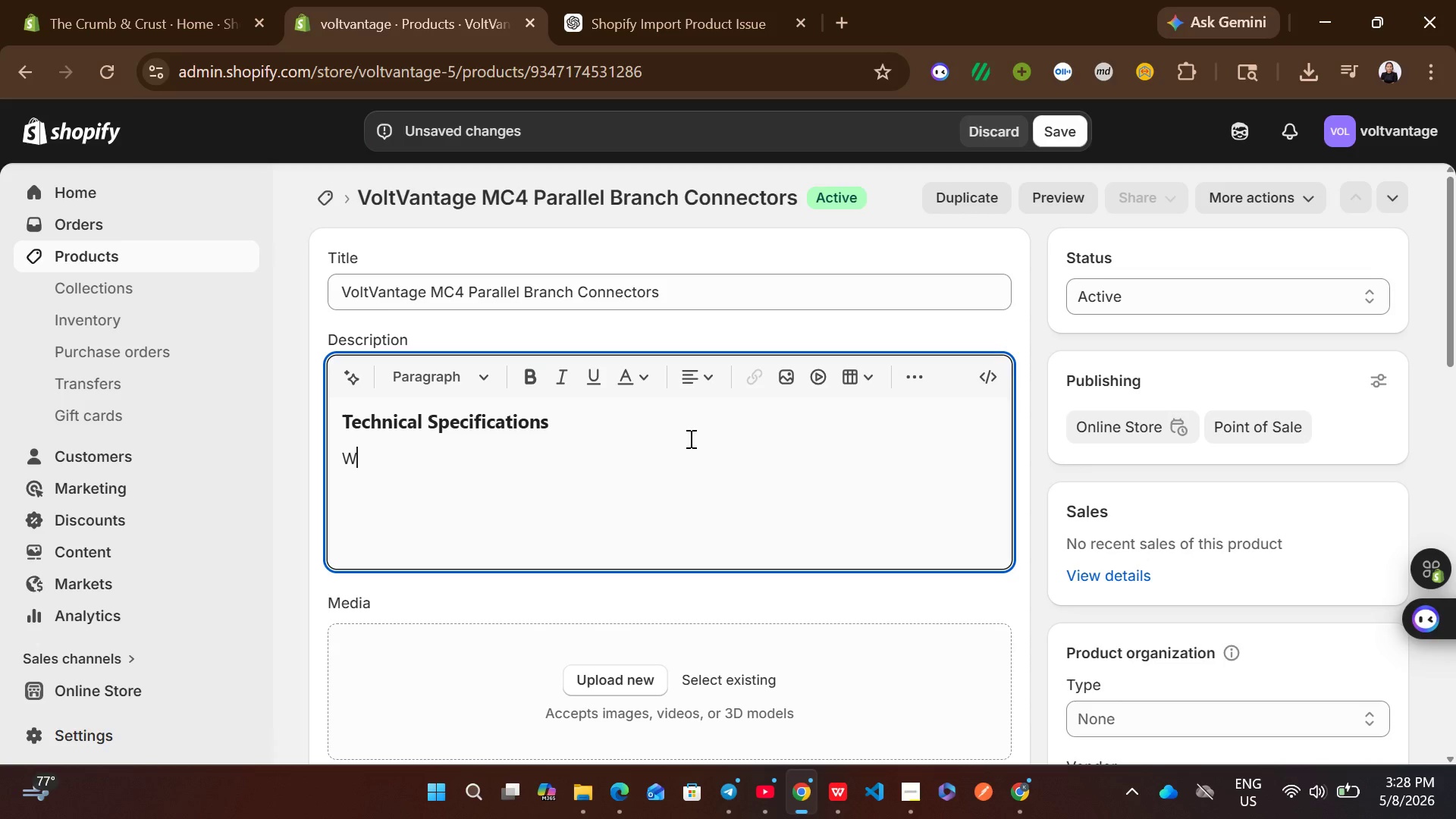 
wait(7.42)
 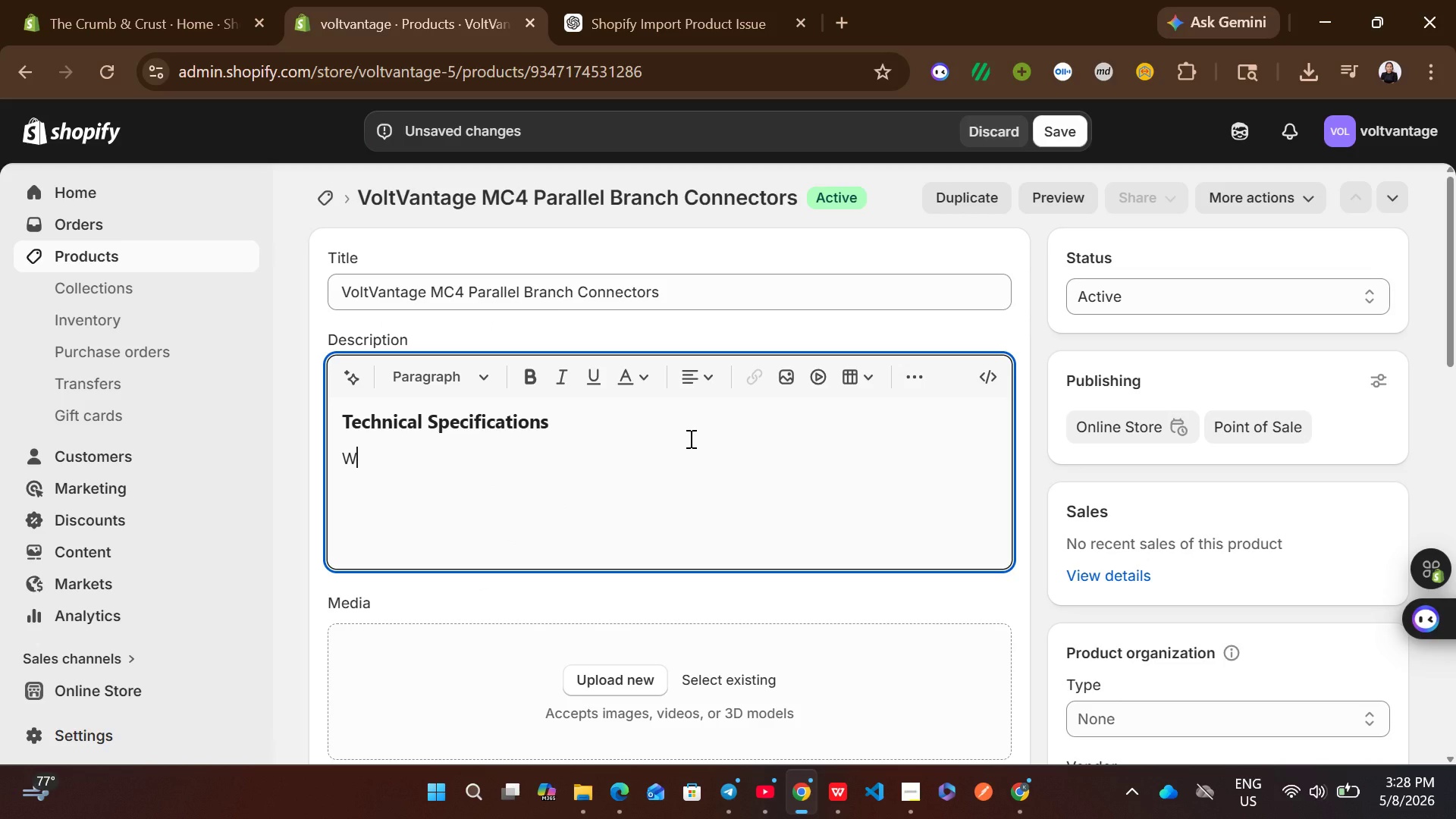 
type(w)
key(Backspace)
type(atta)
 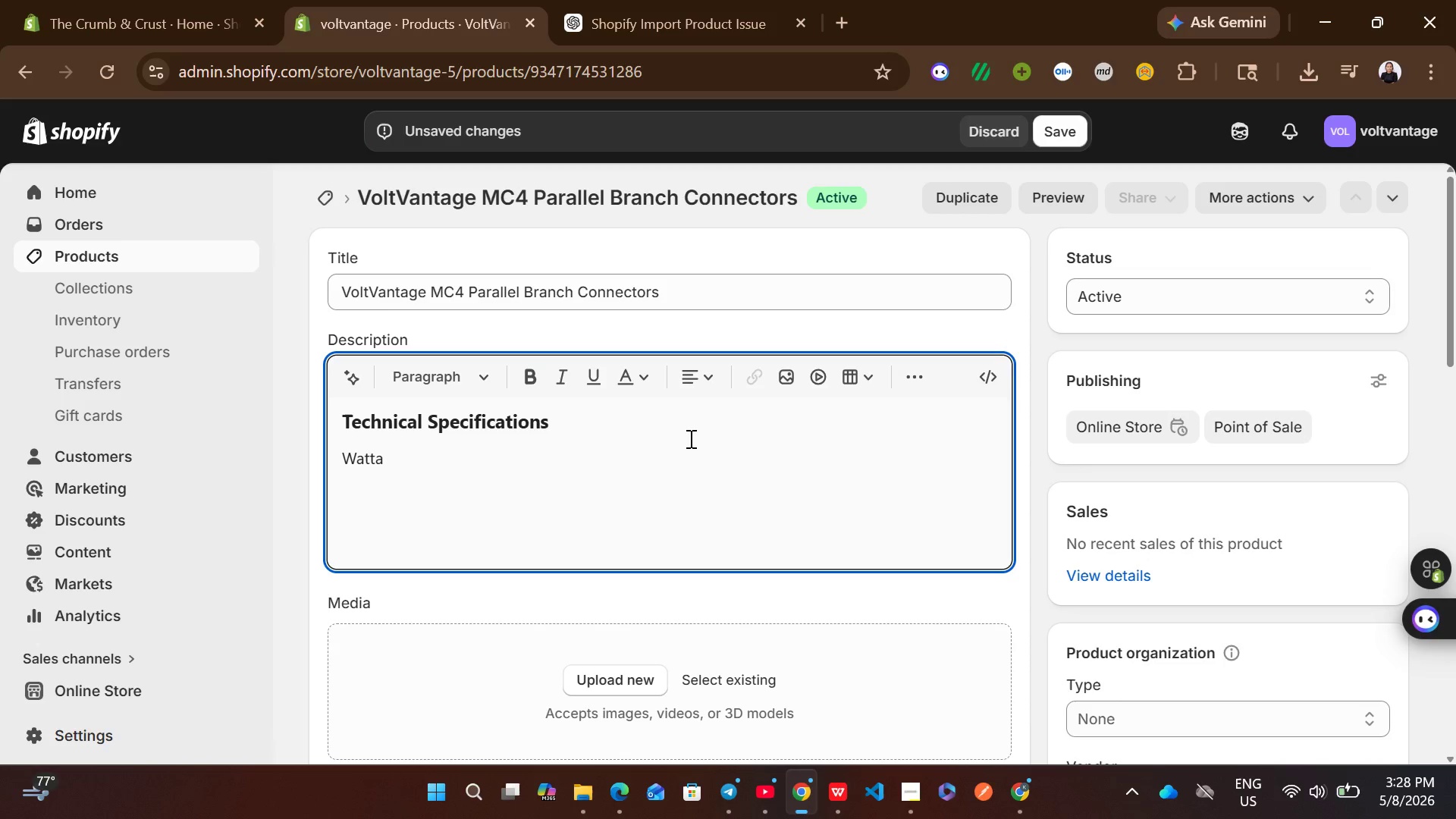 
type(ge: )
 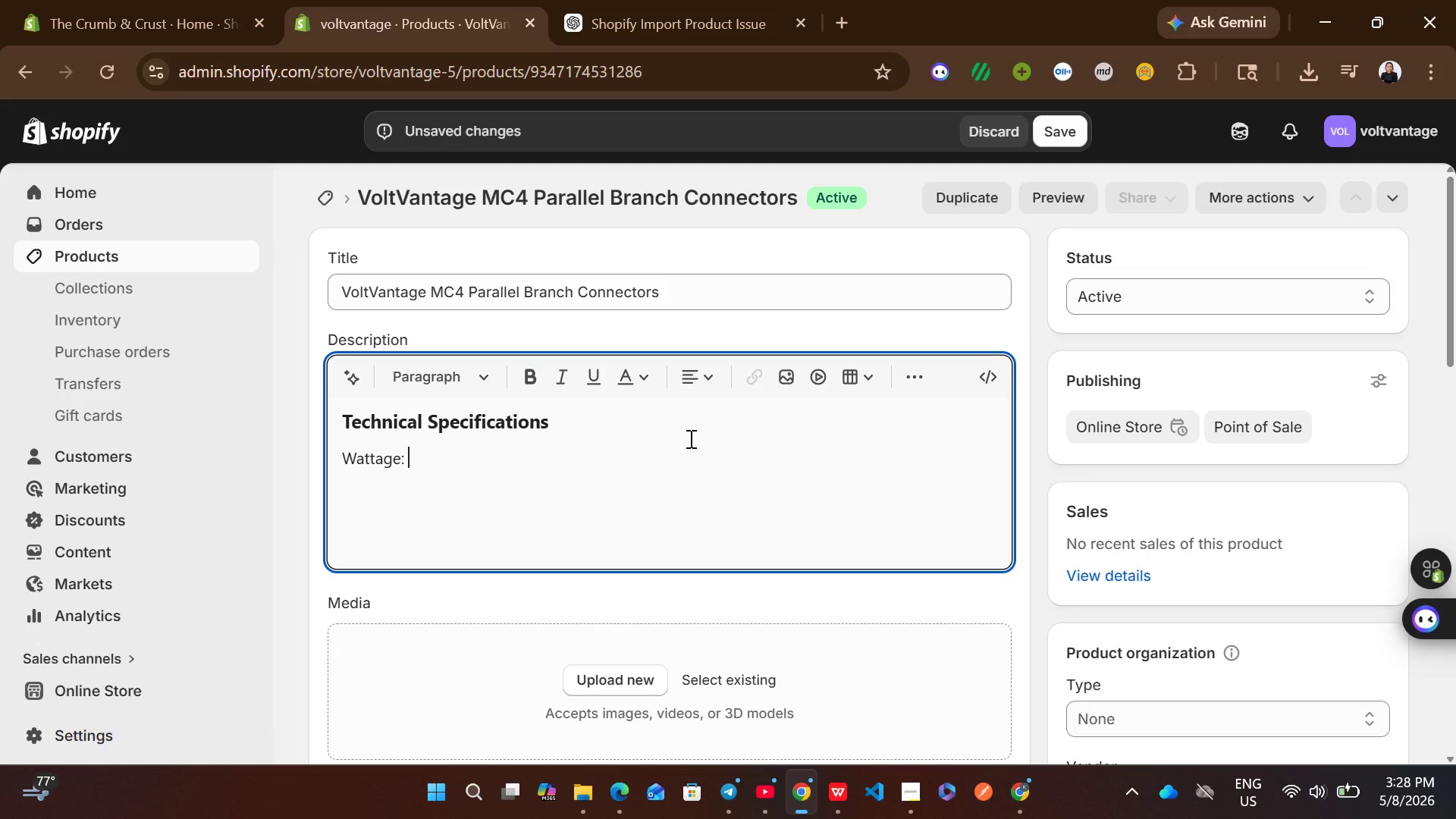 
type(278)
 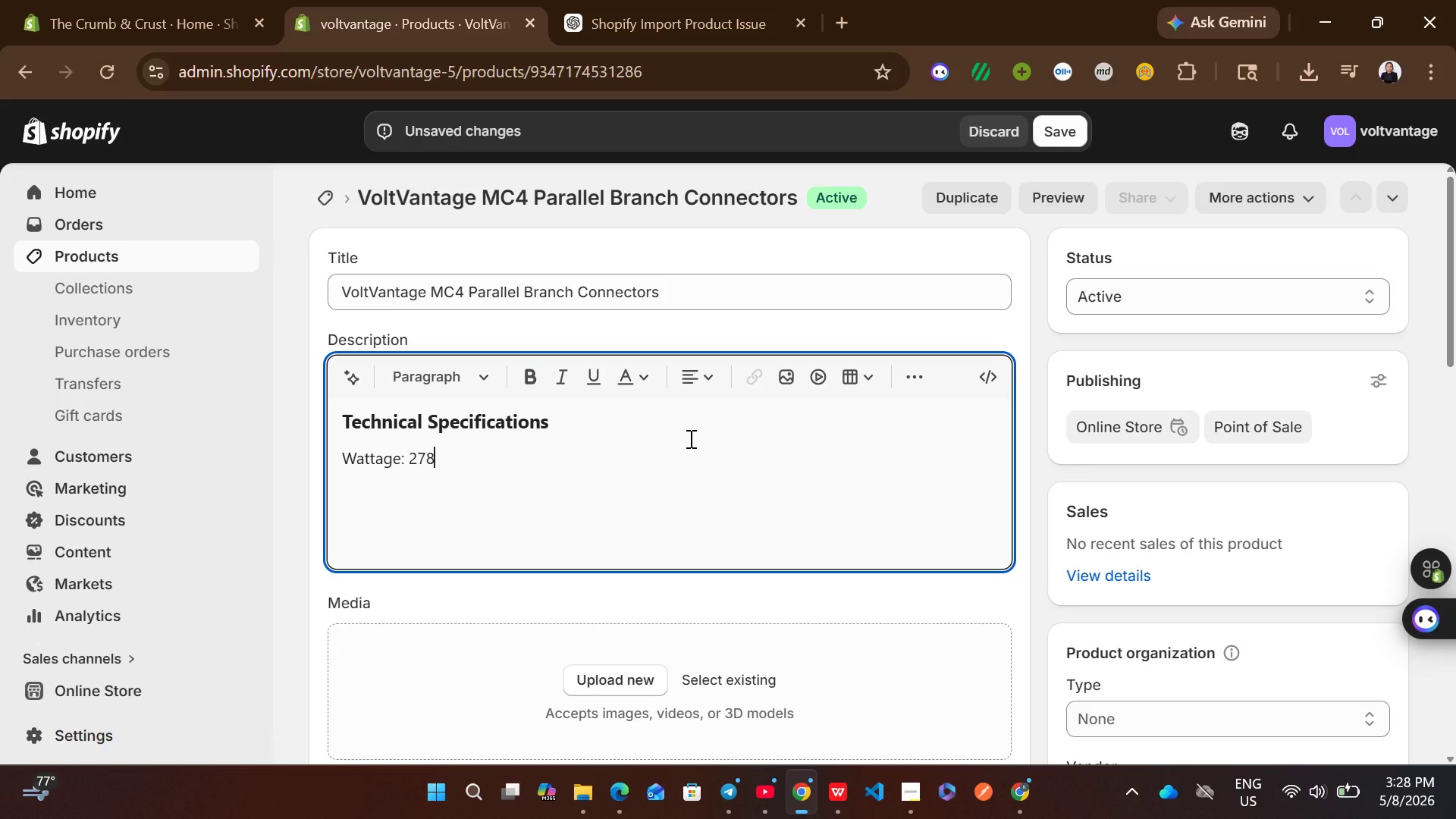 
key(Shift+W)
 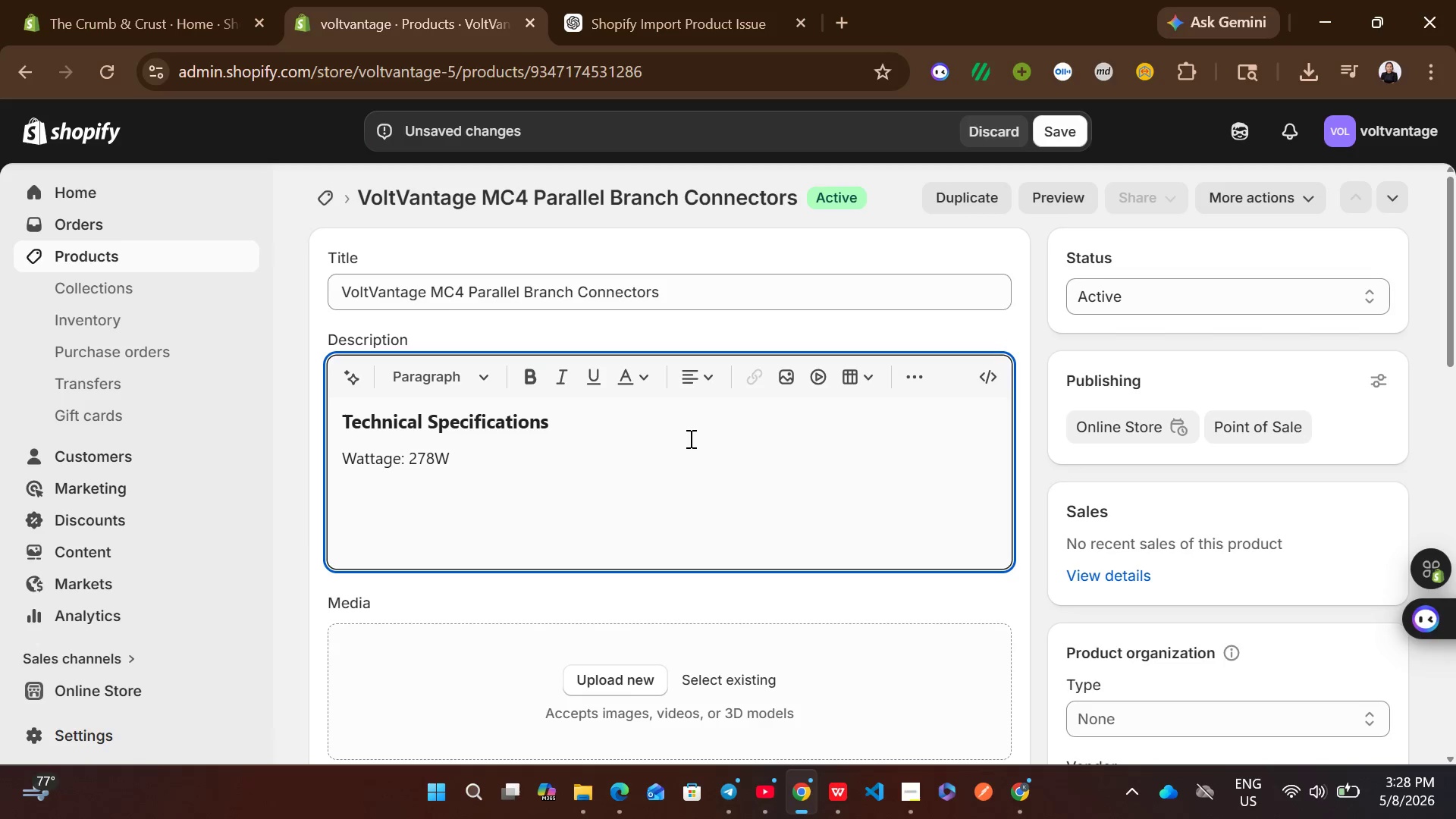 
key(Space)
 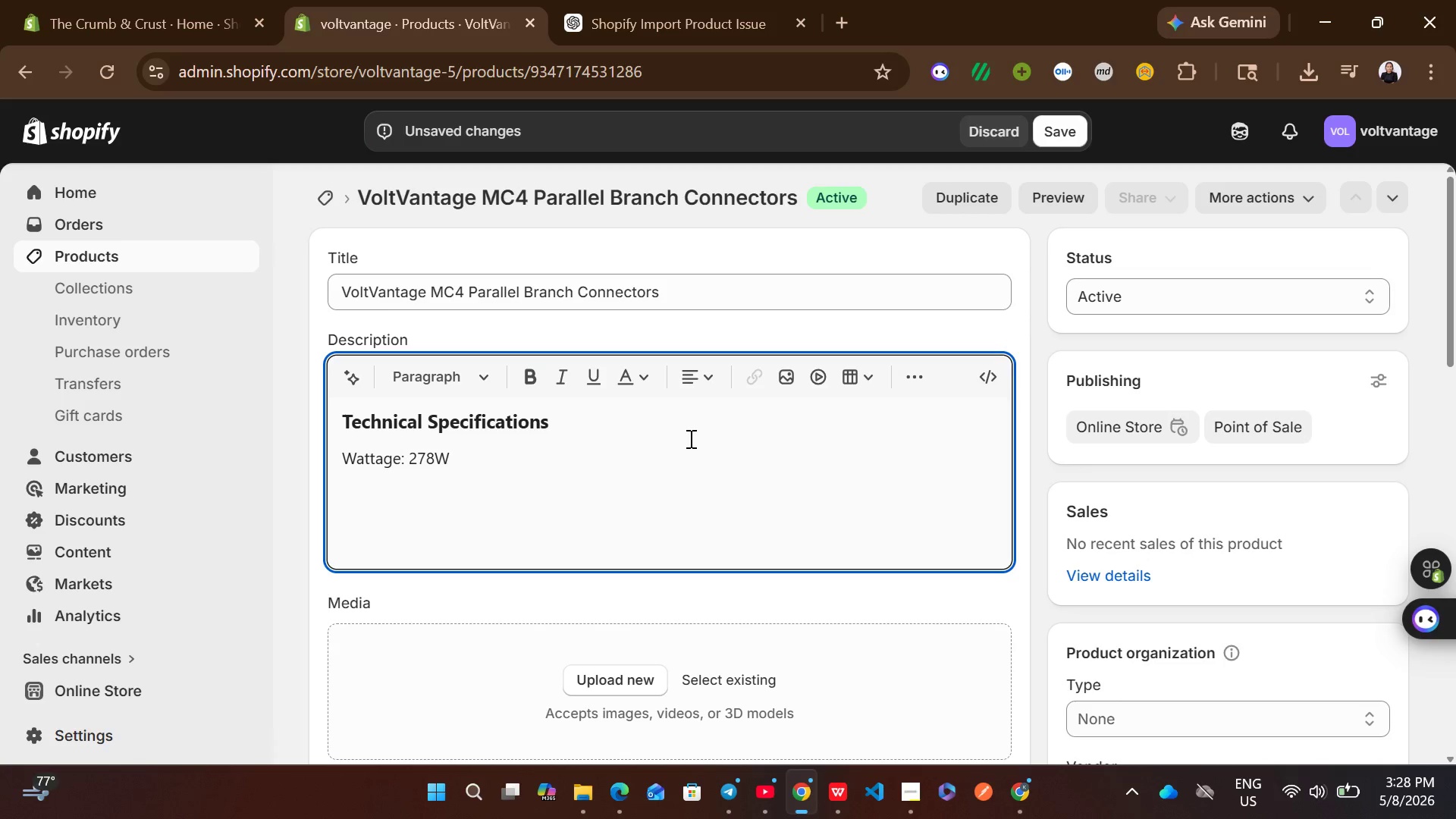 
key(Enter)
 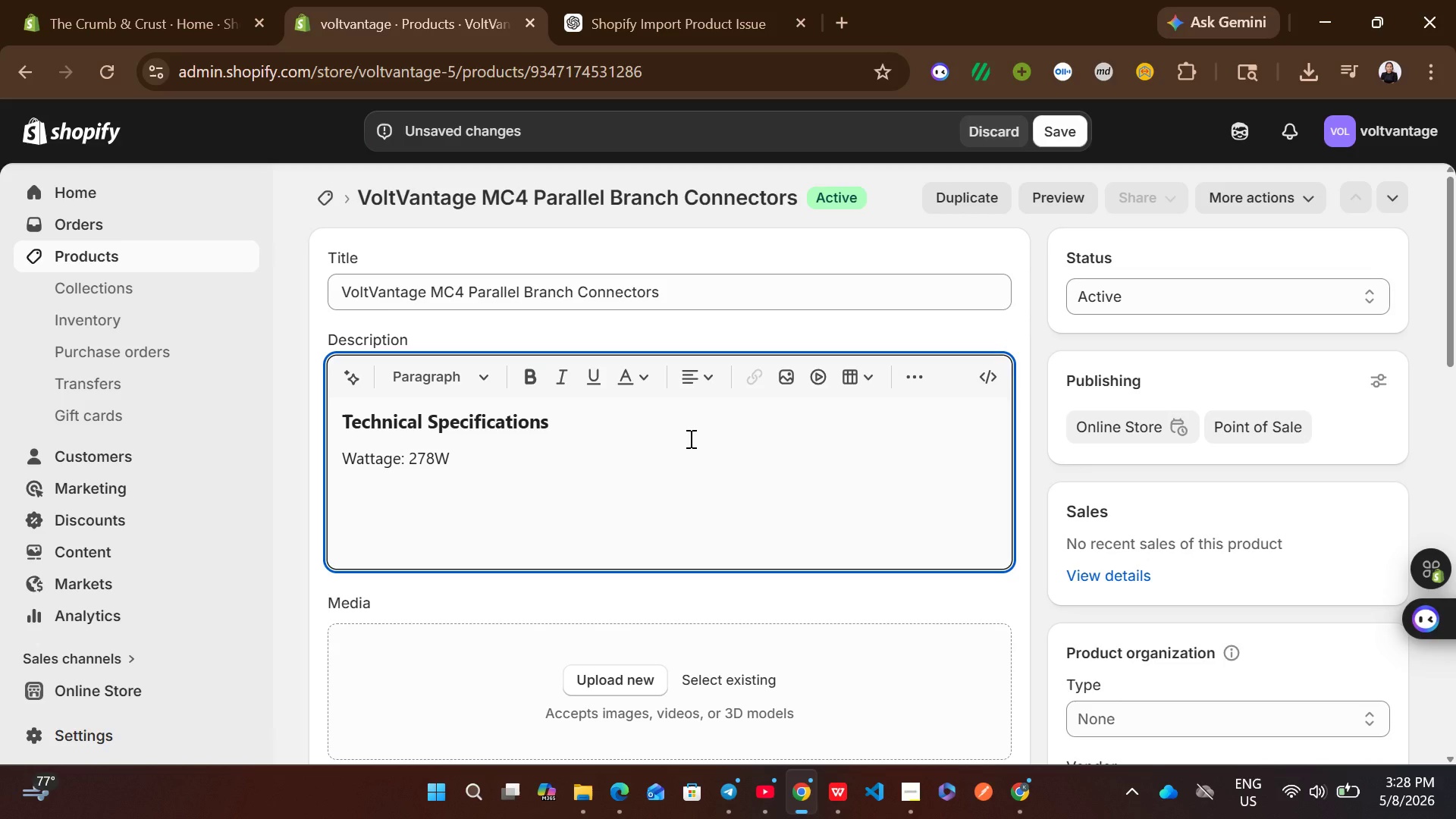 
type(Voltage: 110v )
key(Backspace)
key(Backspace)
type(V)
 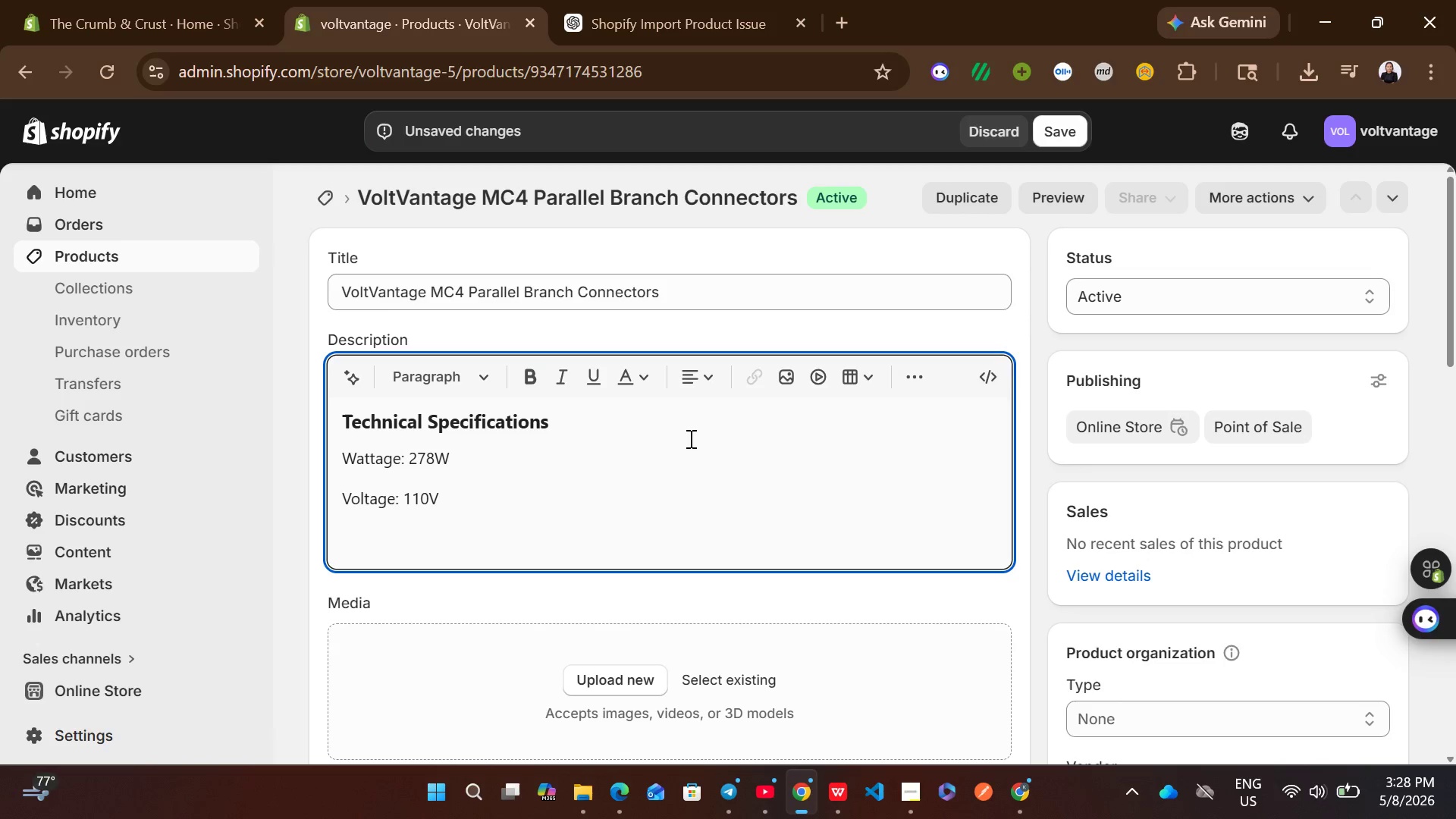 
key(Enter)
 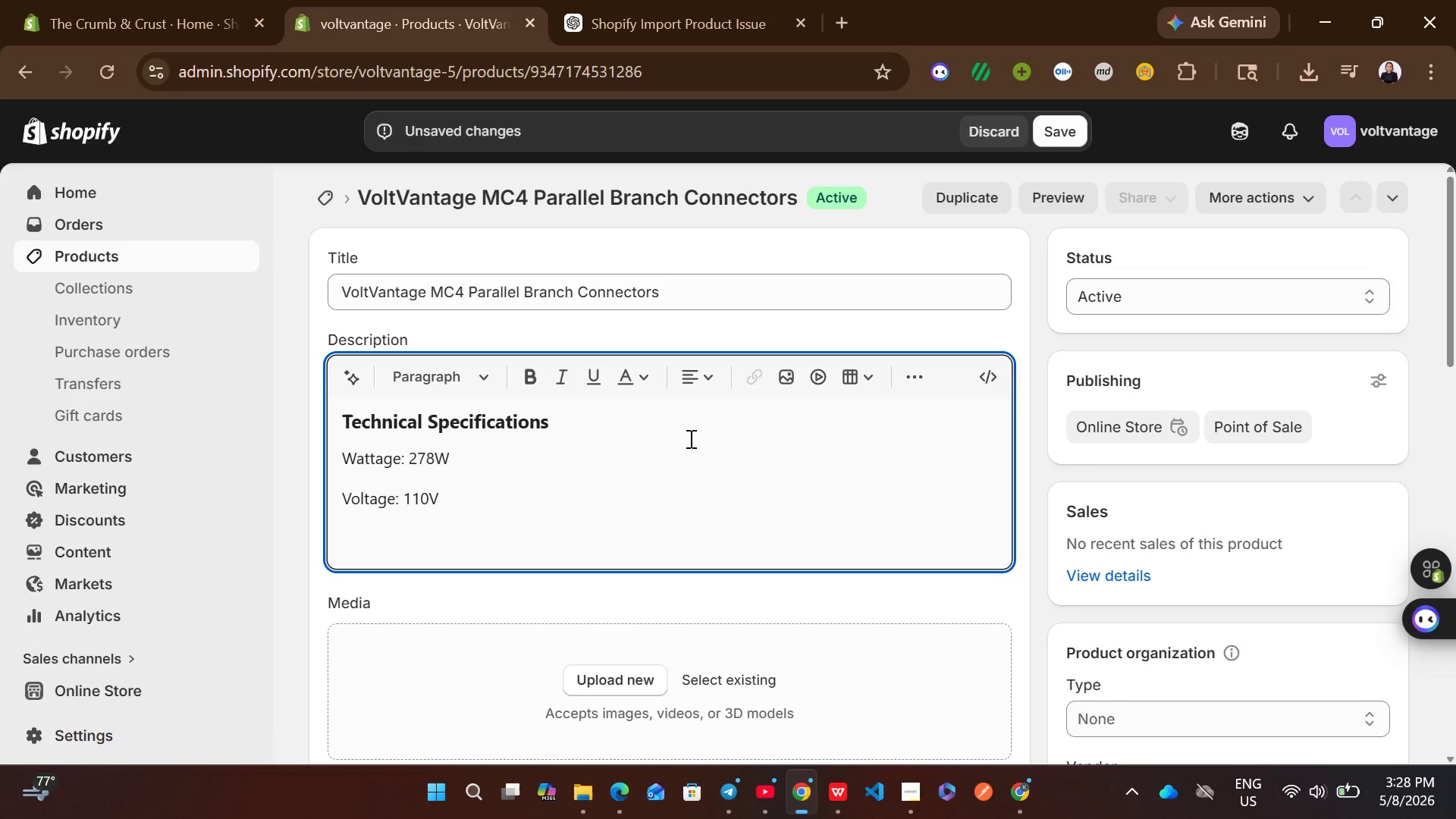 
type(Specs: )
 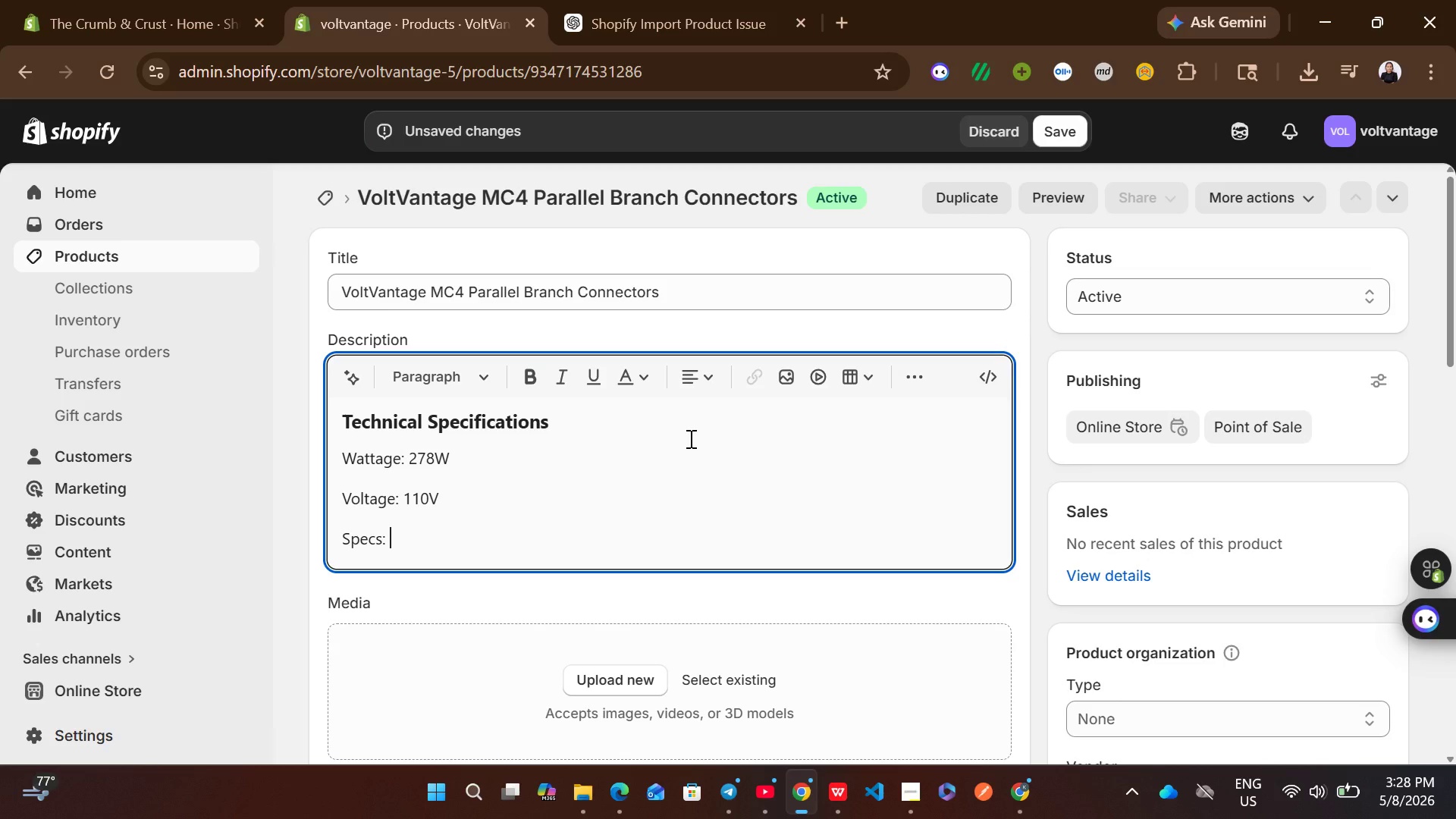 
type(278W)
 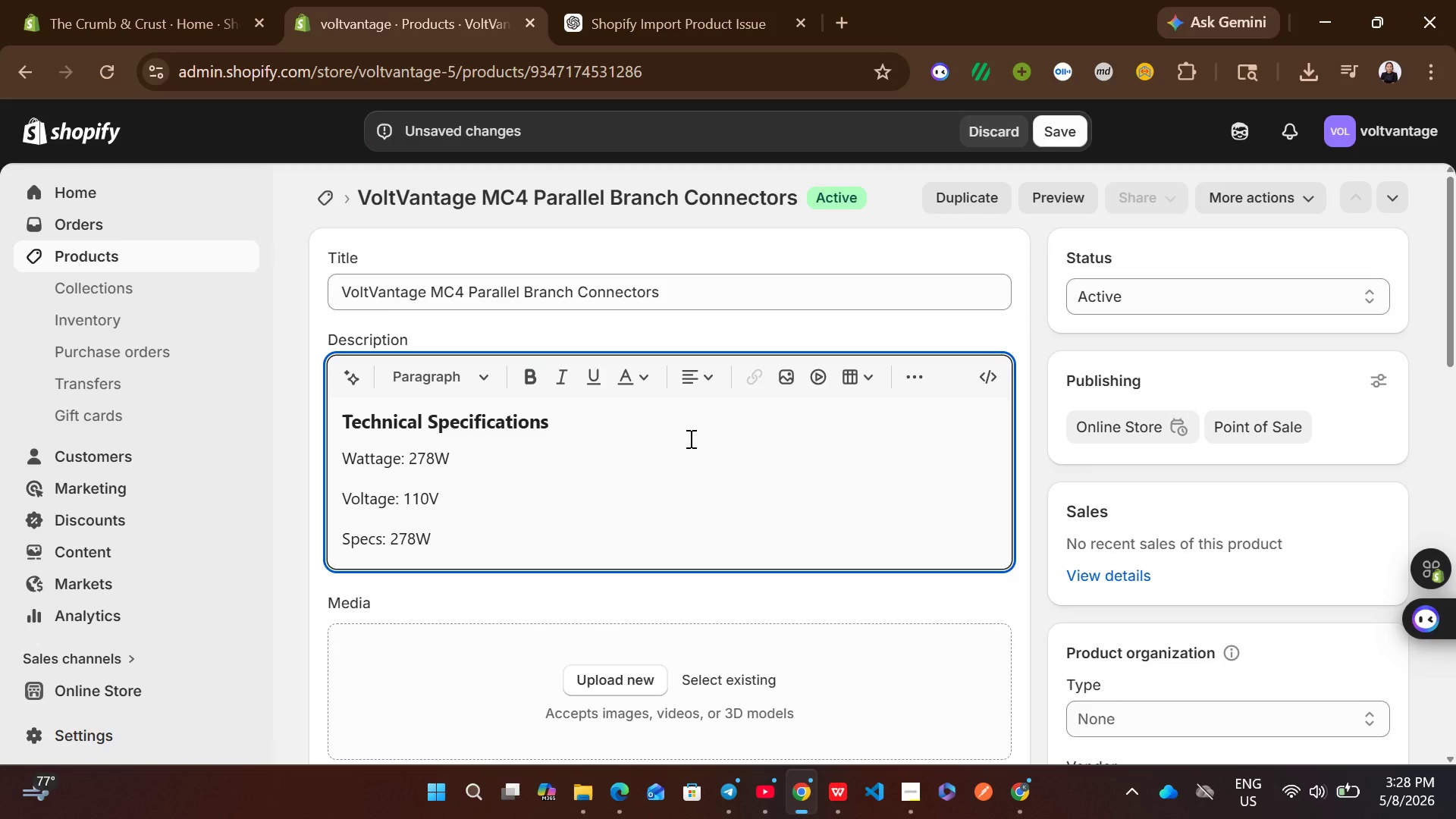 
wait(9.56)
 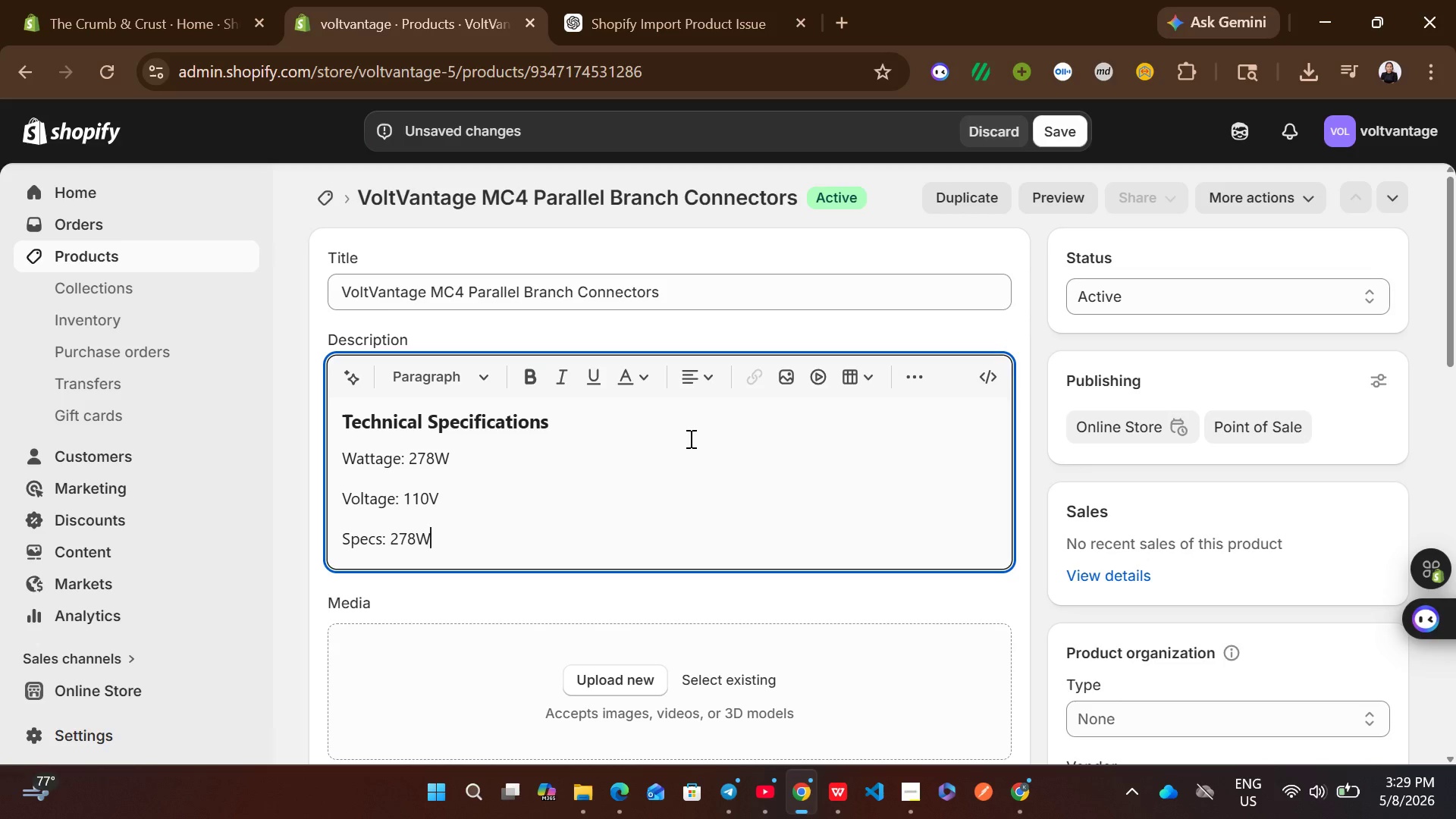 
type(/110V)
 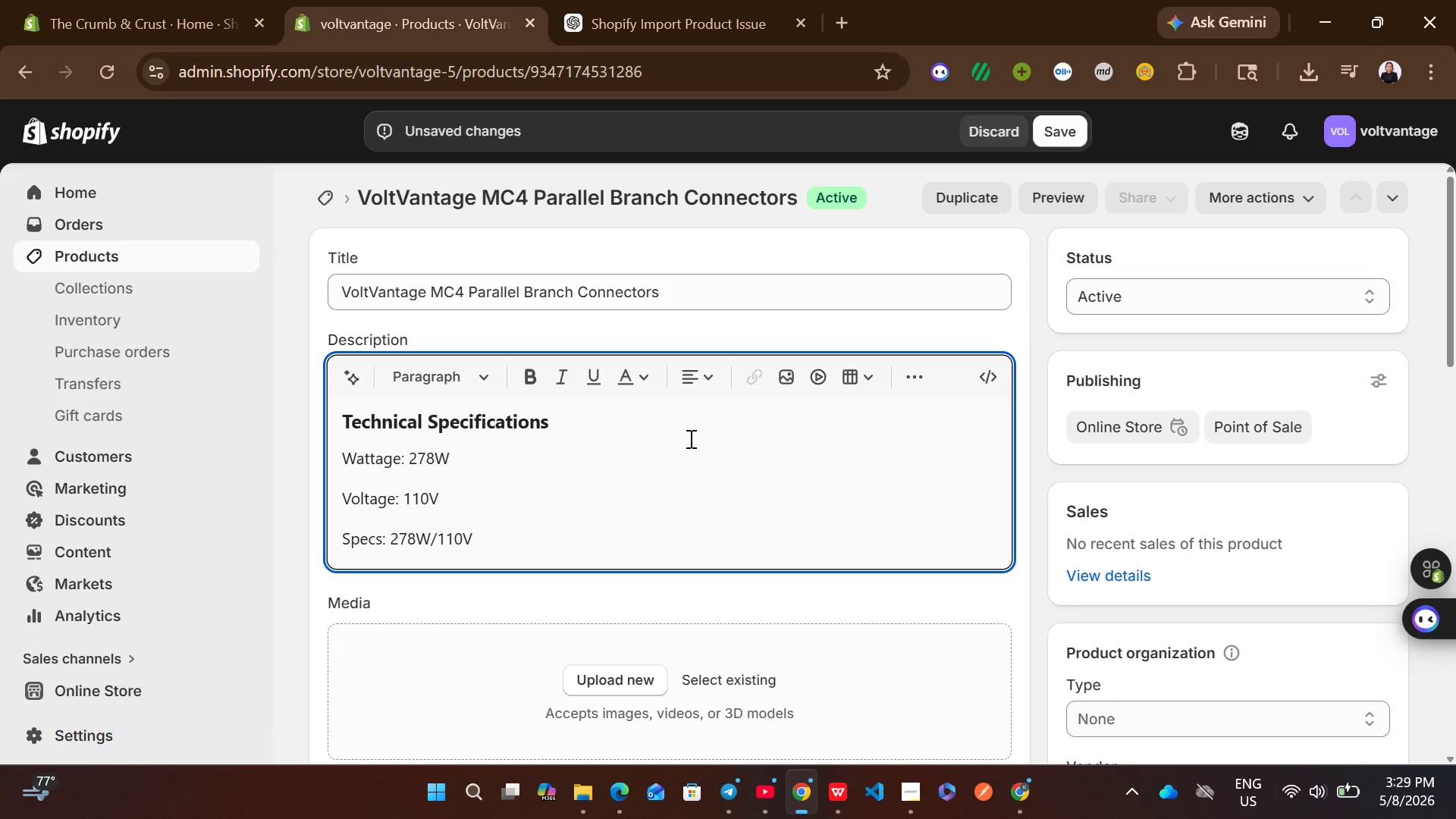 
left_click([438, 535])
 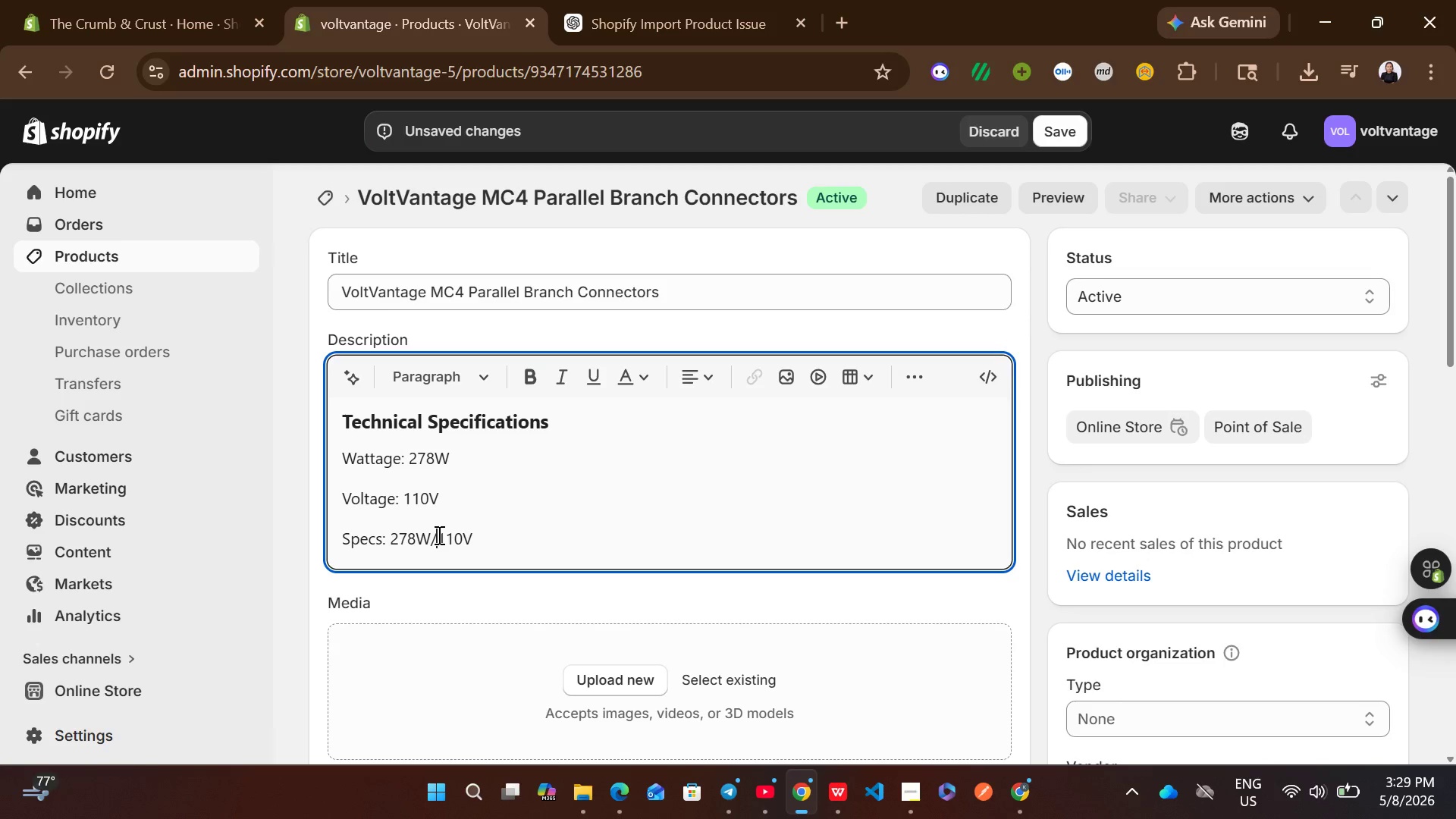 
key(Space)
 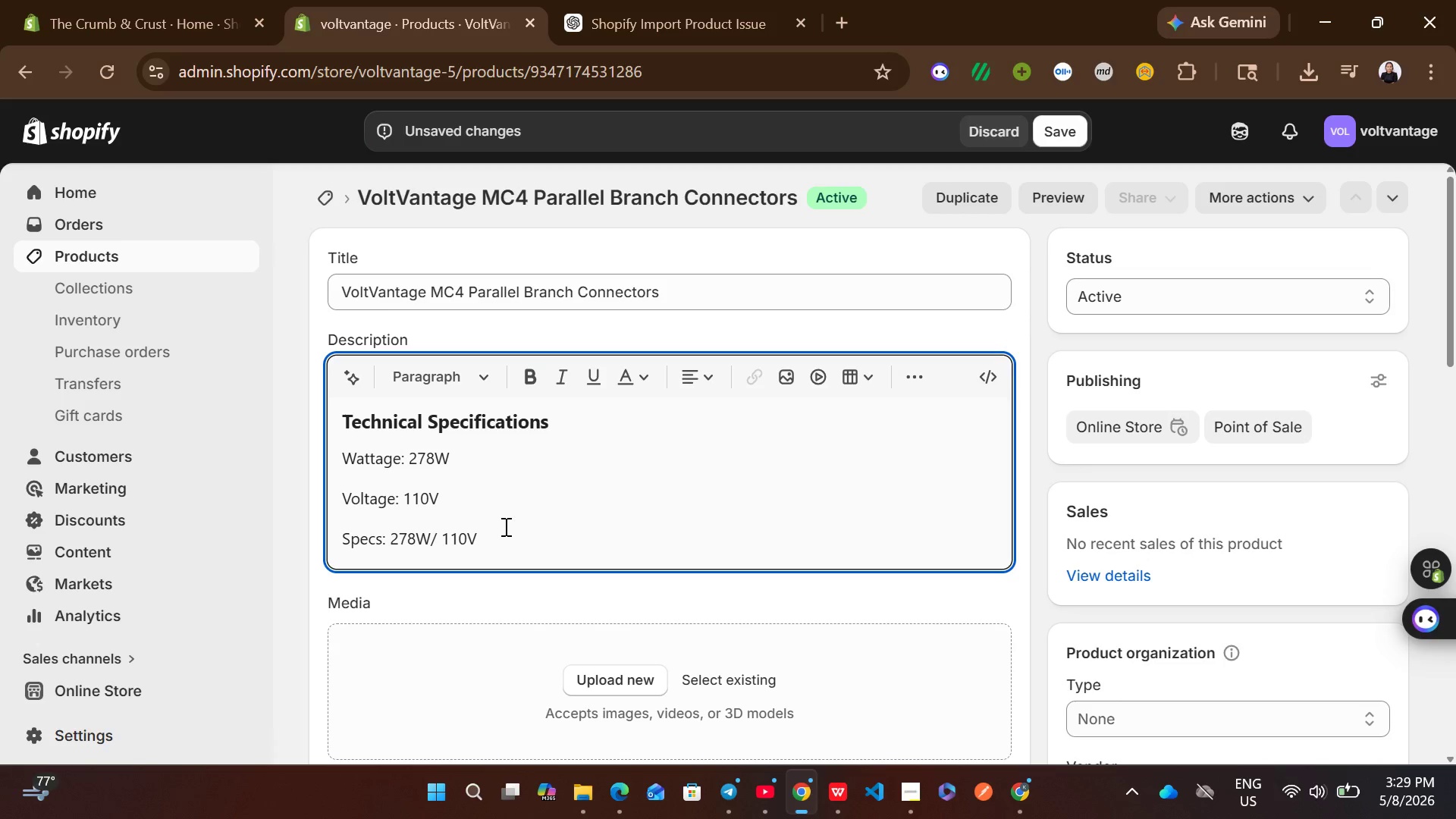 
left_click([504, 526])
 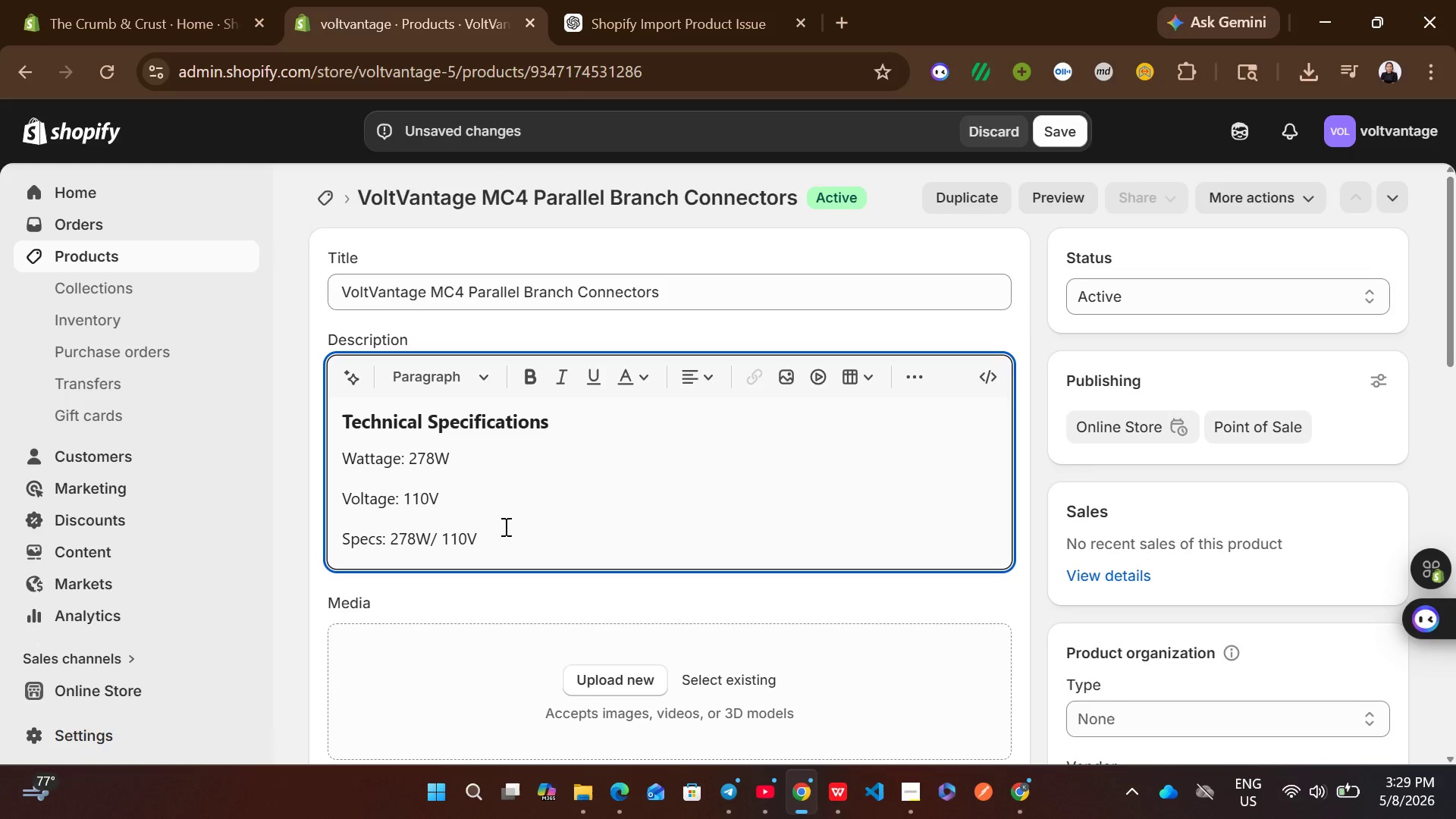 
key(Enter)
 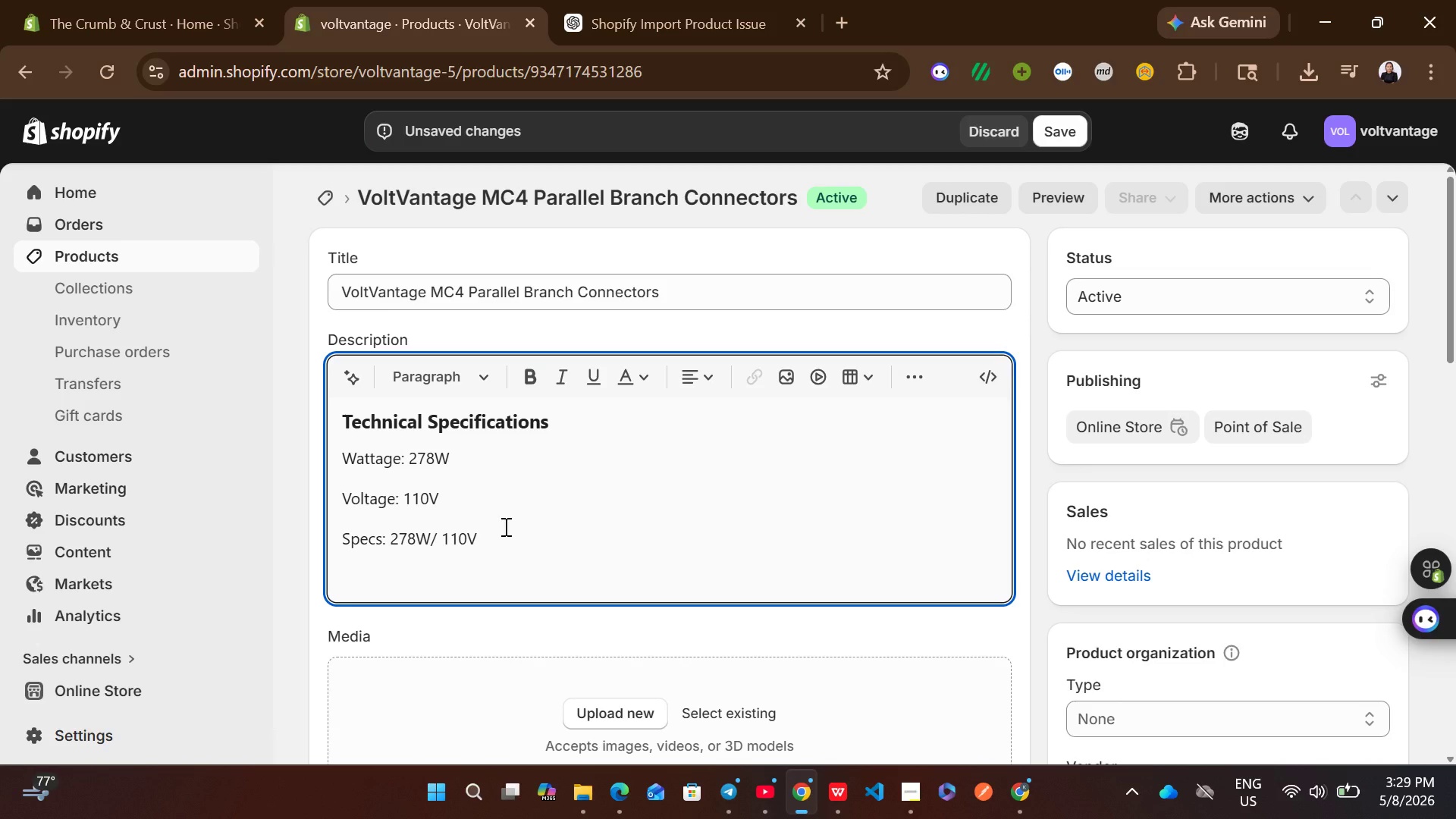 
type(Weather Rating )
key(Backspace)
type(: )
 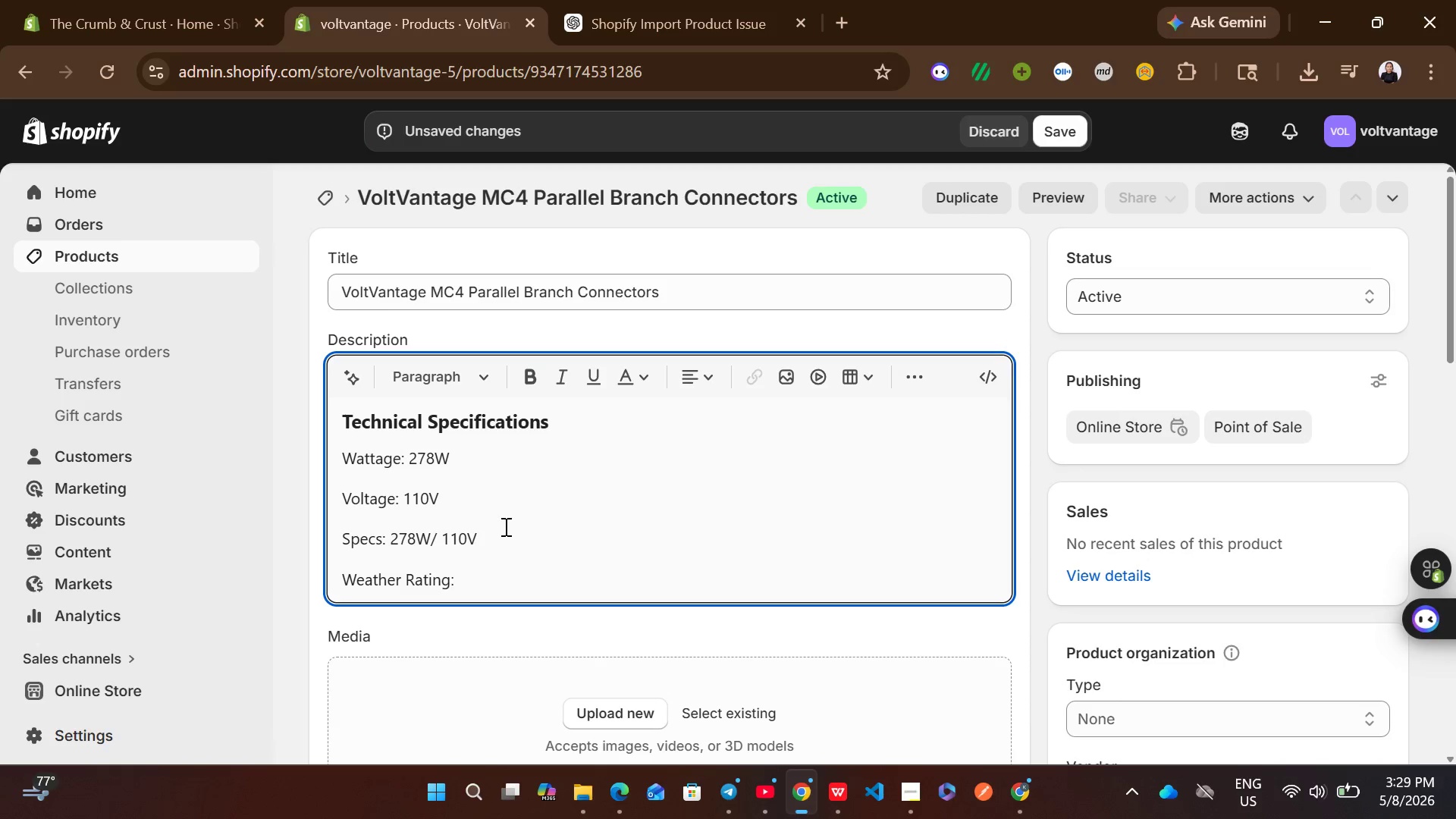 
wait(6.64)
 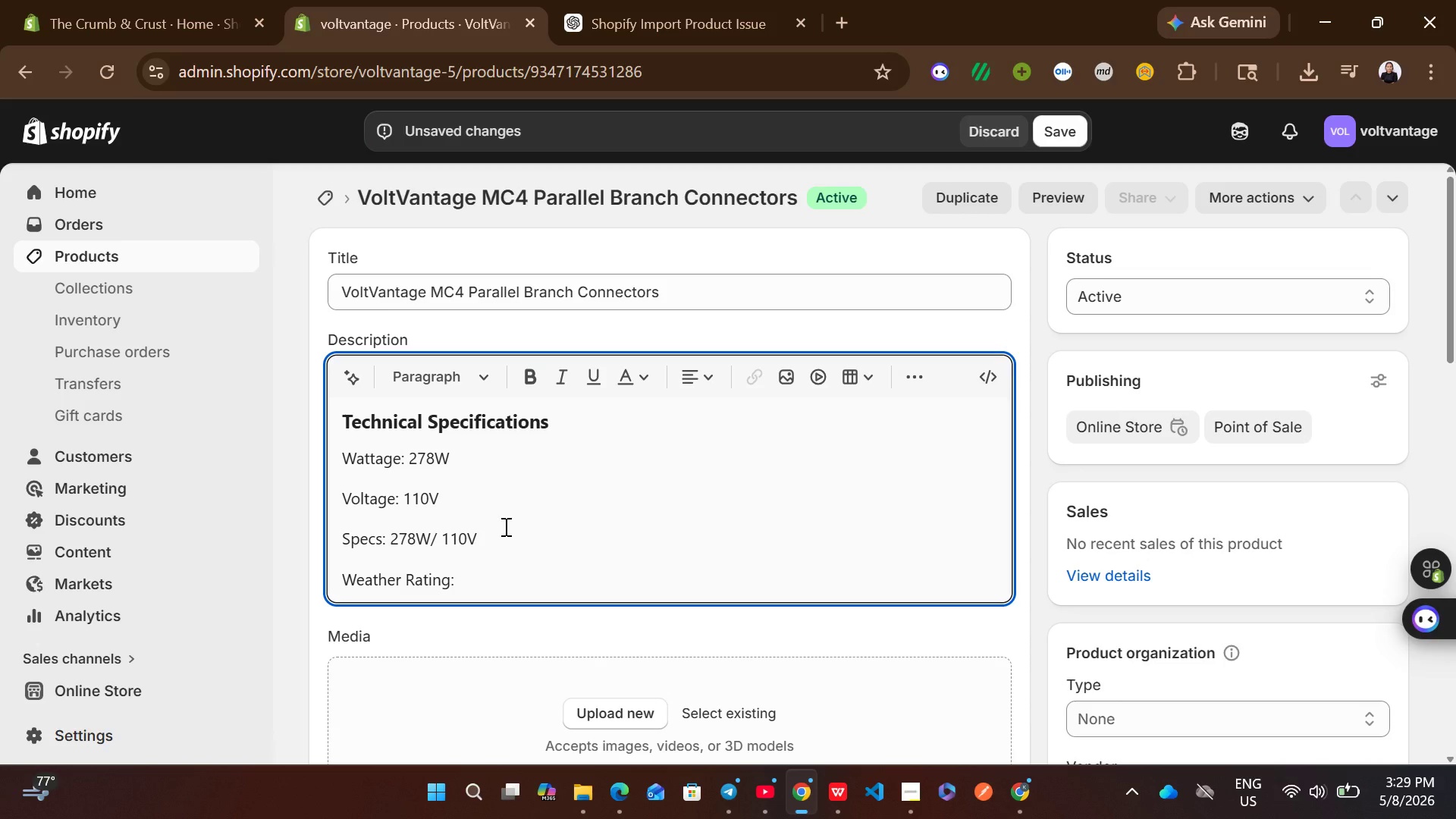 
hold_key(key=ShiftLeft, duration=0.64)
 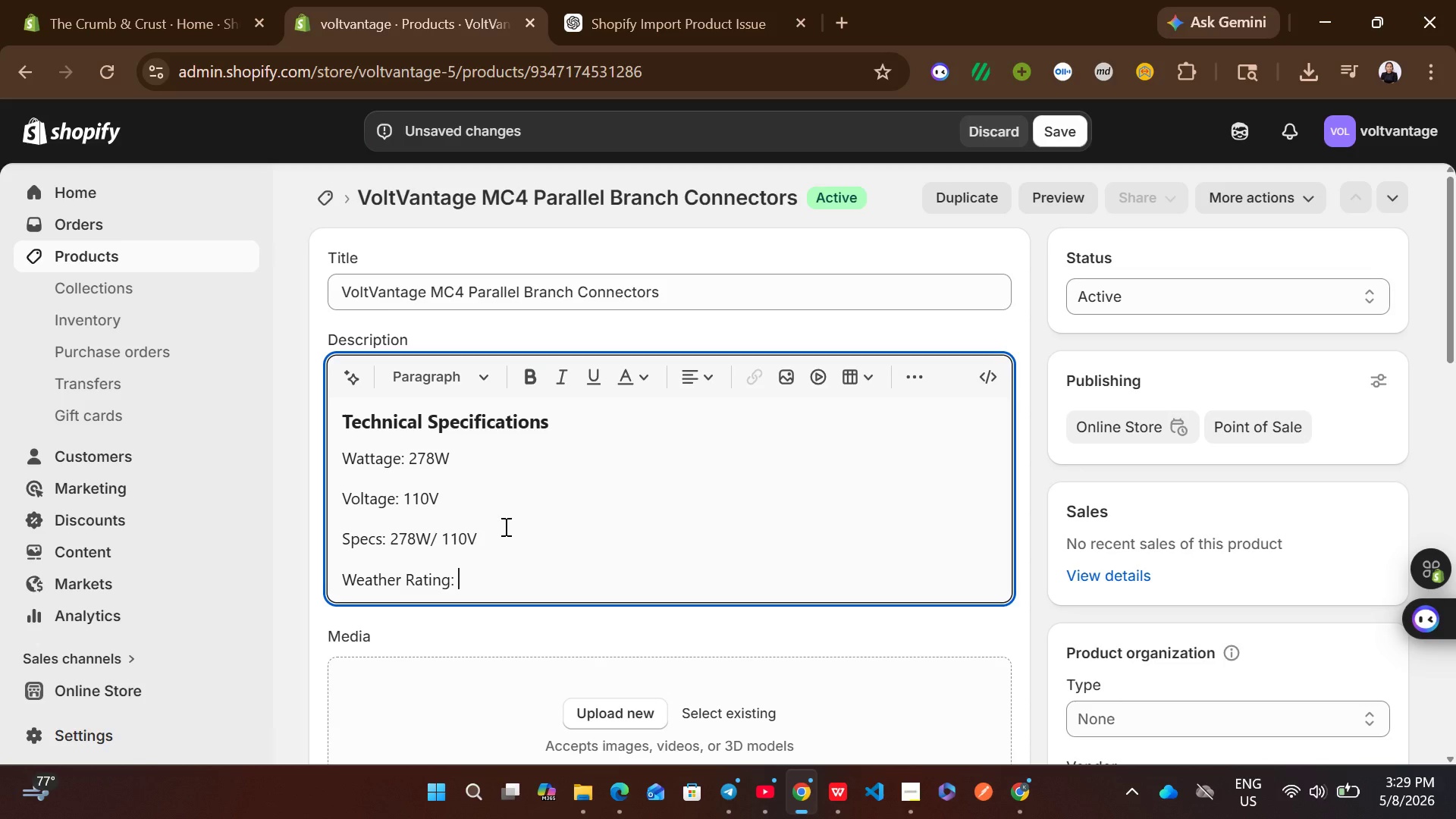 
type(IP67 )
 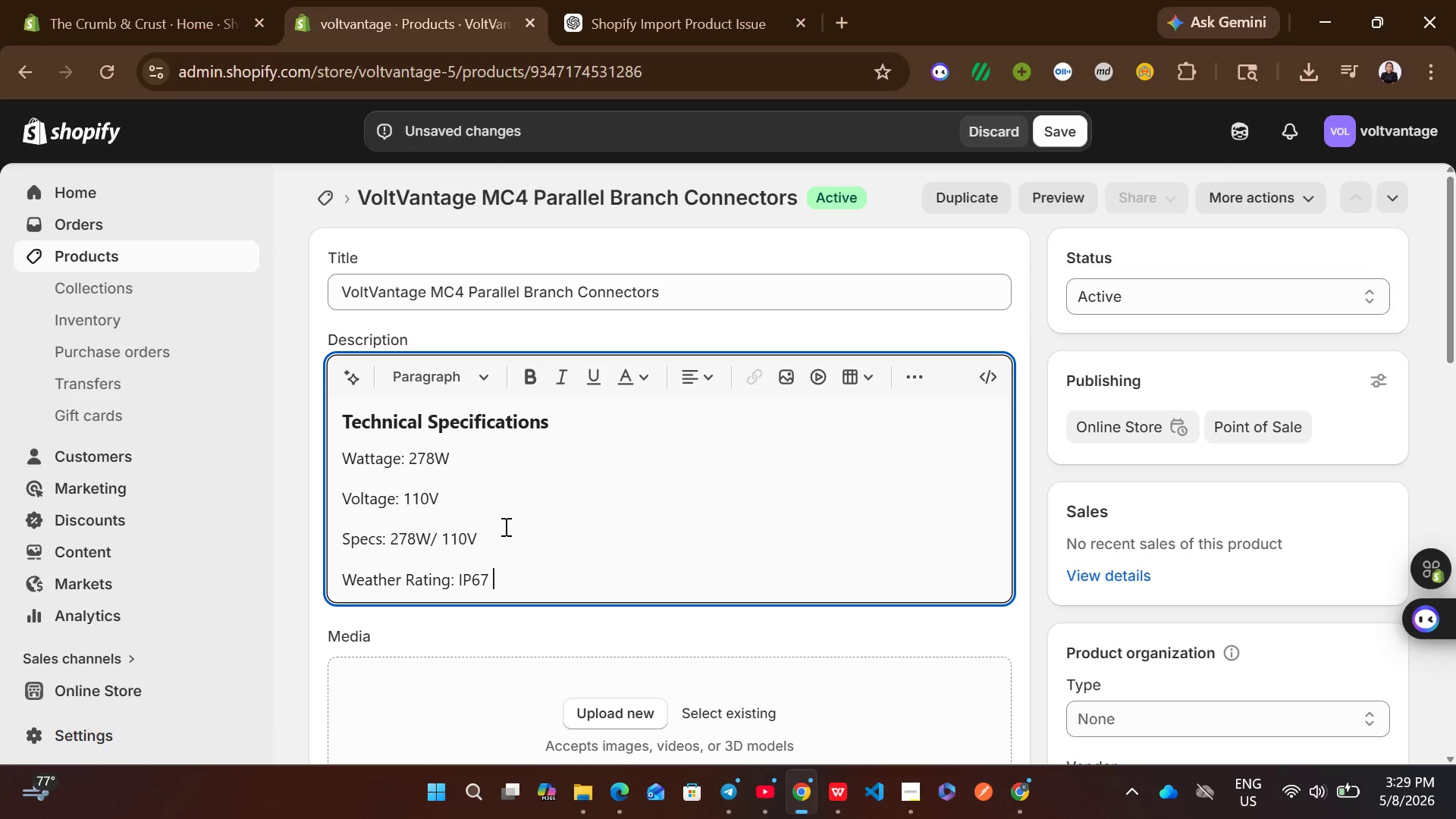 
wait(13.41)
 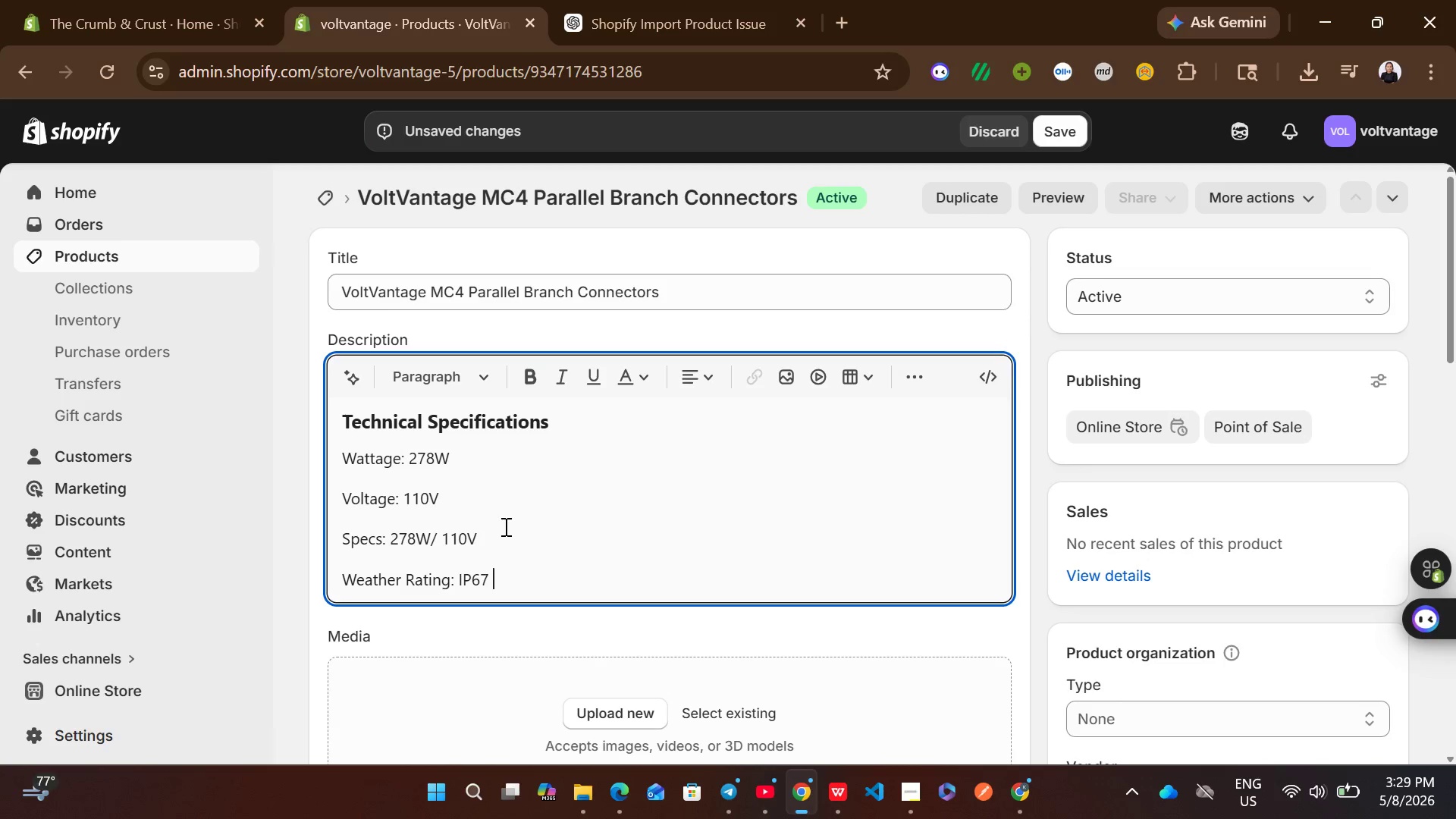 
key(Enter)
 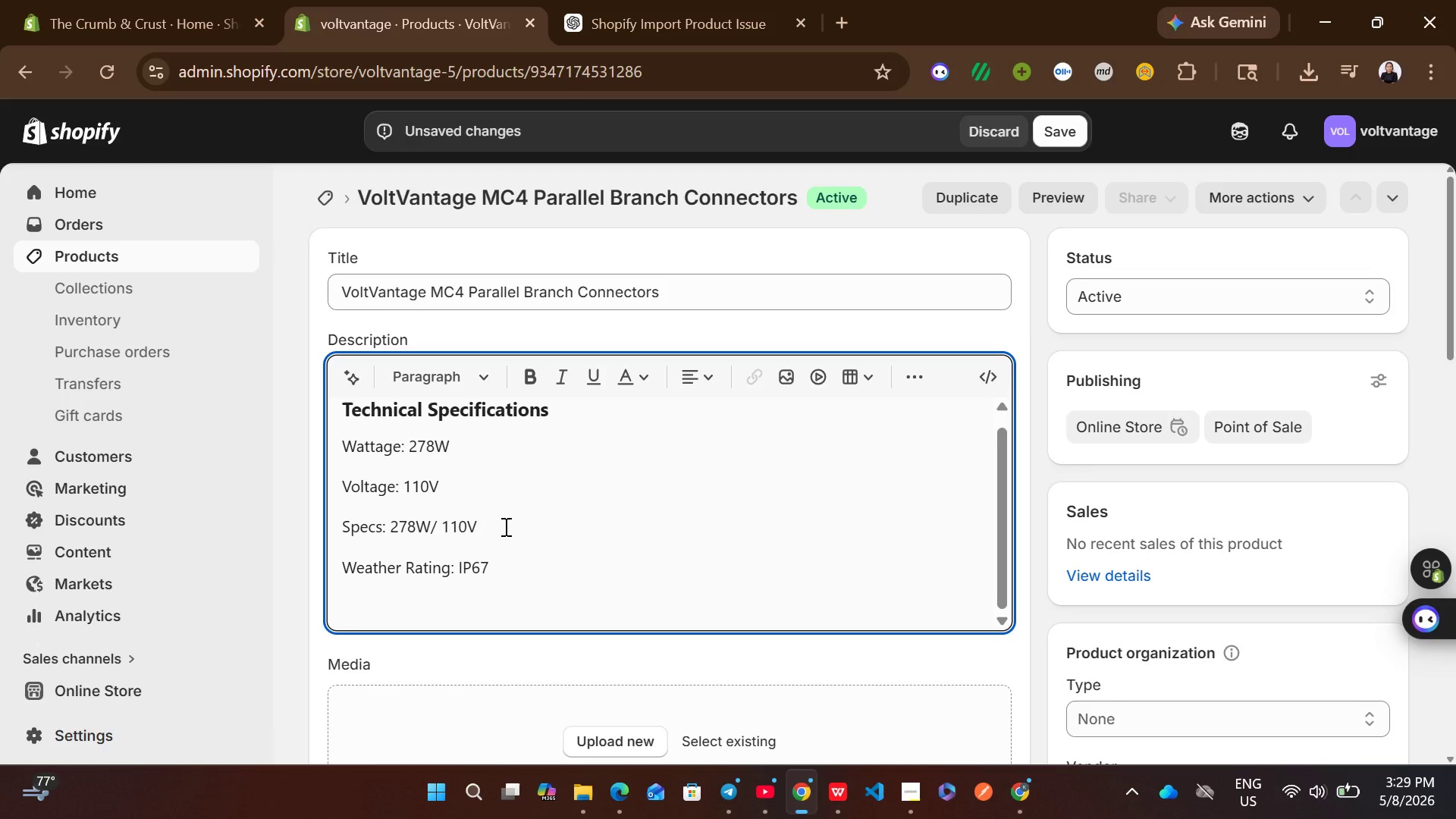 
type(Is)
key(Backspace)
type(deal for off-grid)
 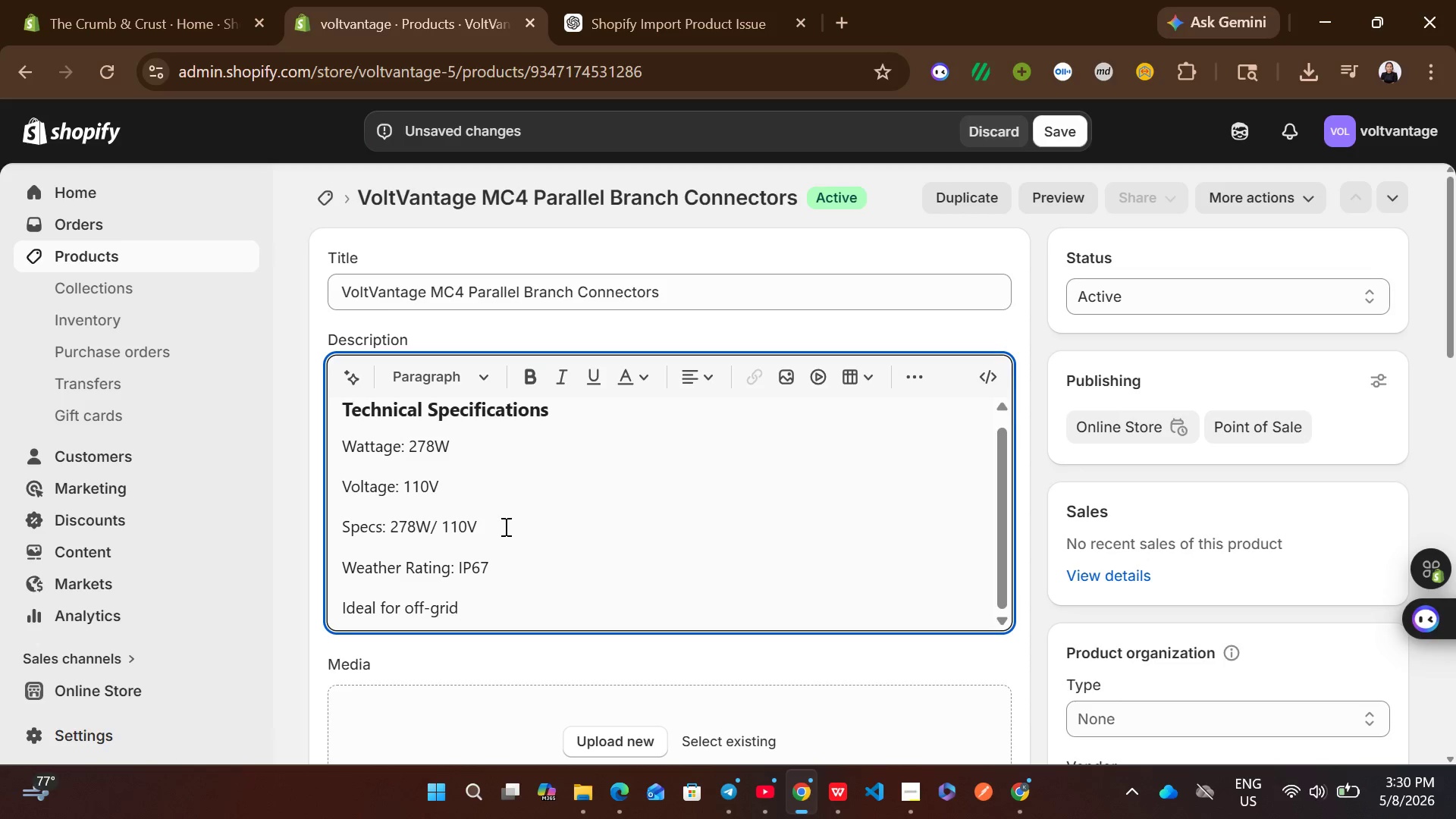 
type(enthusiasts and emergency backup power.)
 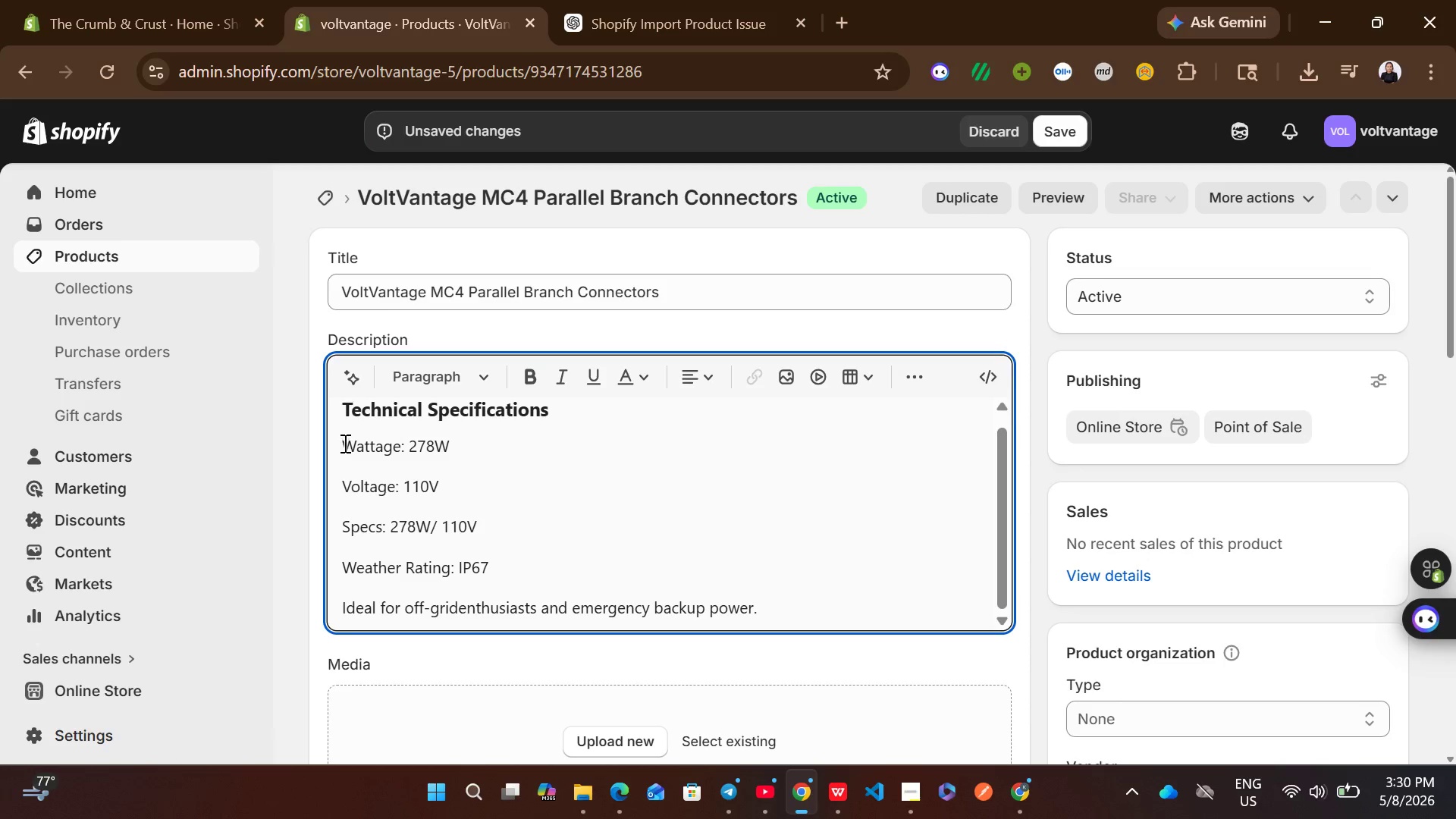 
left_click_drag(start_coordinate=[344, 442], to_coordinate=[405, 446])
 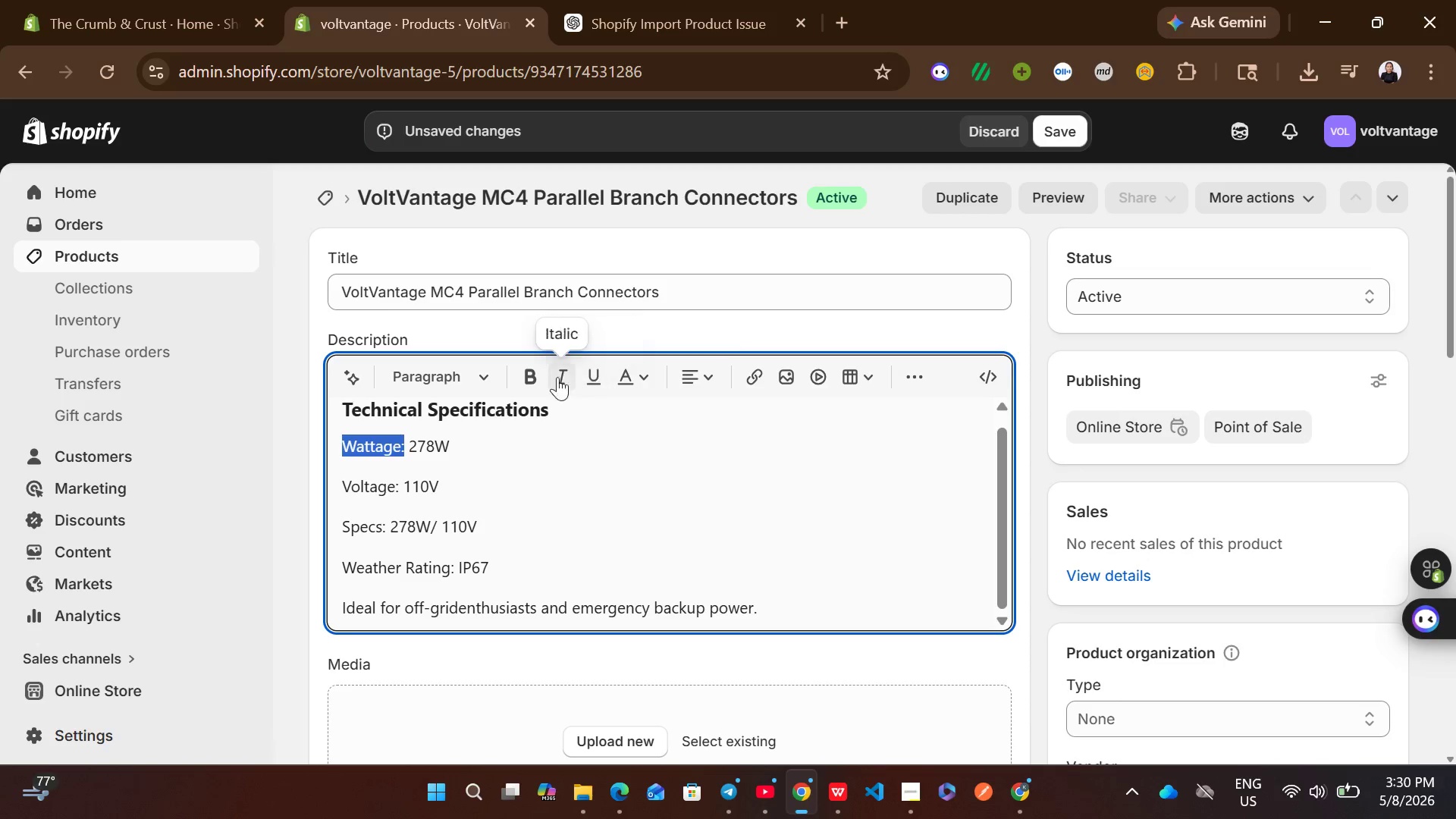 
left_click([535, 380])
 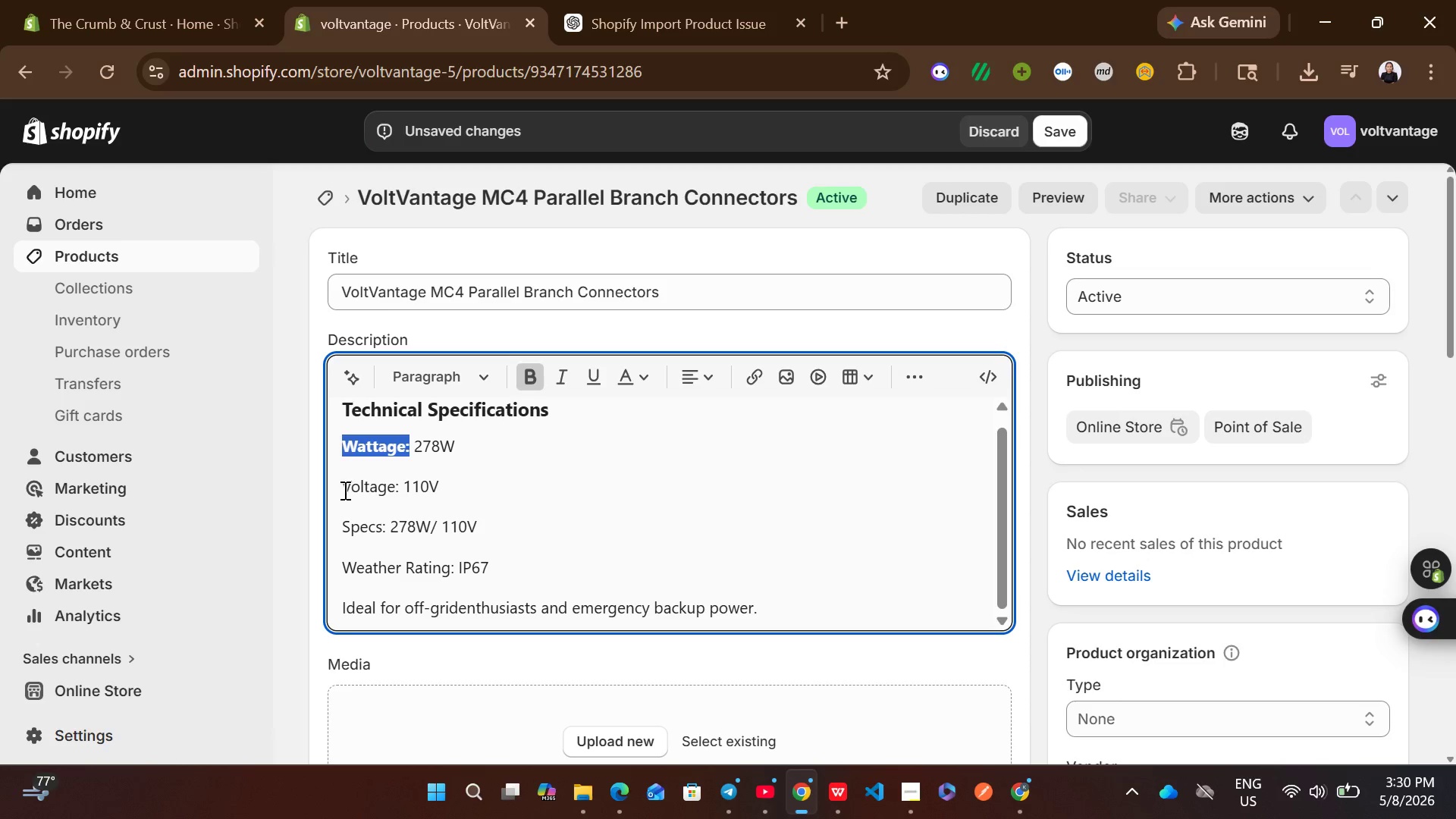 
left_click_drag(start_coordinate=[344, 490], to_coordinate=[400, 491])
 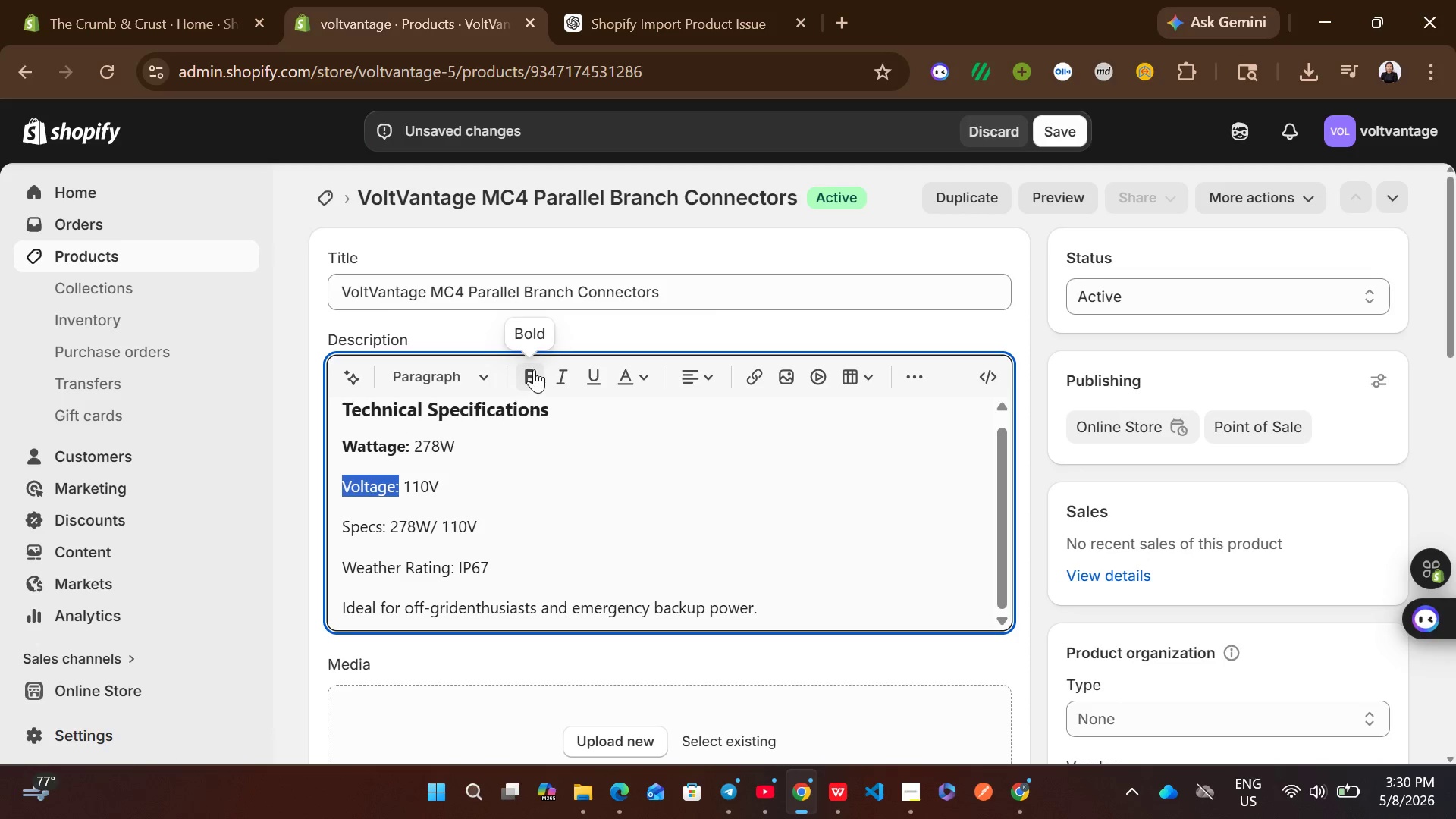 
left_click([534, 369])
 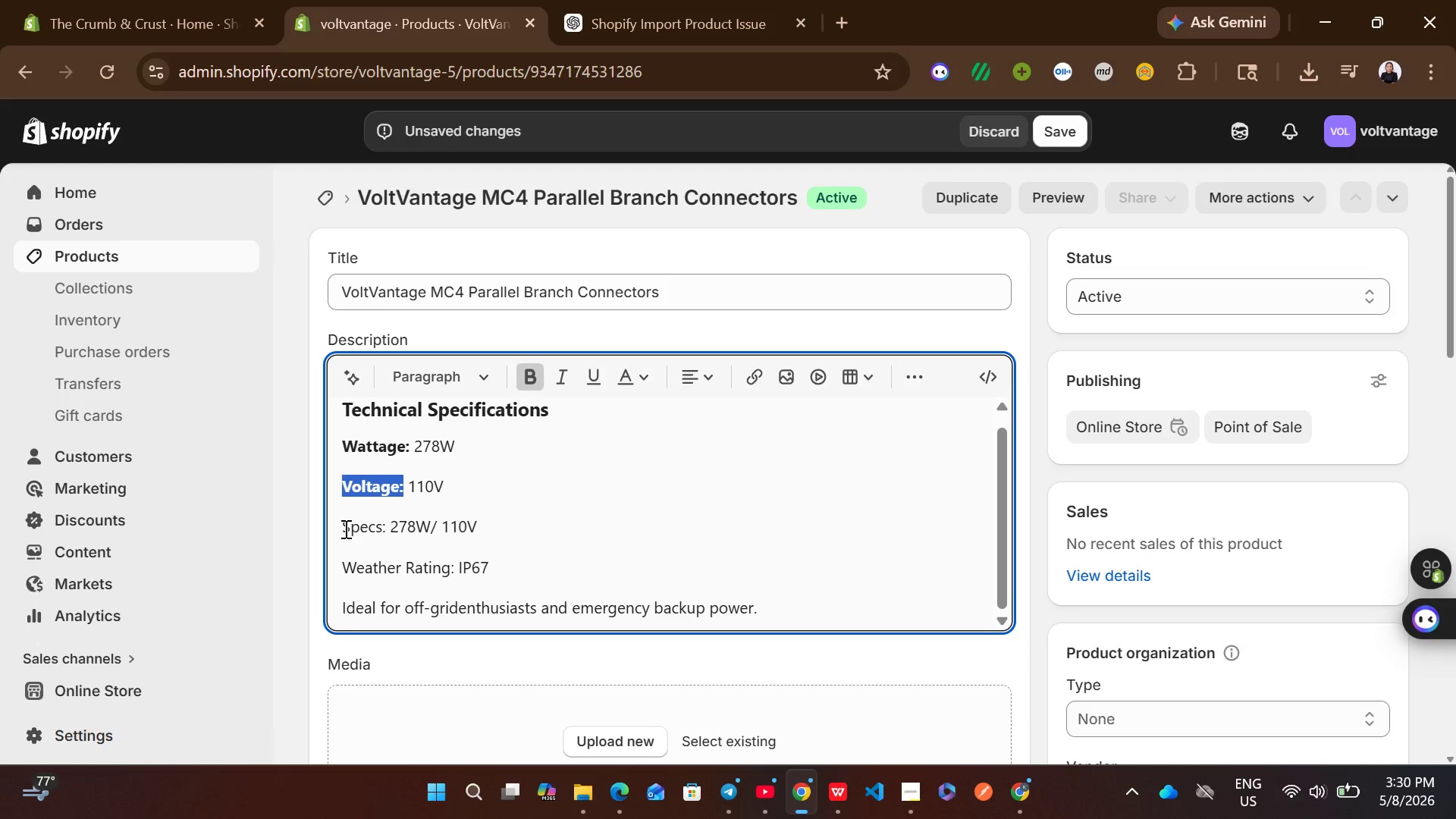 
left_click_drag(start_coordinate=[344, 529], to_coordinate=[386, 528])
 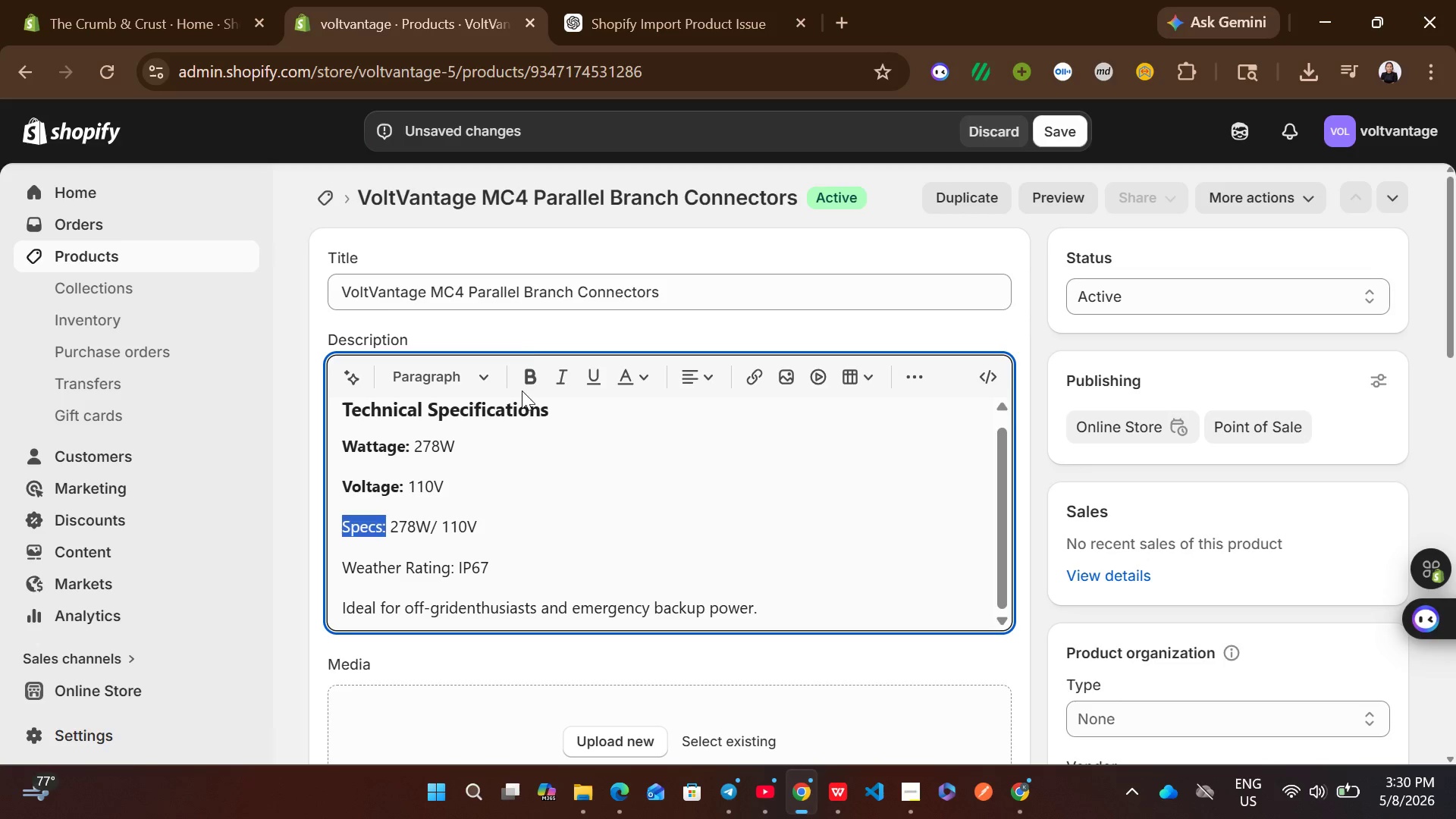 
left_click([523, 389])
 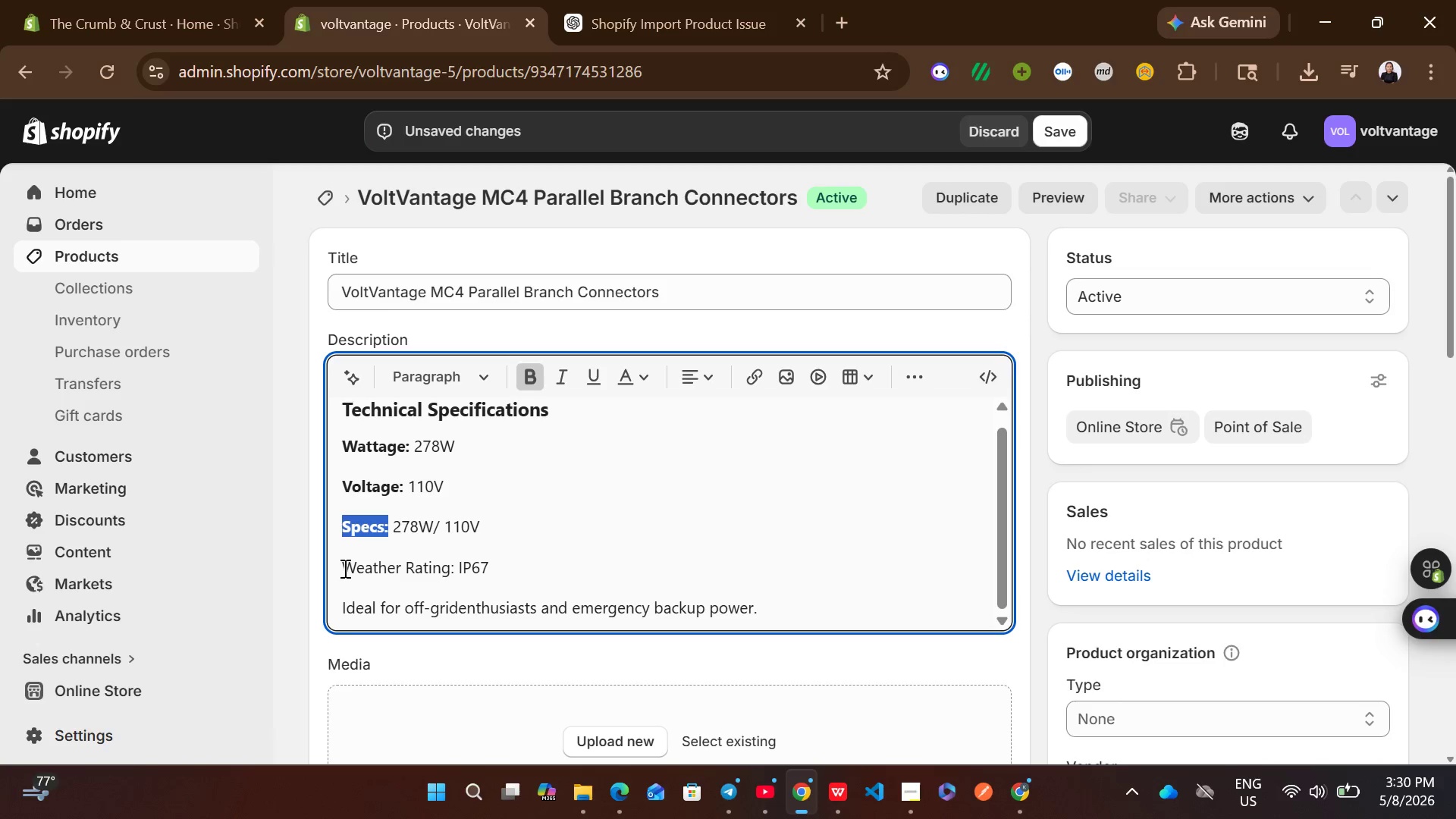 
left_click_drag(start_coordinate=[344, 567], to_coordinate=[452, 567])
 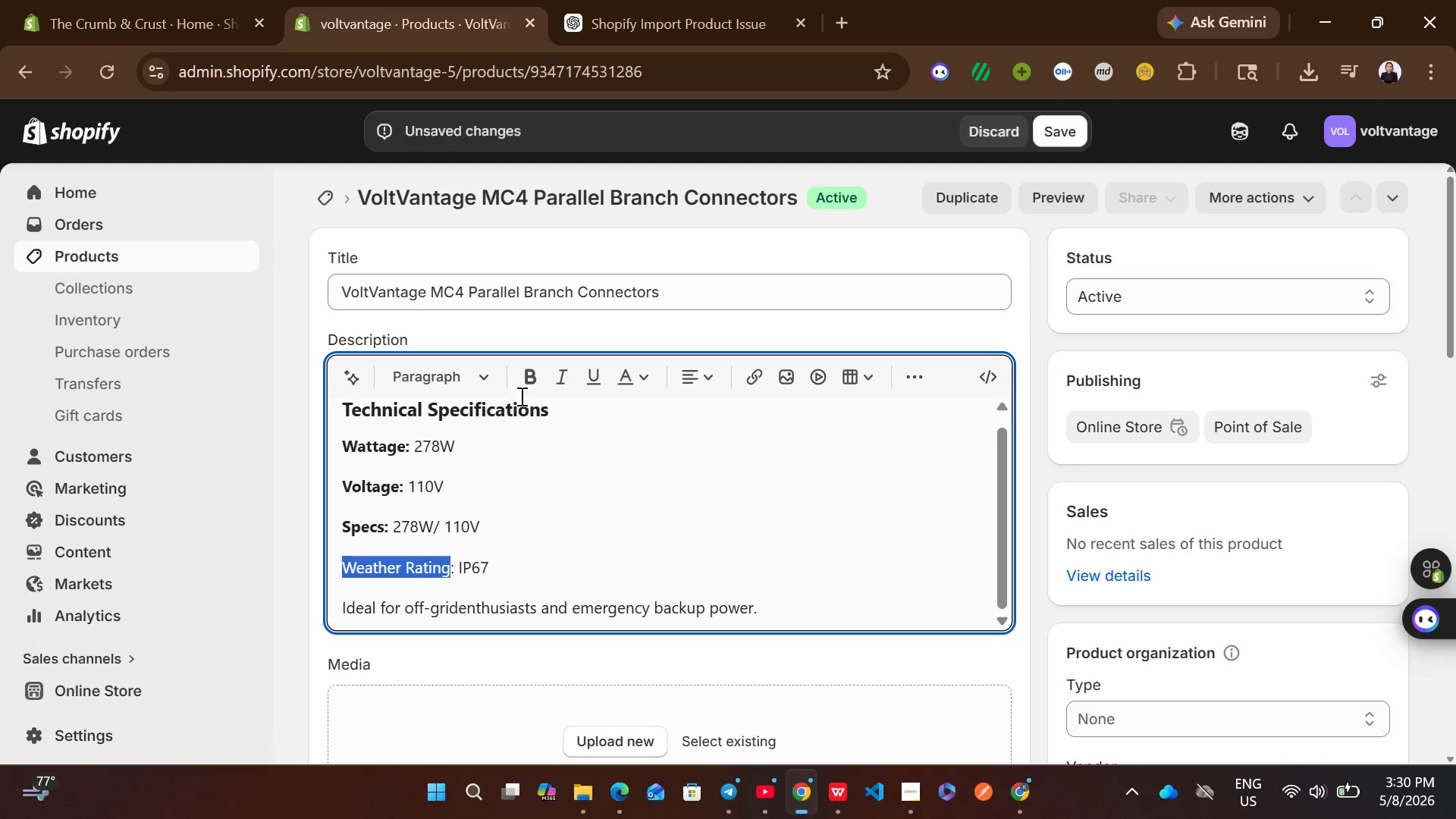 
left_click([526, 387])
 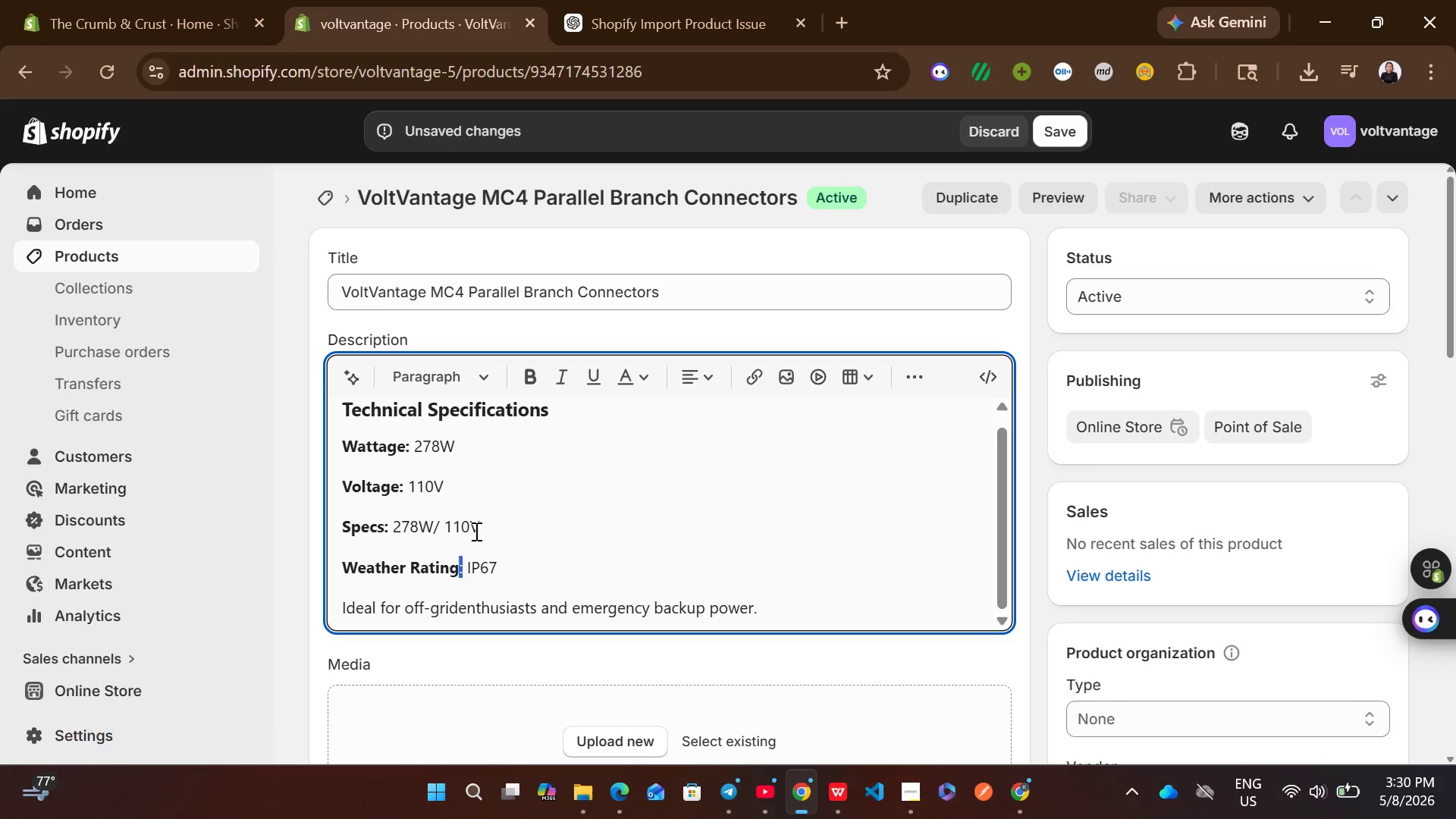 
left_click([523, 378])
 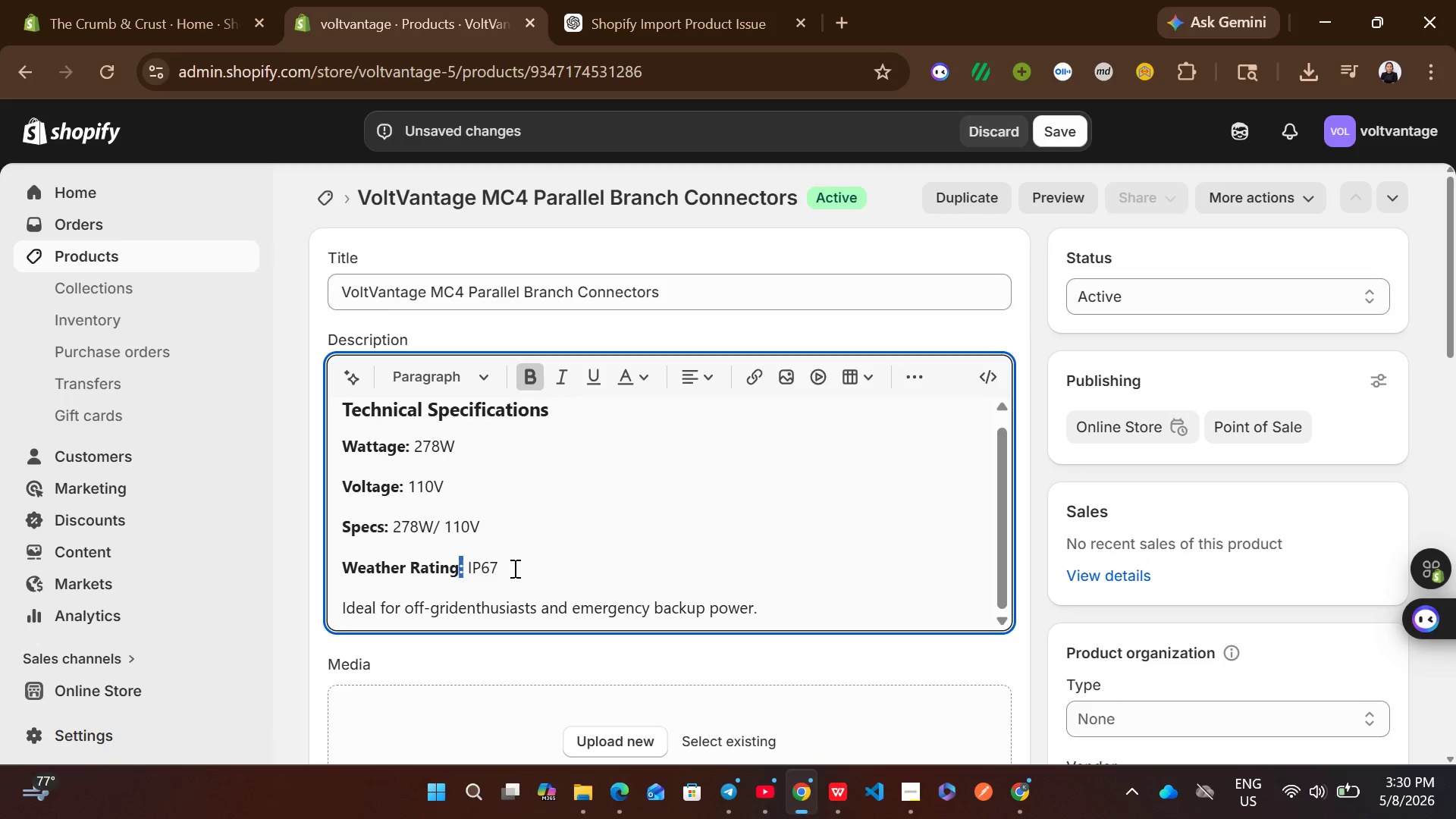 
left_click_drag(start_coordinate=[513, 569], to_coordinate=[345, 448])
 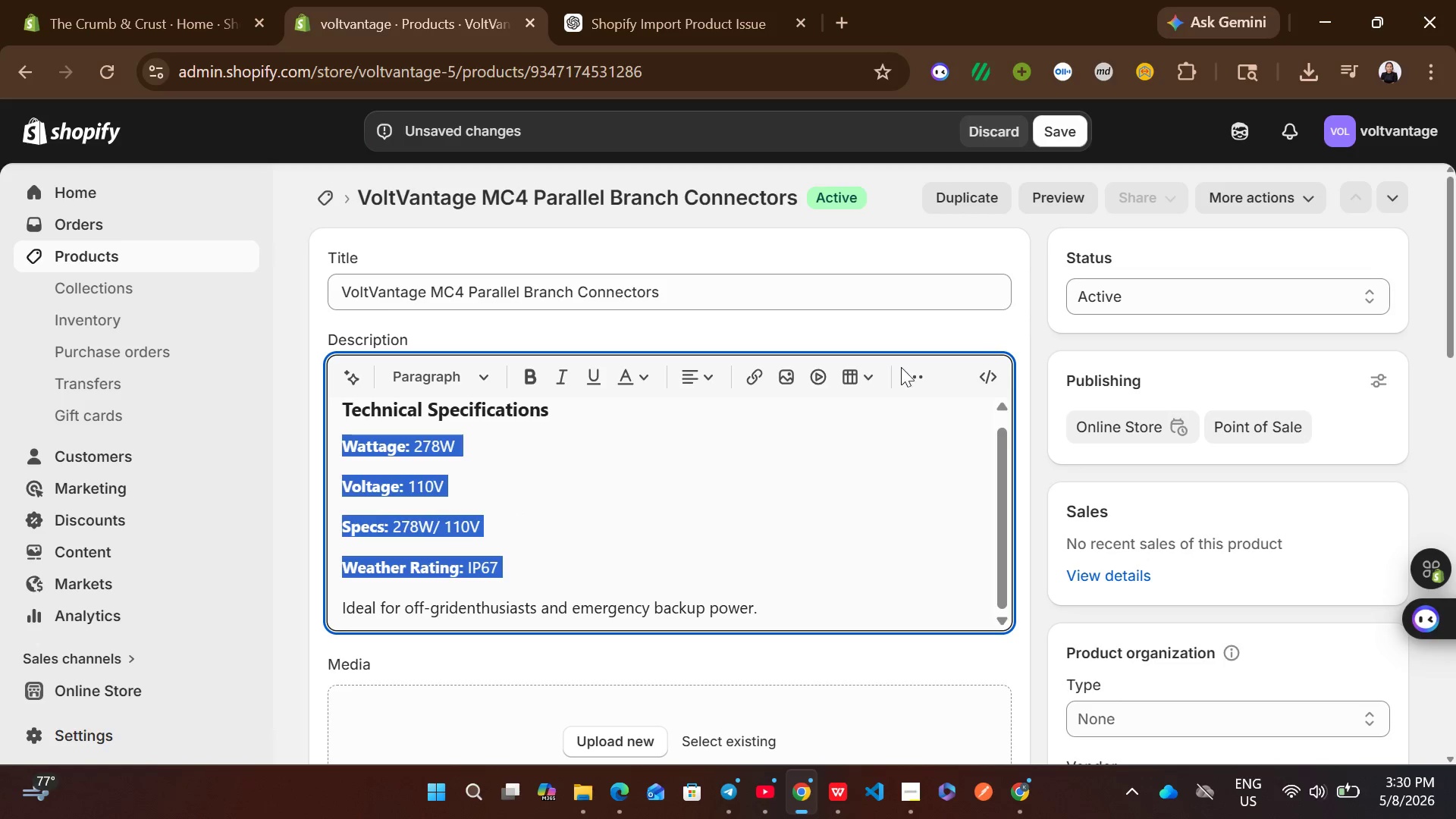 
left_click([902, 368])
 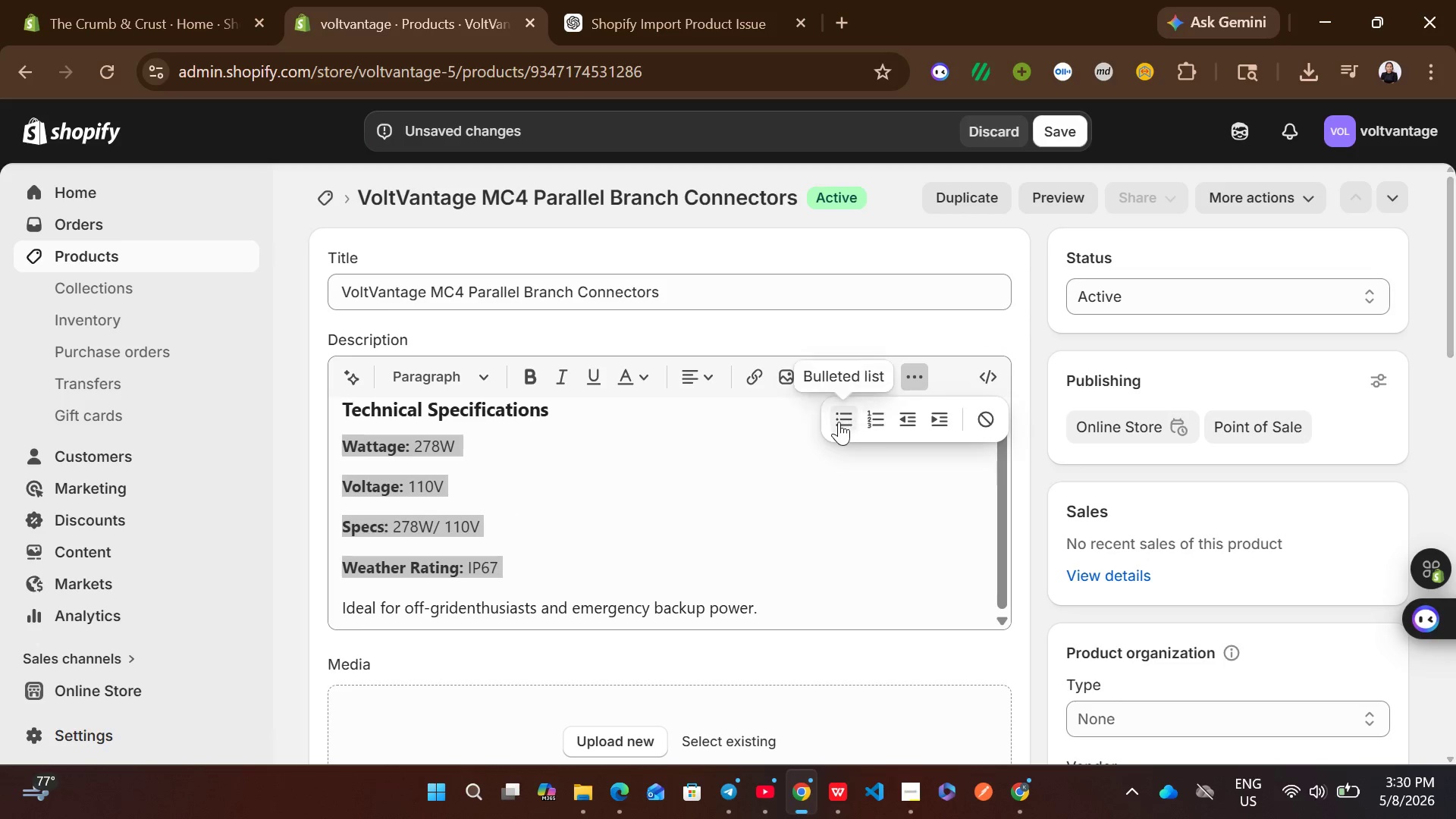 
left_click([836, 422])
 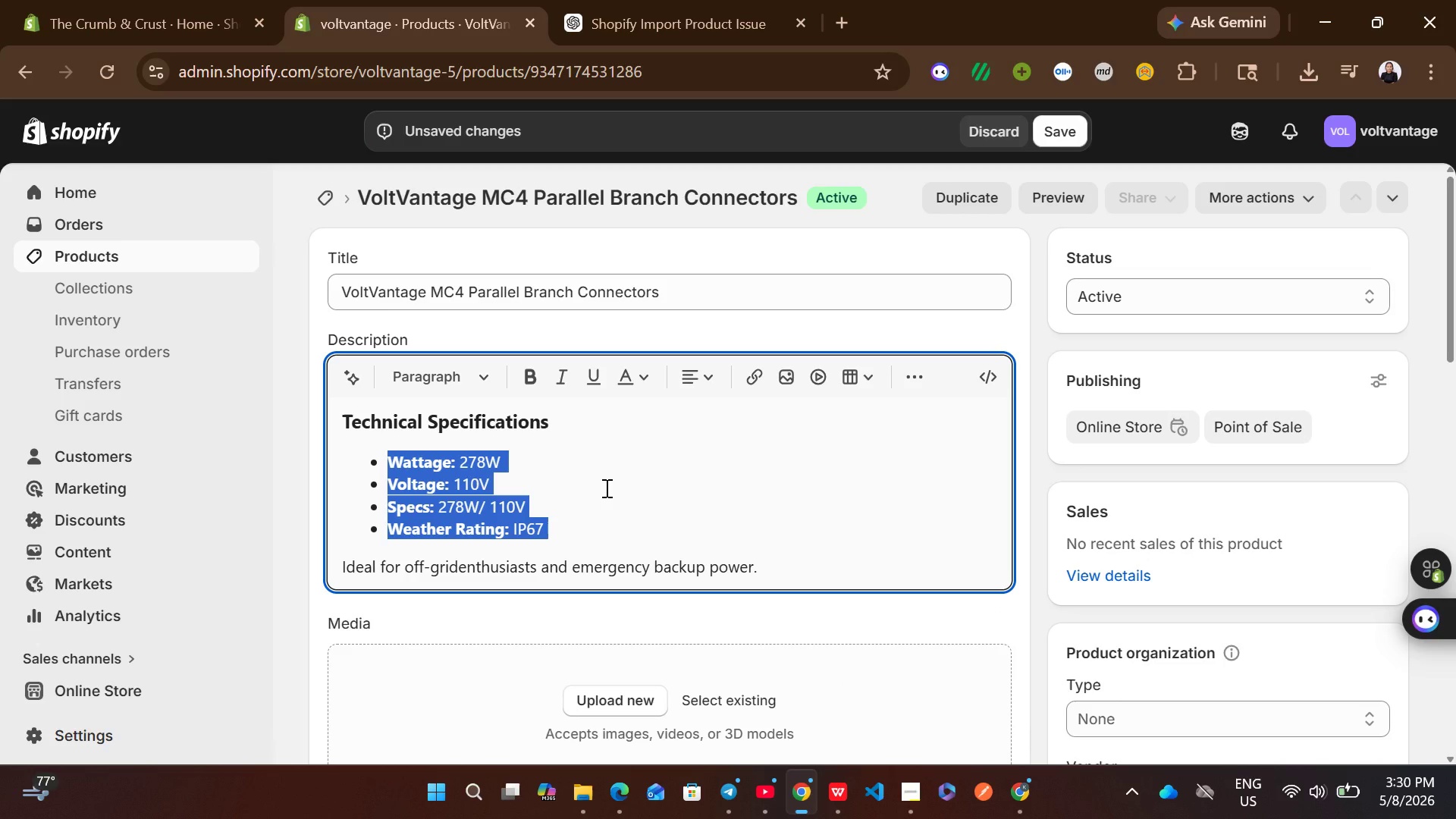 
left_click([605, 488])
 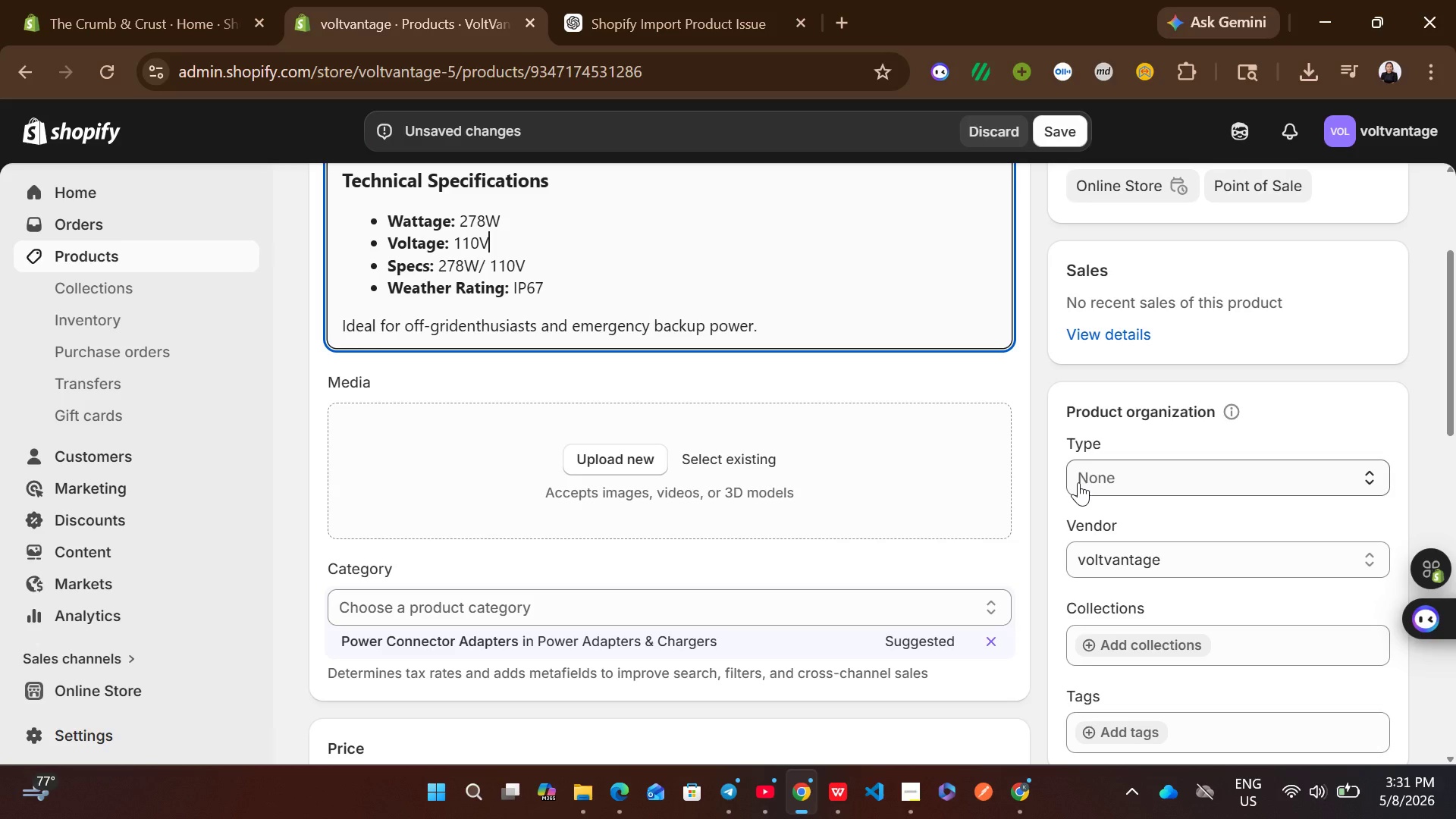 
wait(30.95)
 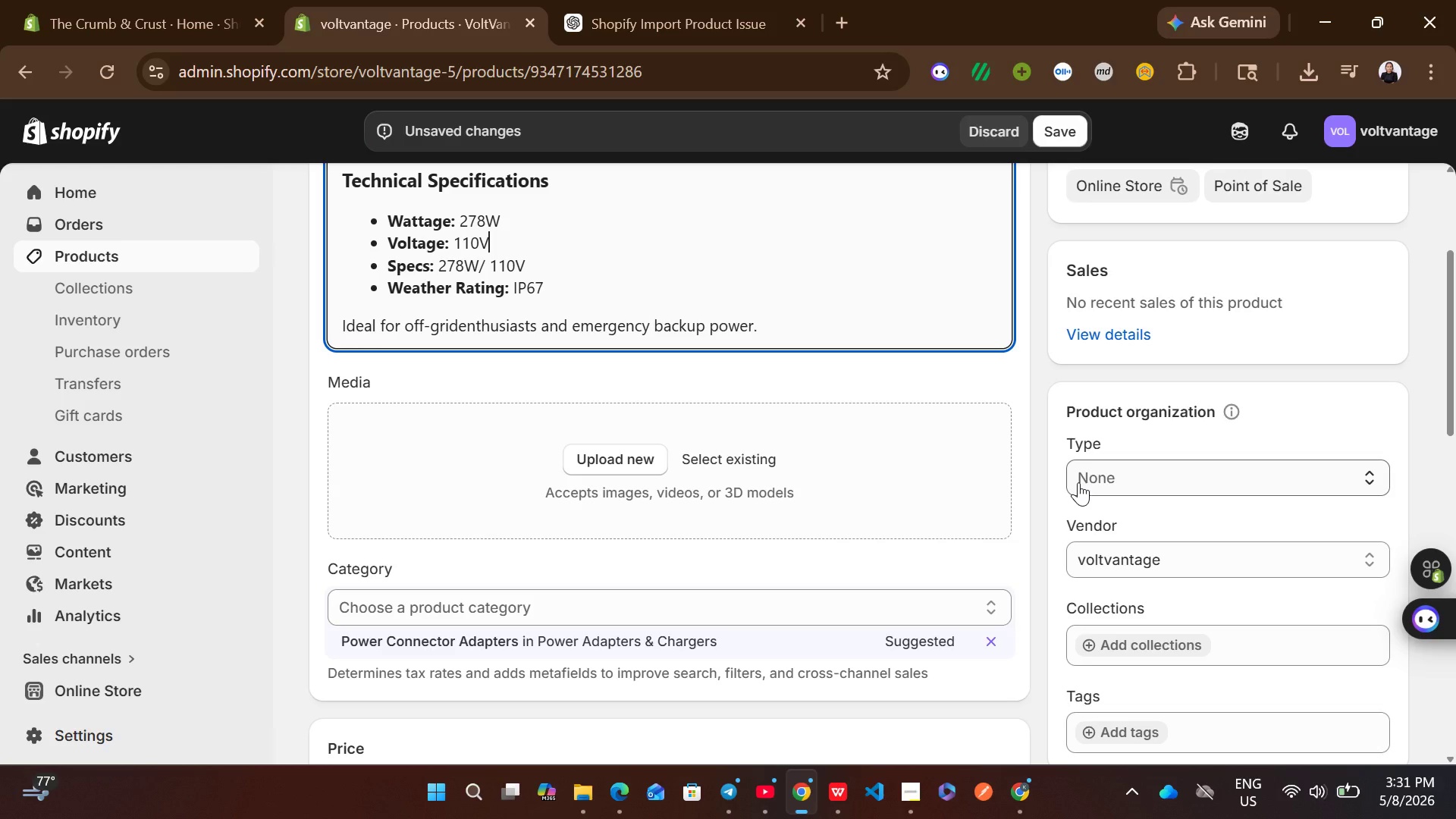 
left_click([1180, 491])
 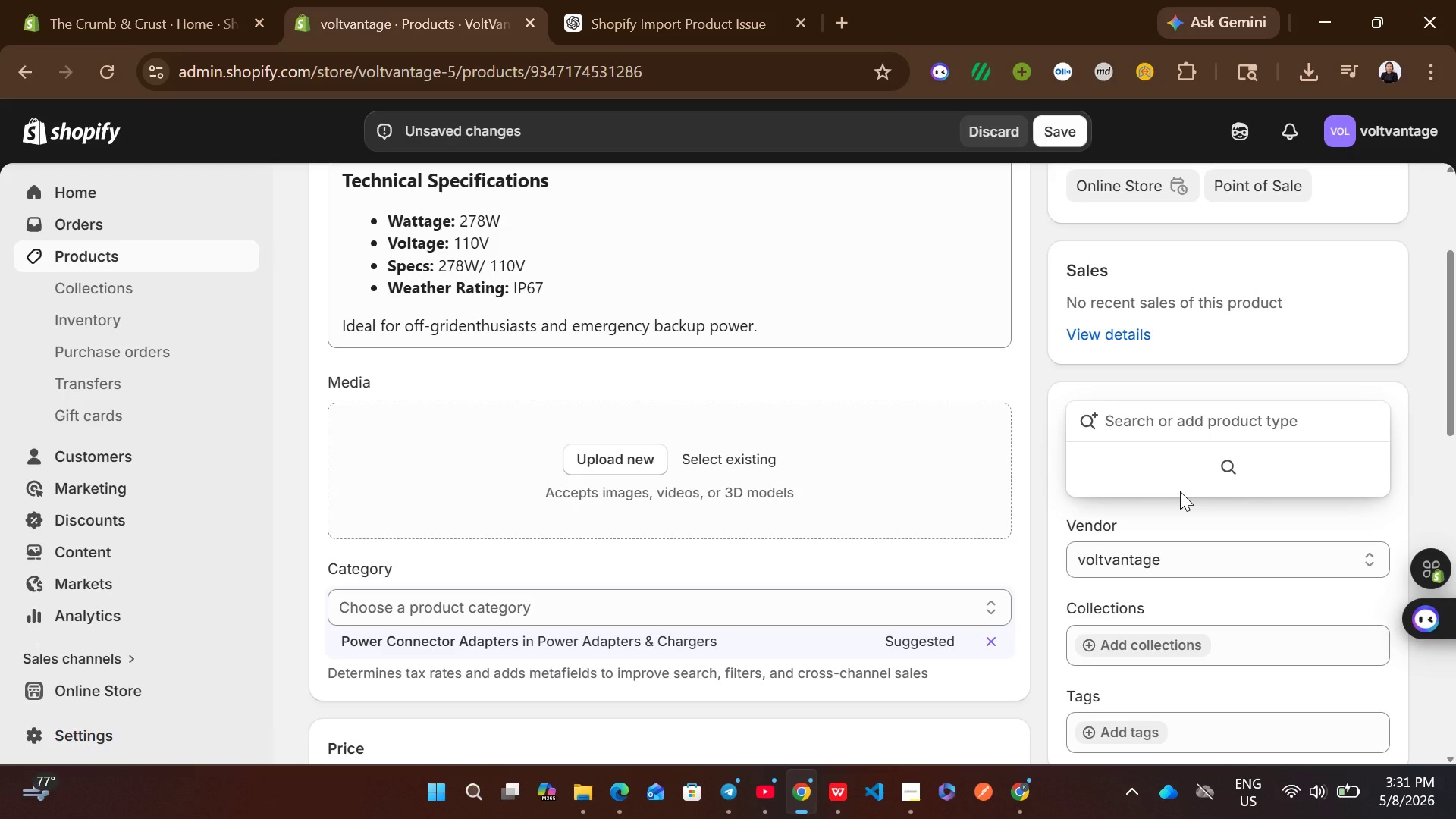 
wait(7.08)
 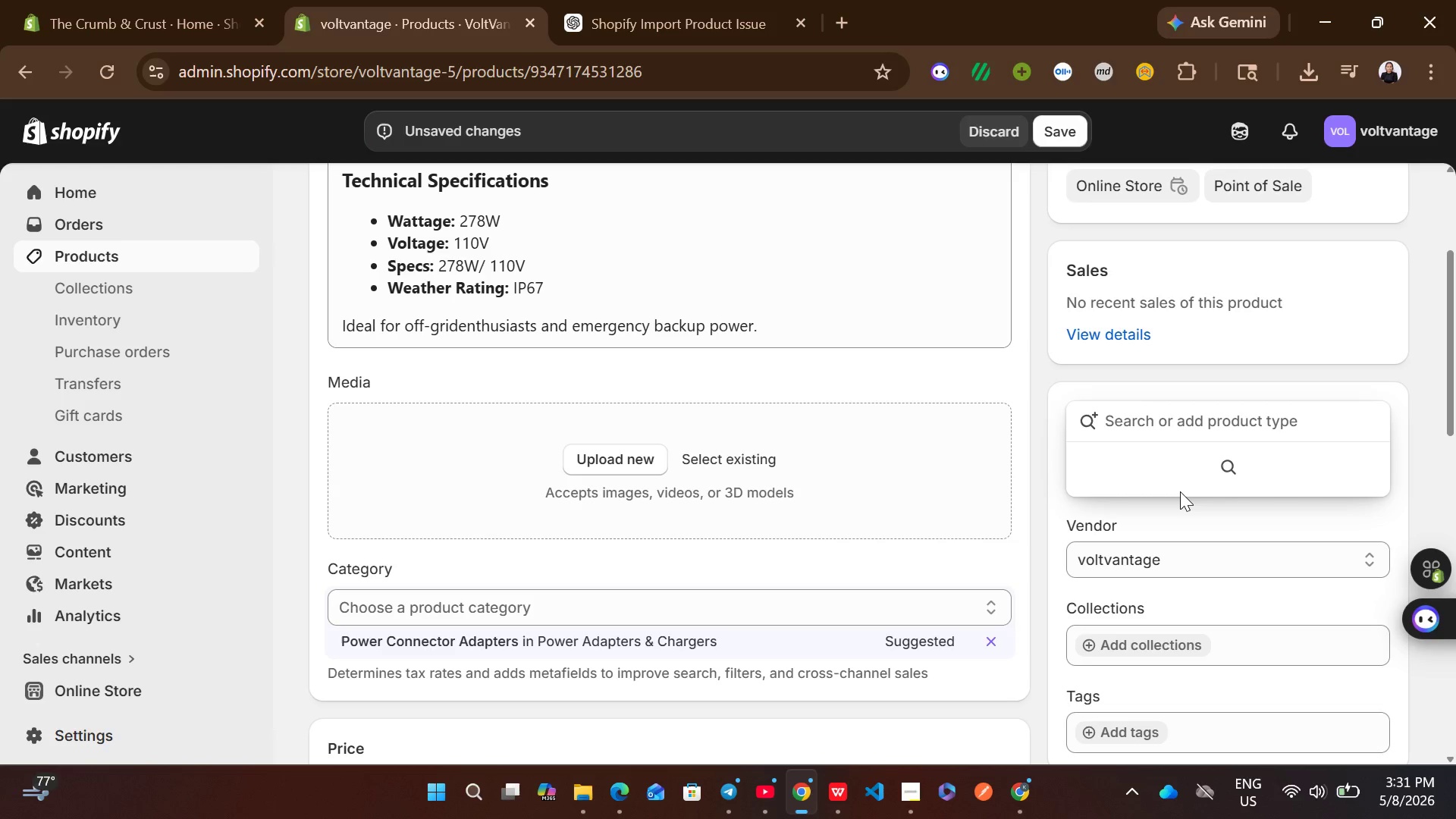 
type(Solar Accessory)
 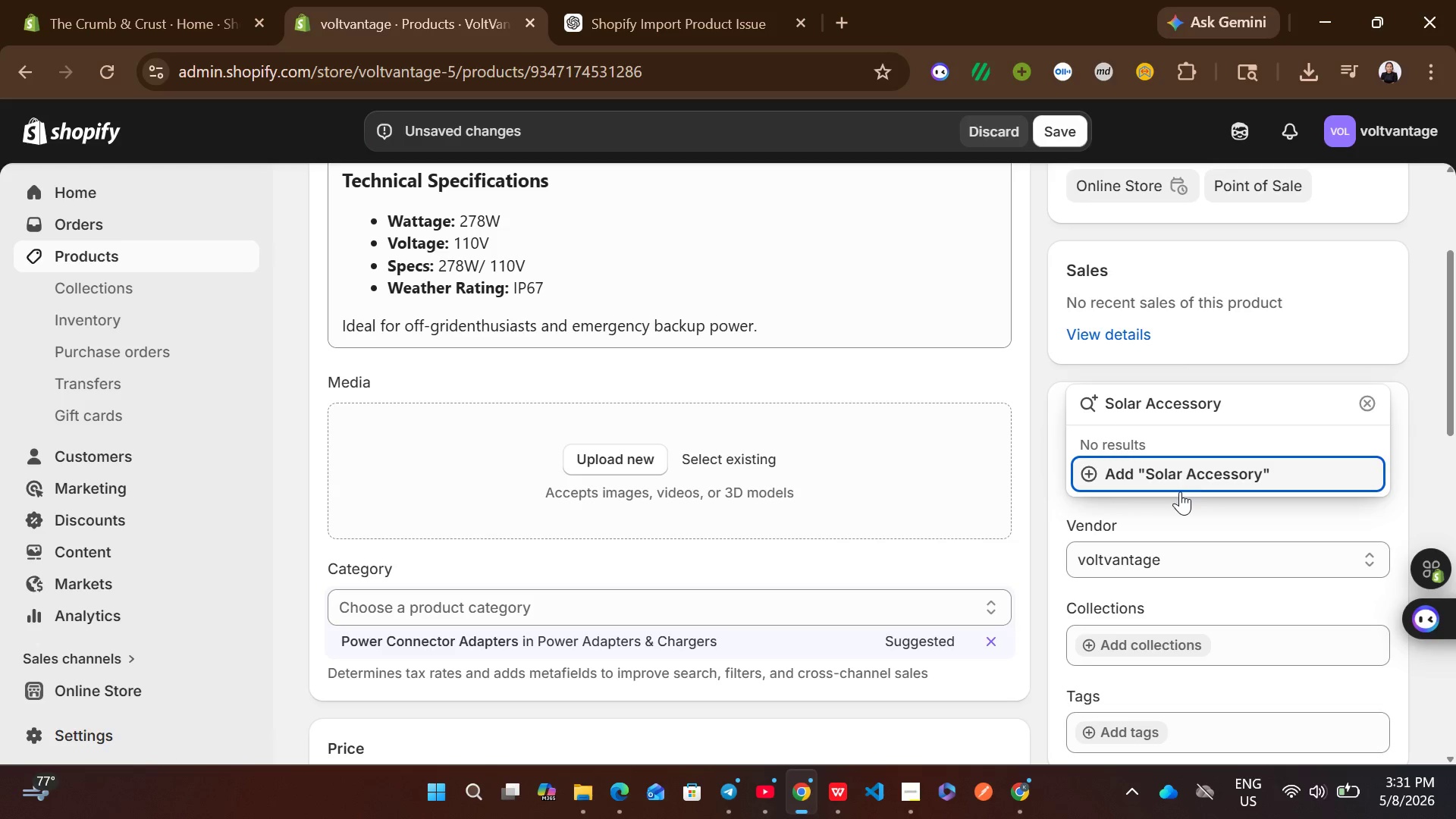 
left_click([1215, 475])
 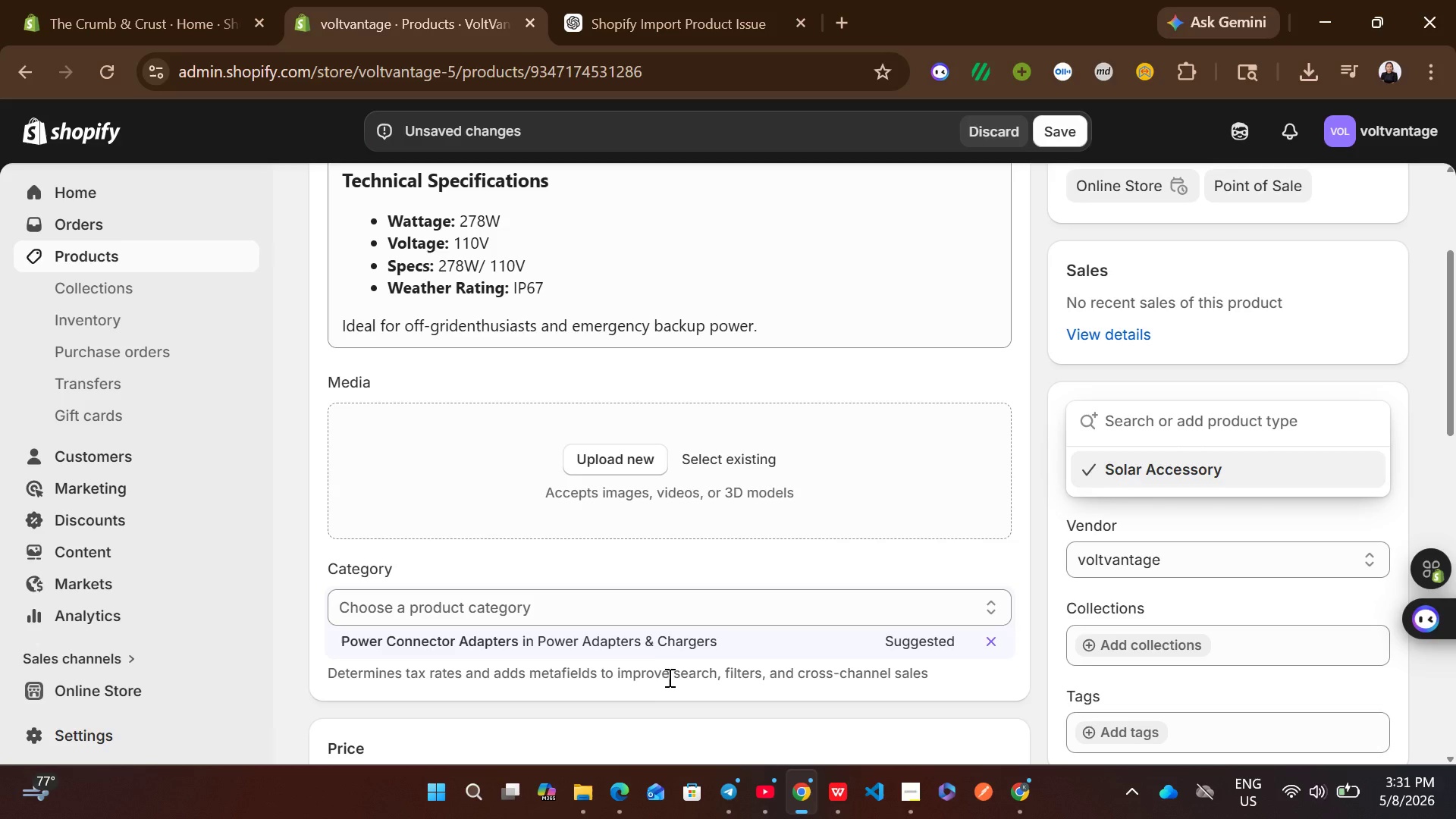 
left_click([644, 652])
 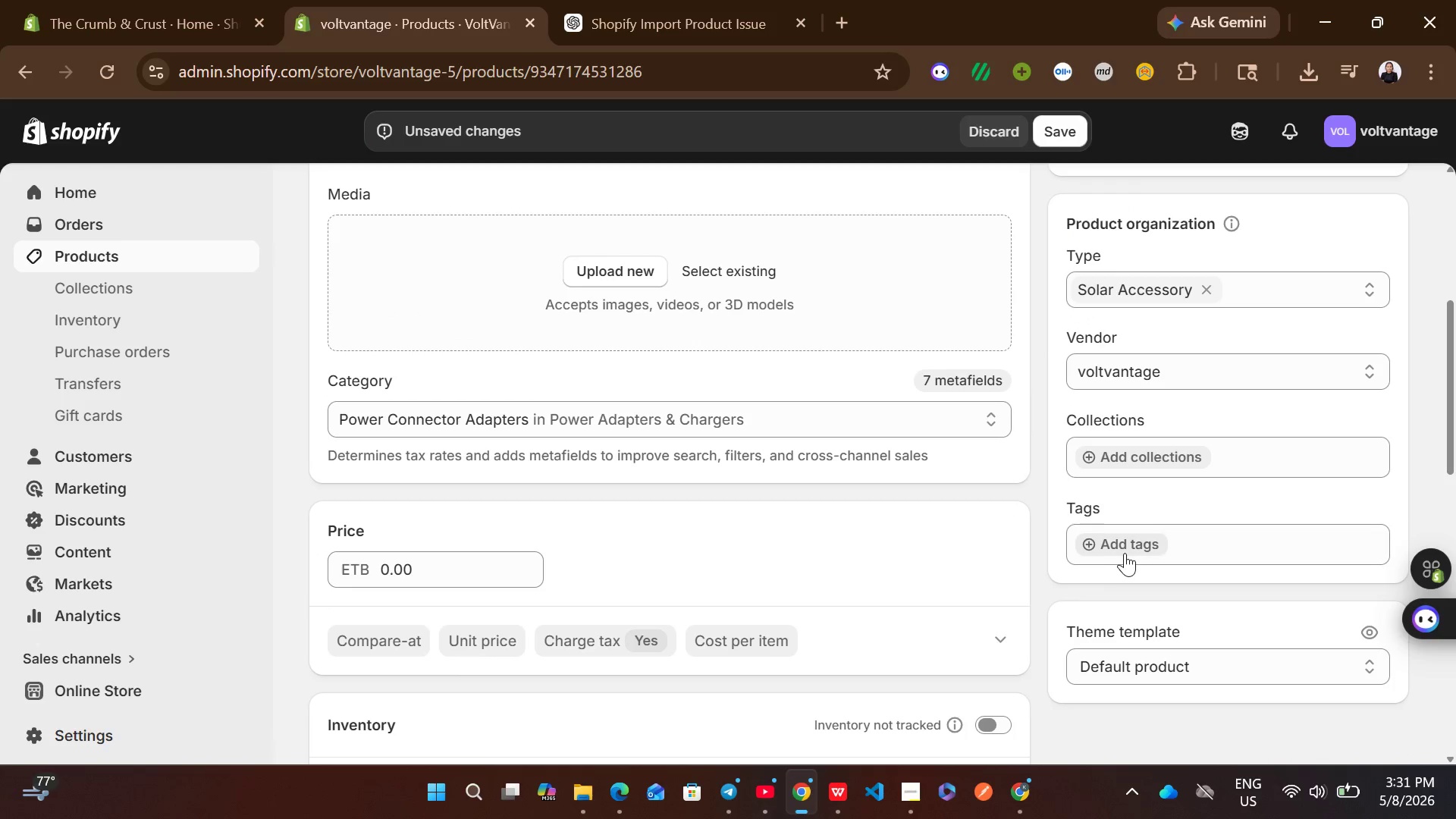 
left_click([1130, 537])
 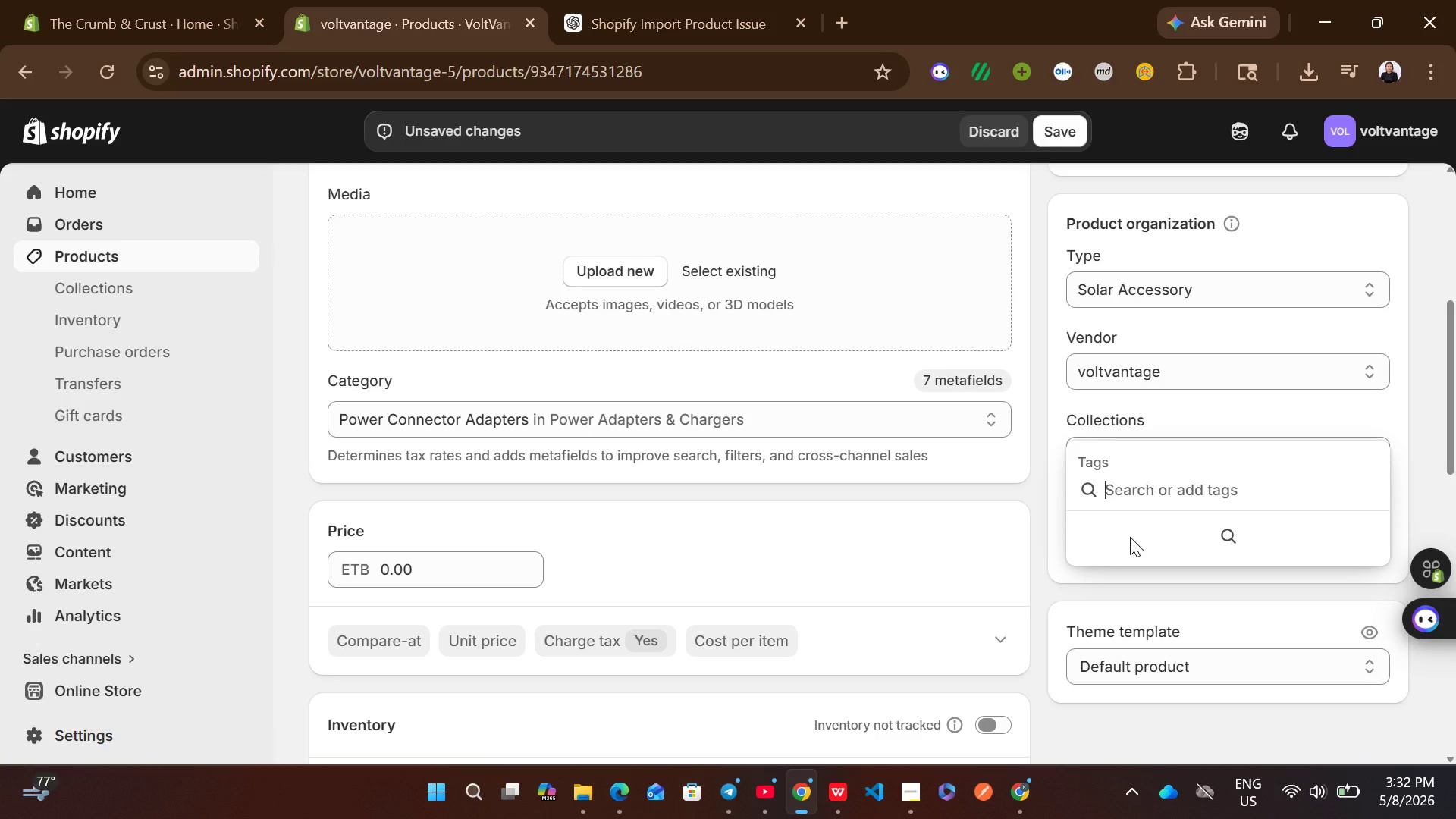 
wait(23.48)
 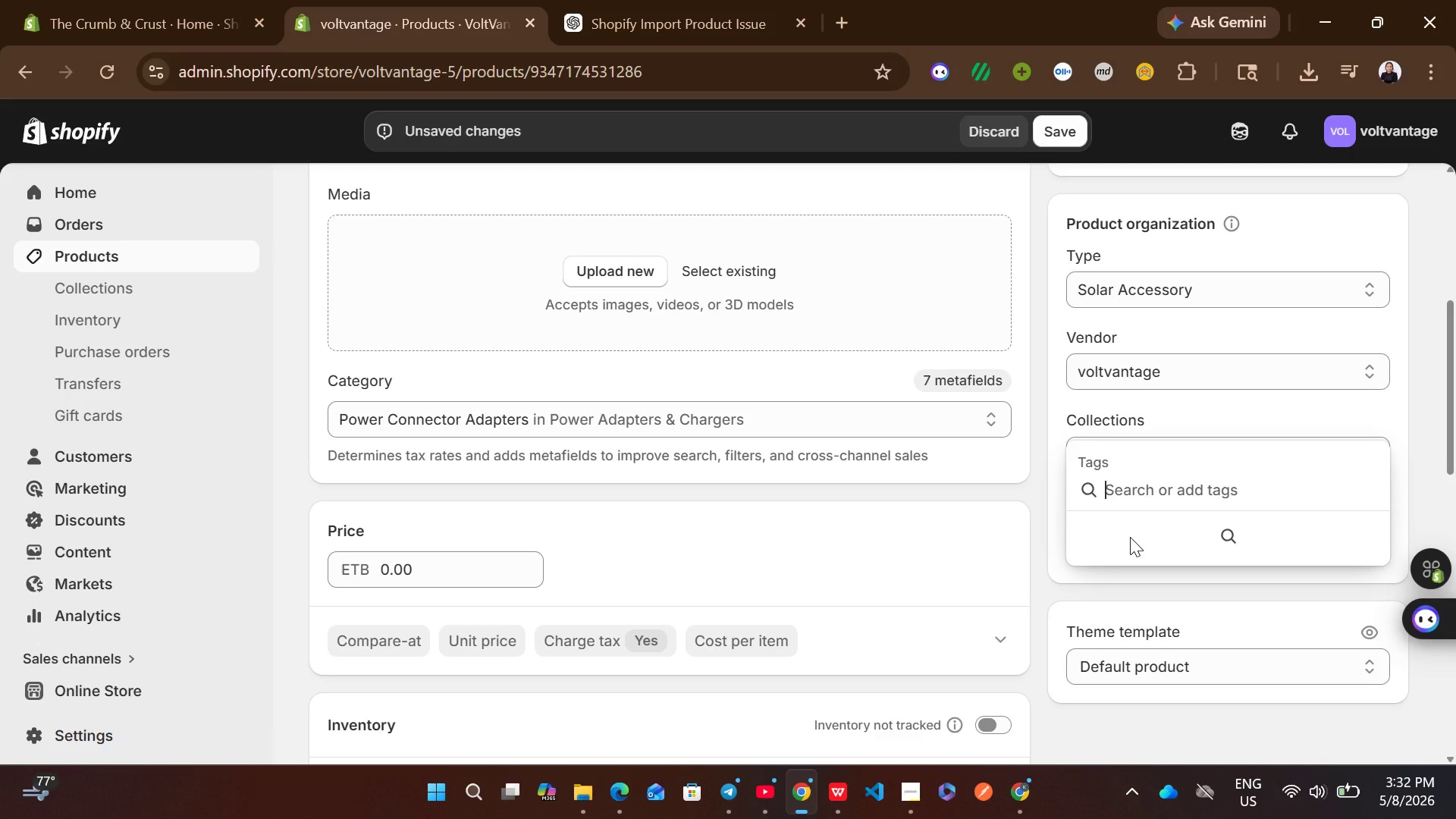 
type(soa)
key(Backspace)
type(lar)
 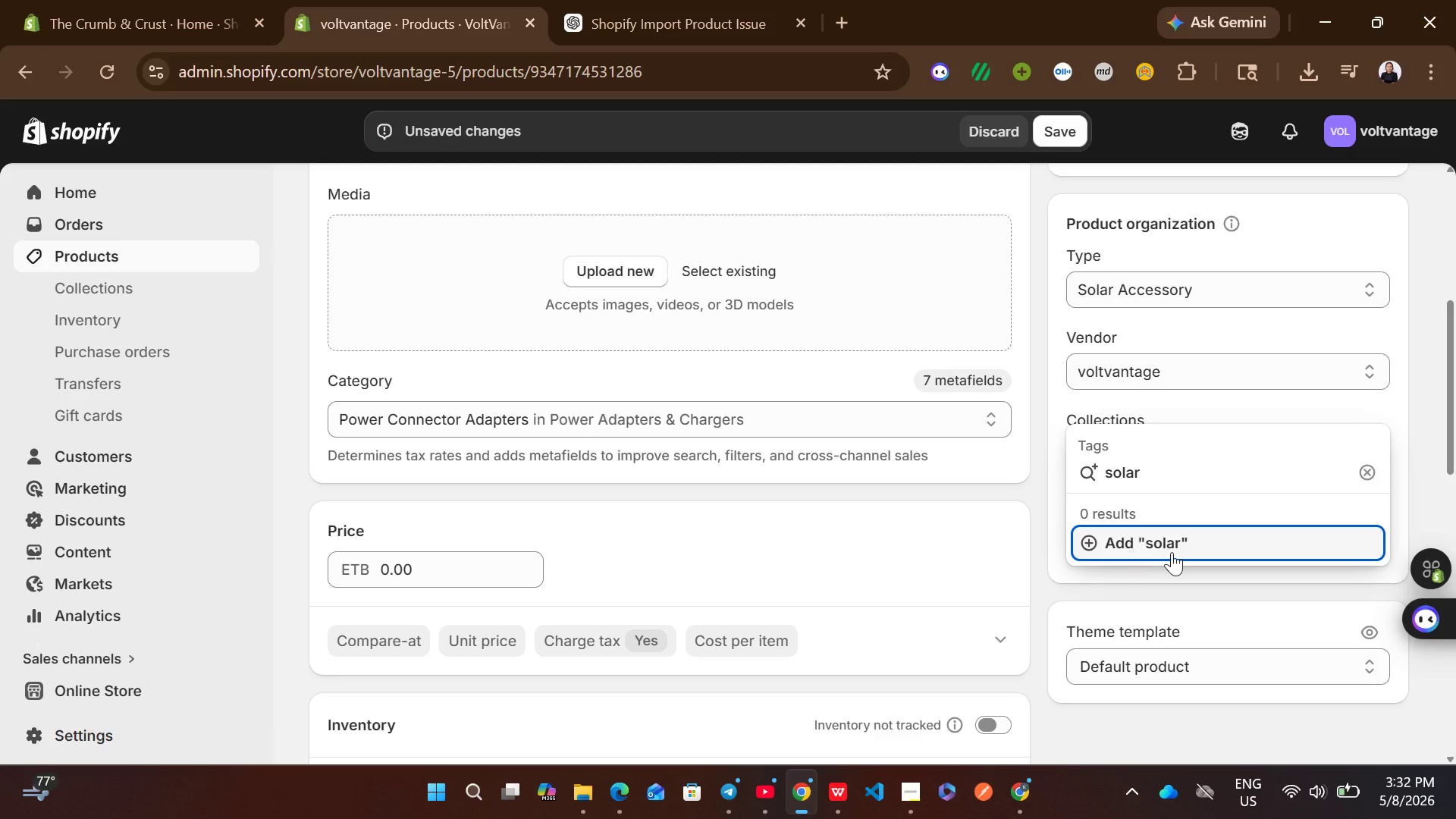 
left_click([1173, 554])
 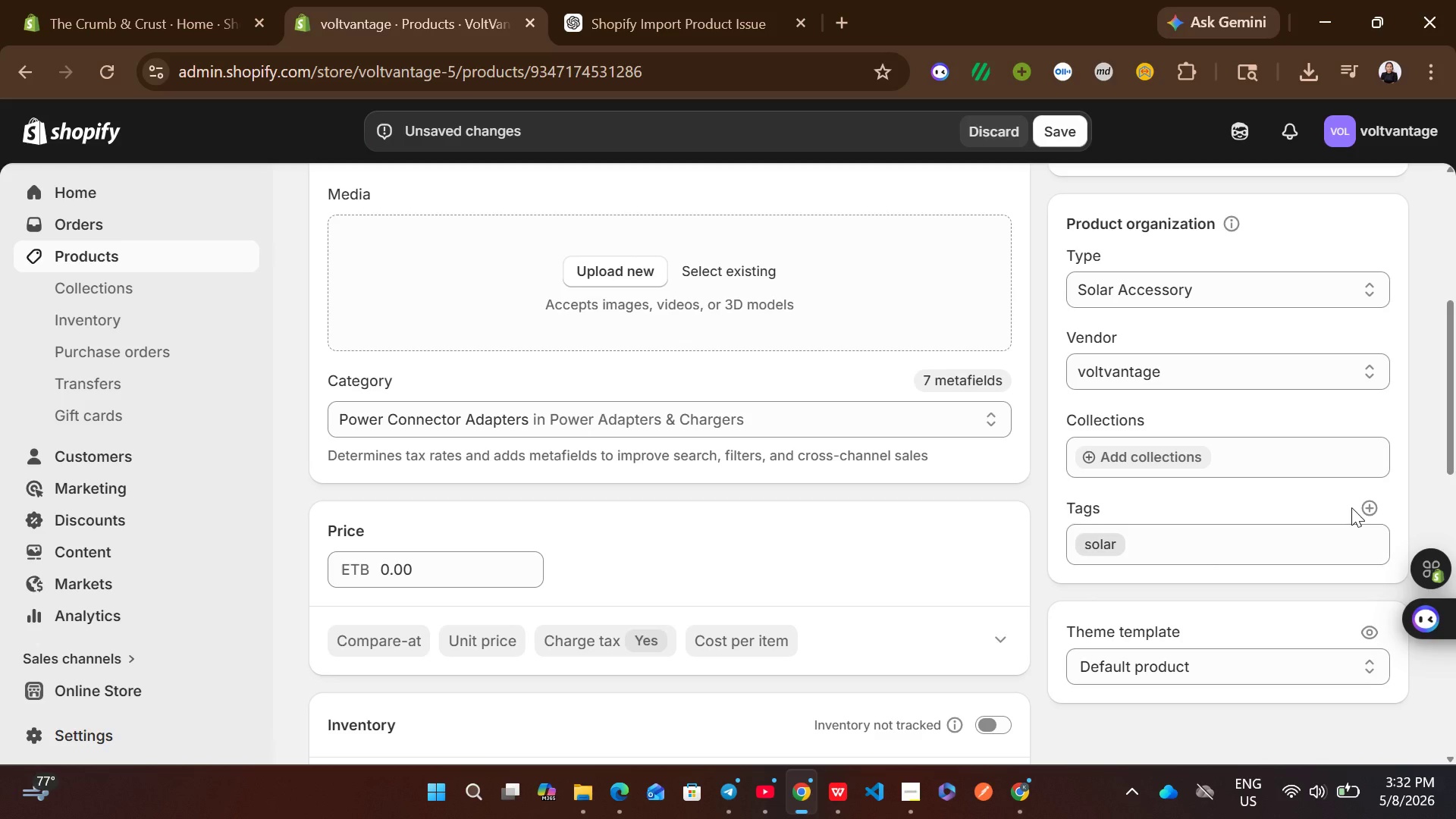 
left_click([1371, 513])
 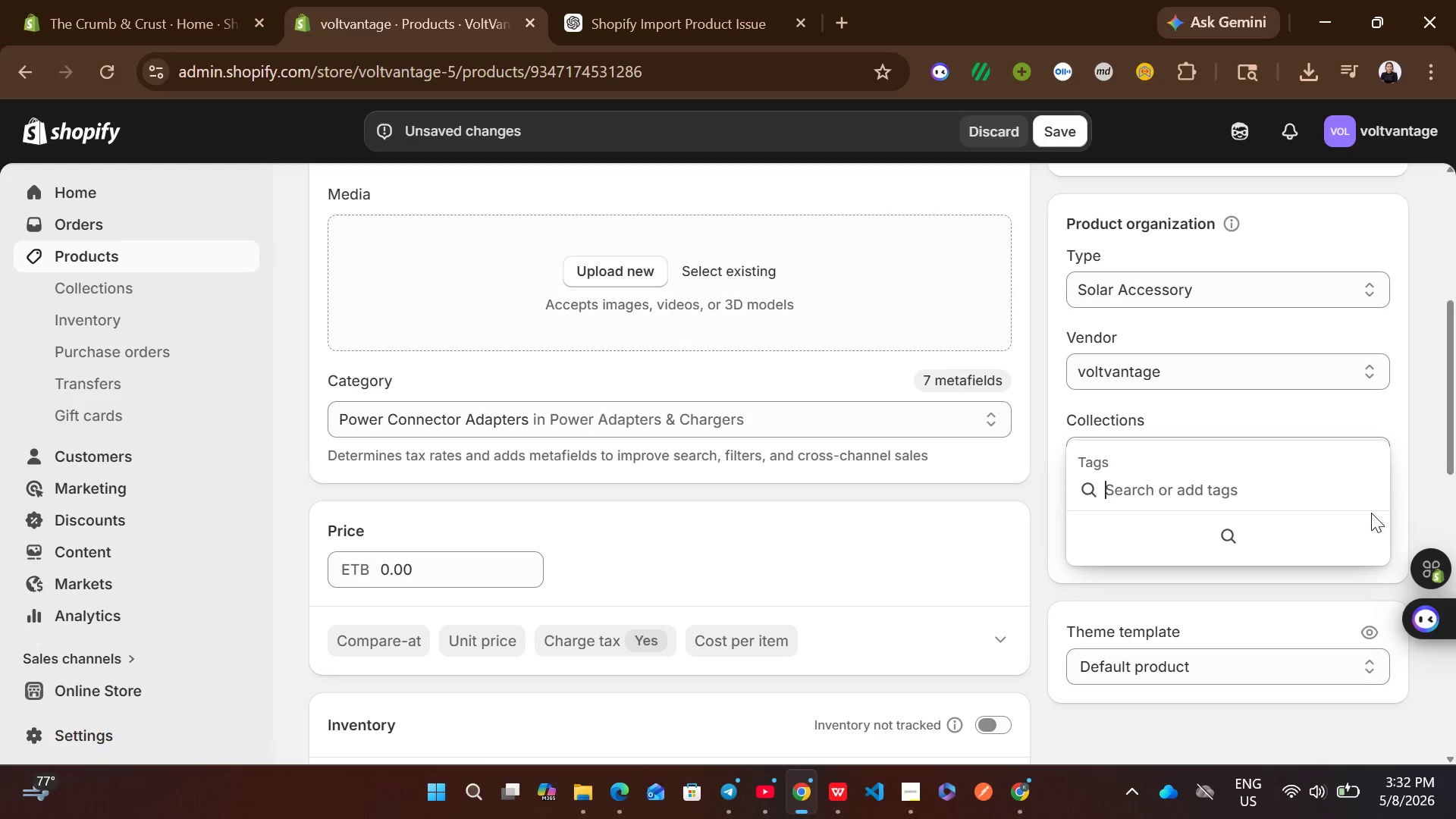 
type(off-grid)
 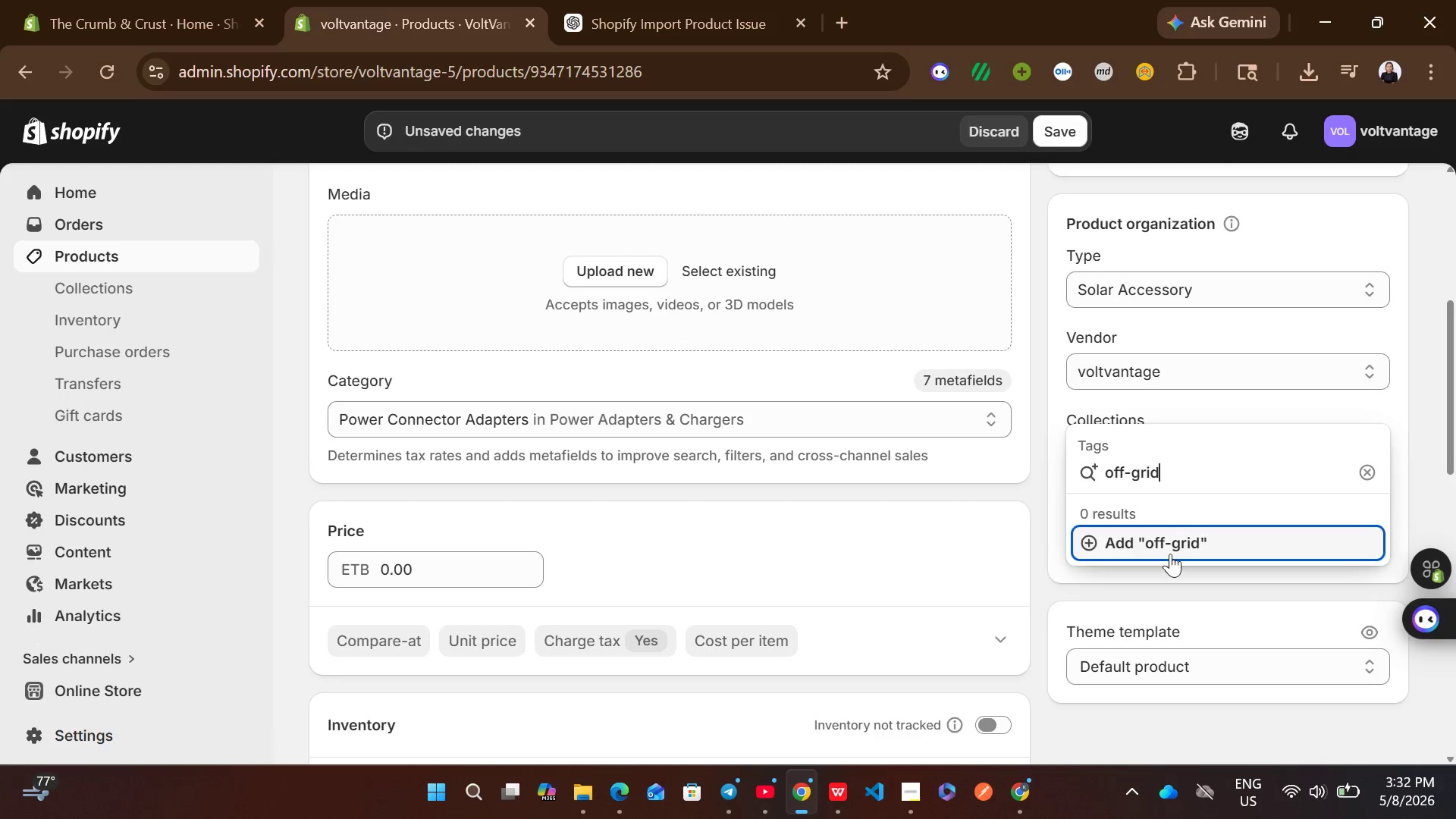 
left_click([1168, 556])
 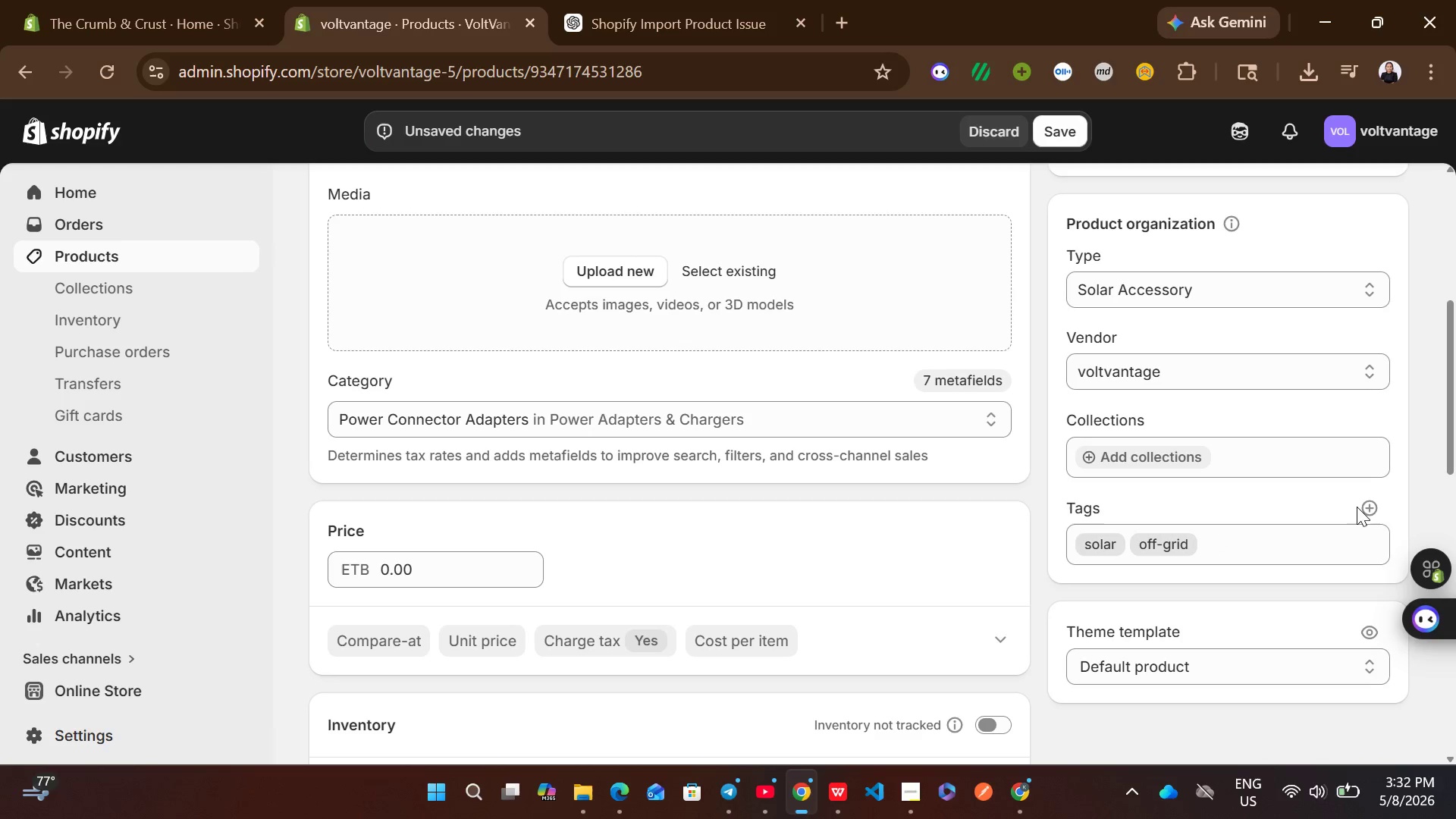 
left_click([1361, 507])
 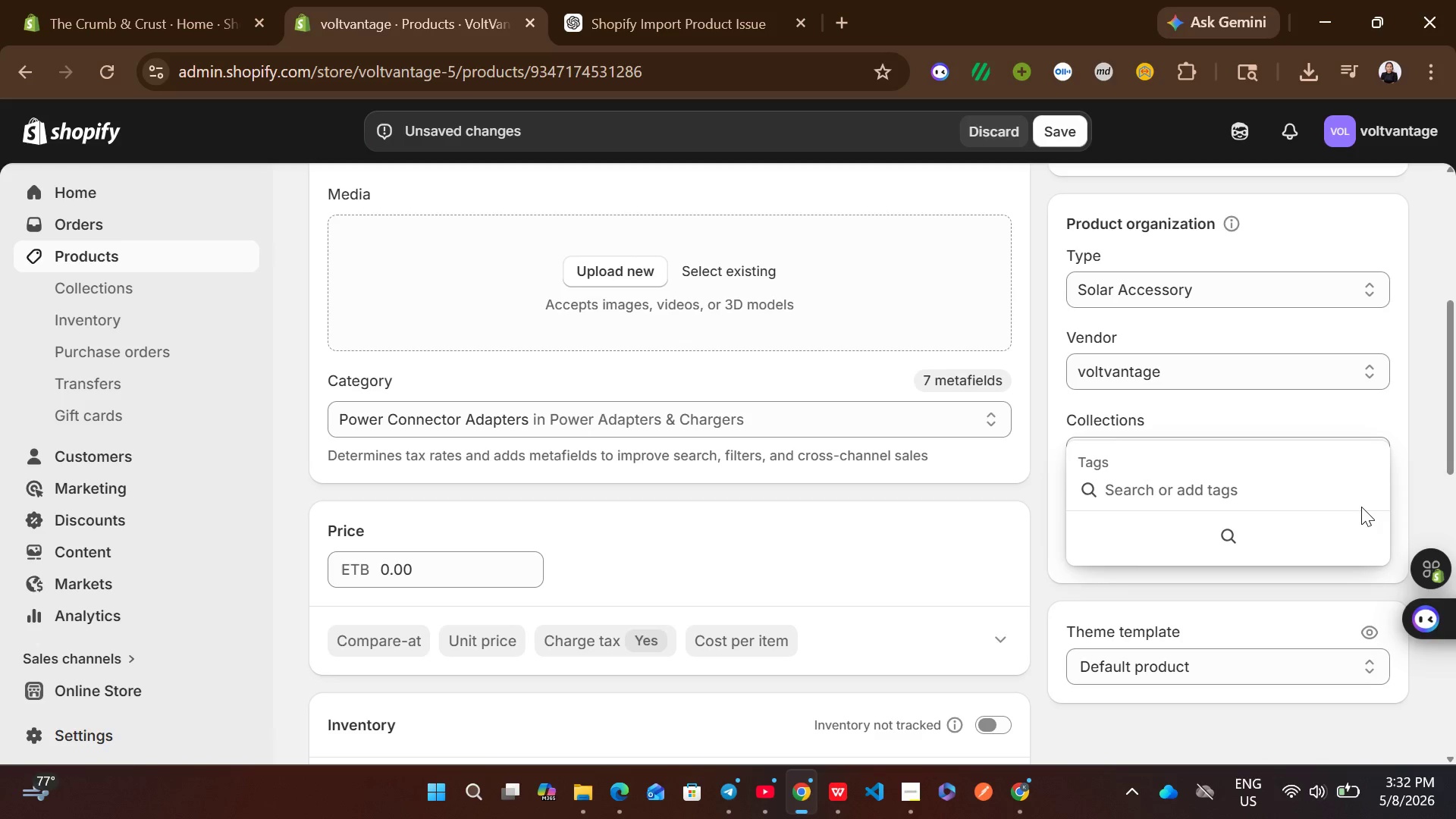 
type(EV charging)
 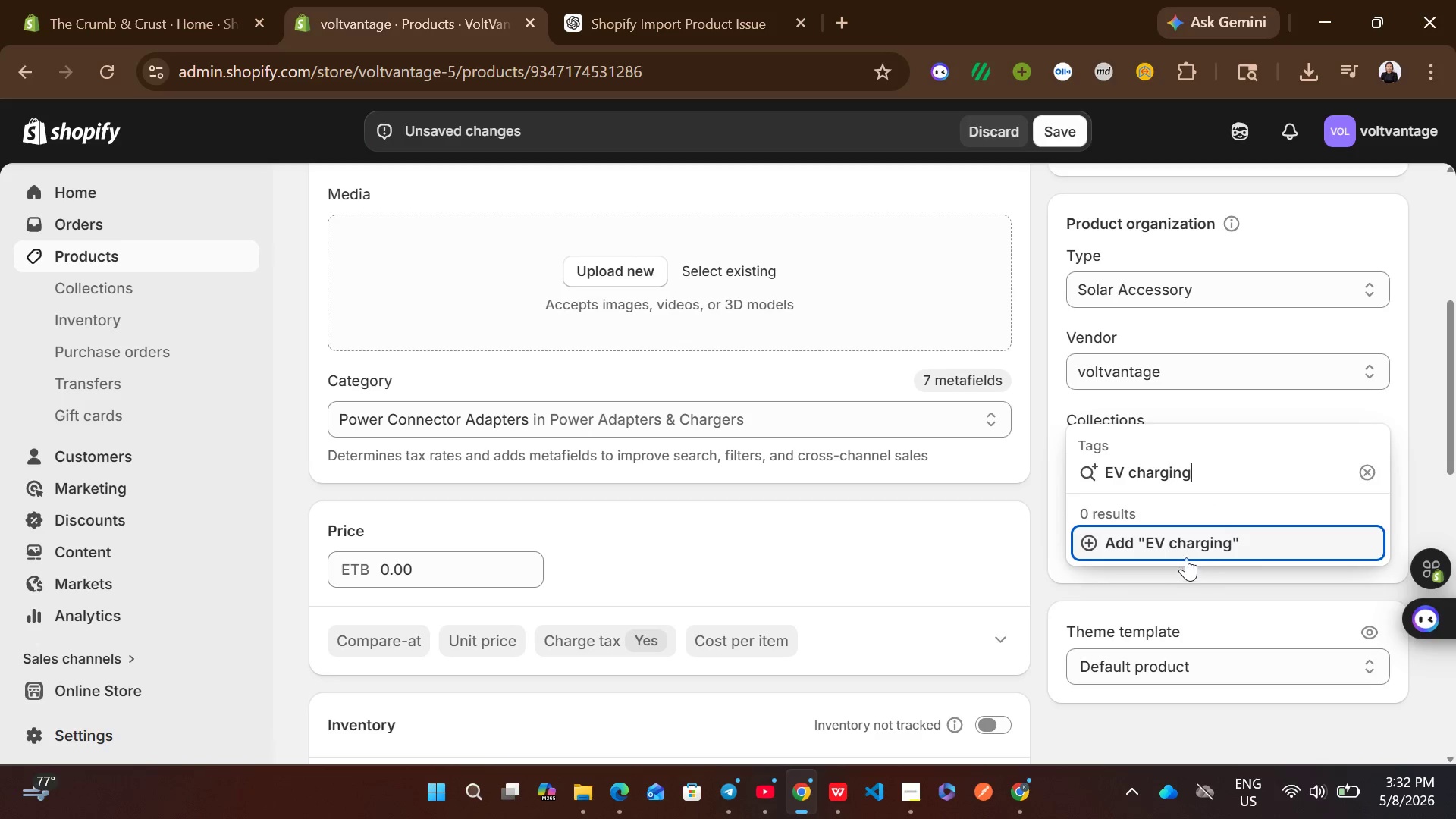 
left_click([1172, 548])
 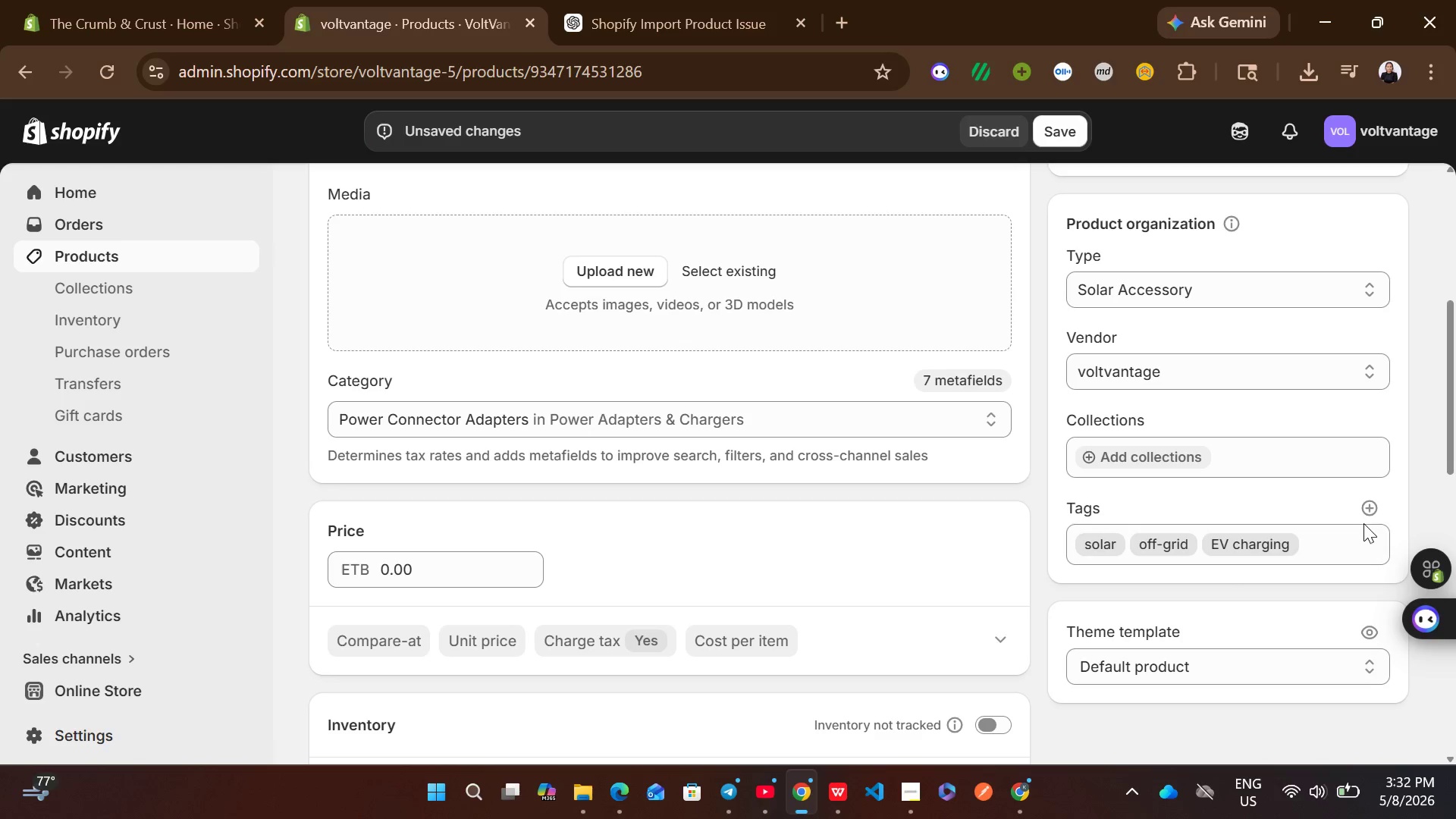 
left_click([1365, 510])
 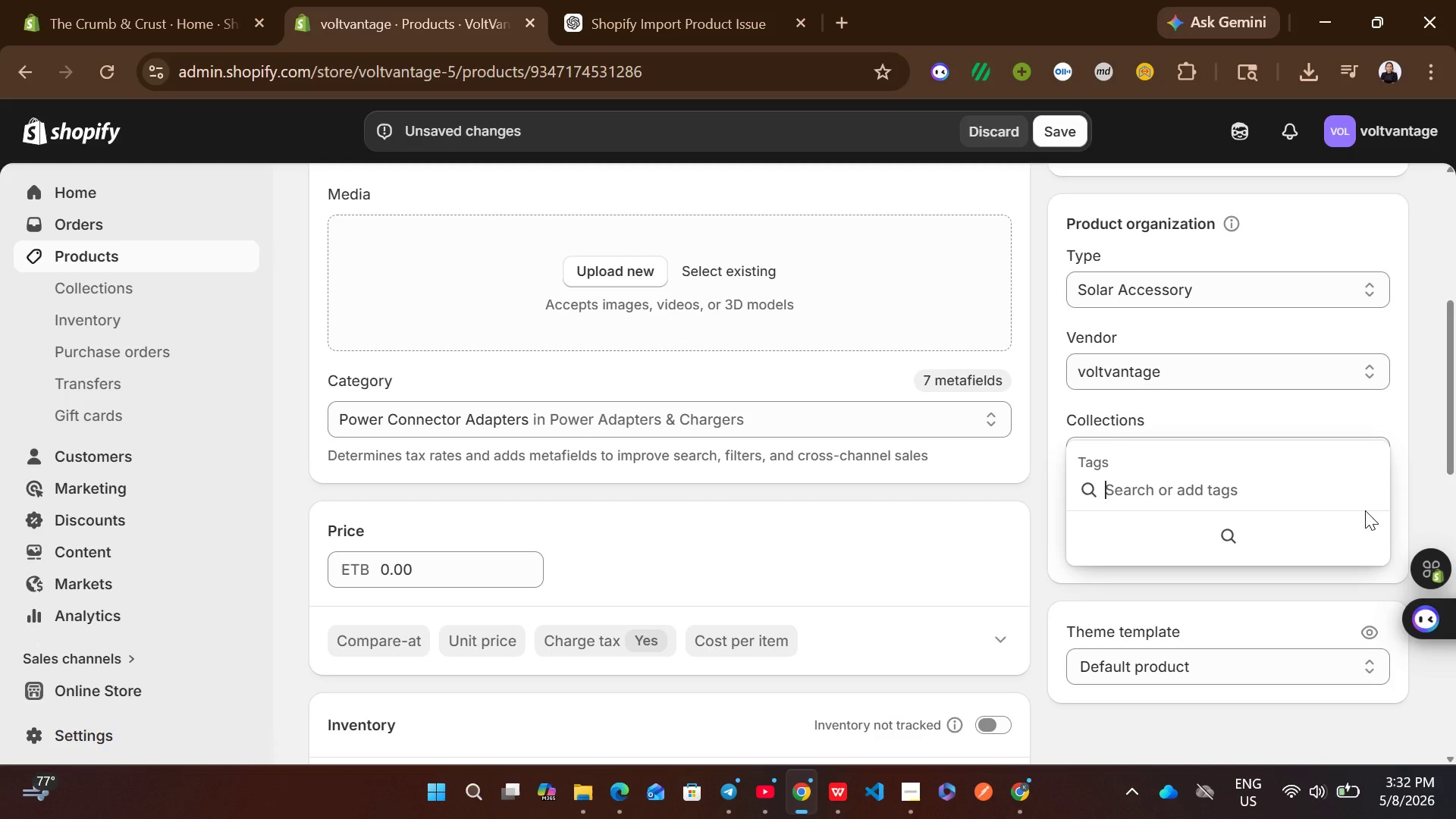 
type(portable power)
 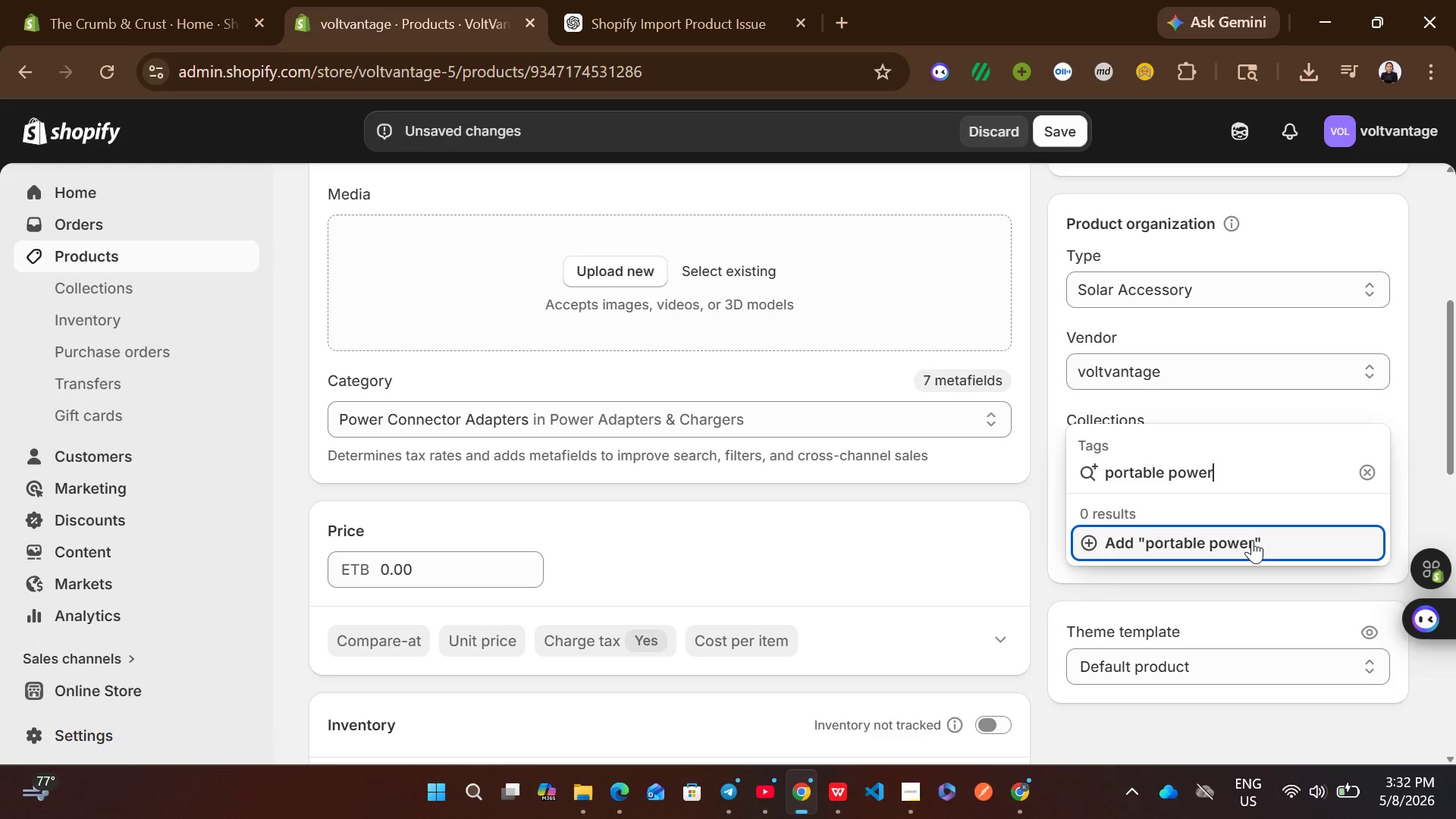 
left_click([1233, 545])
 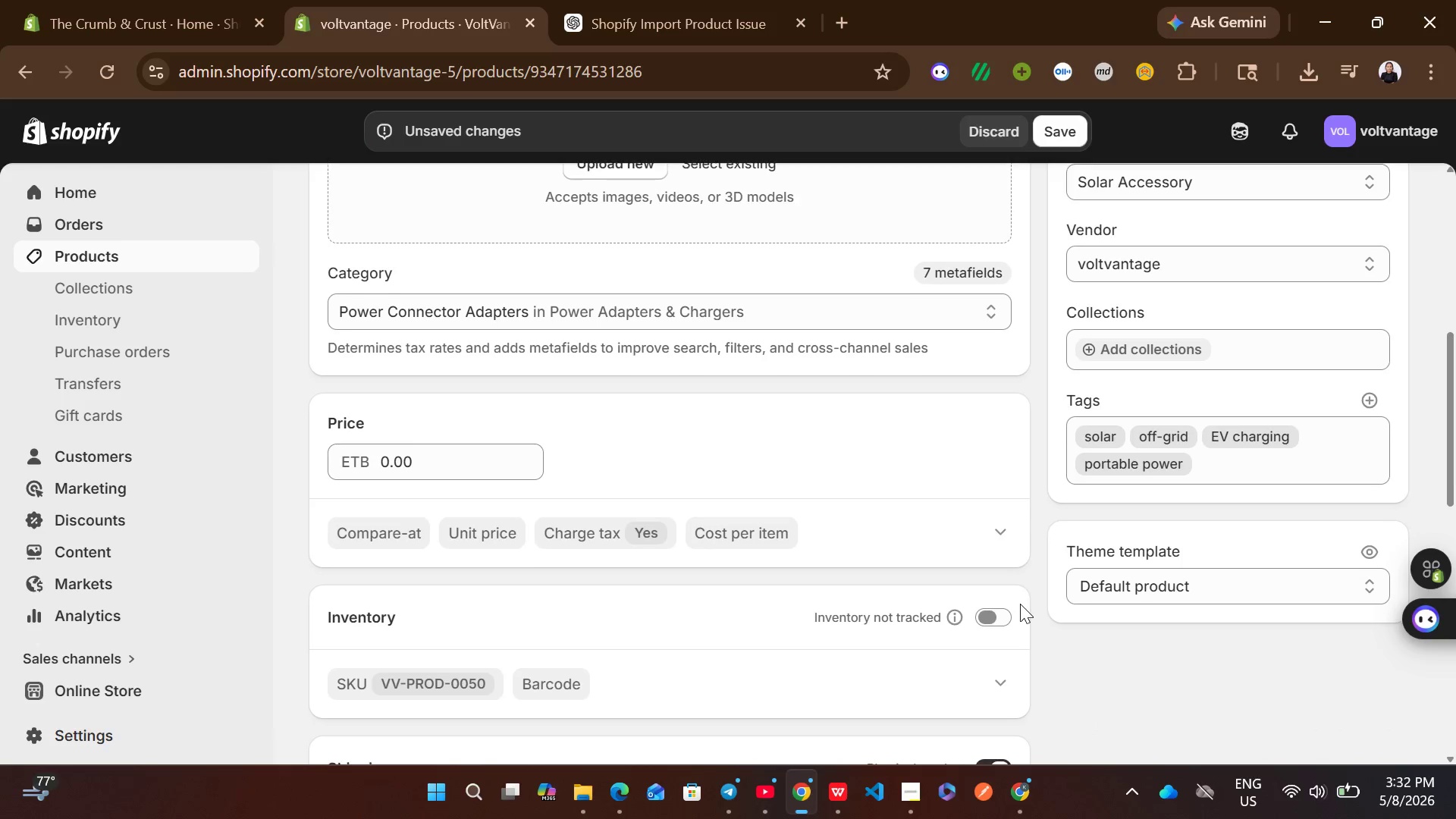 
wait(6.89)
 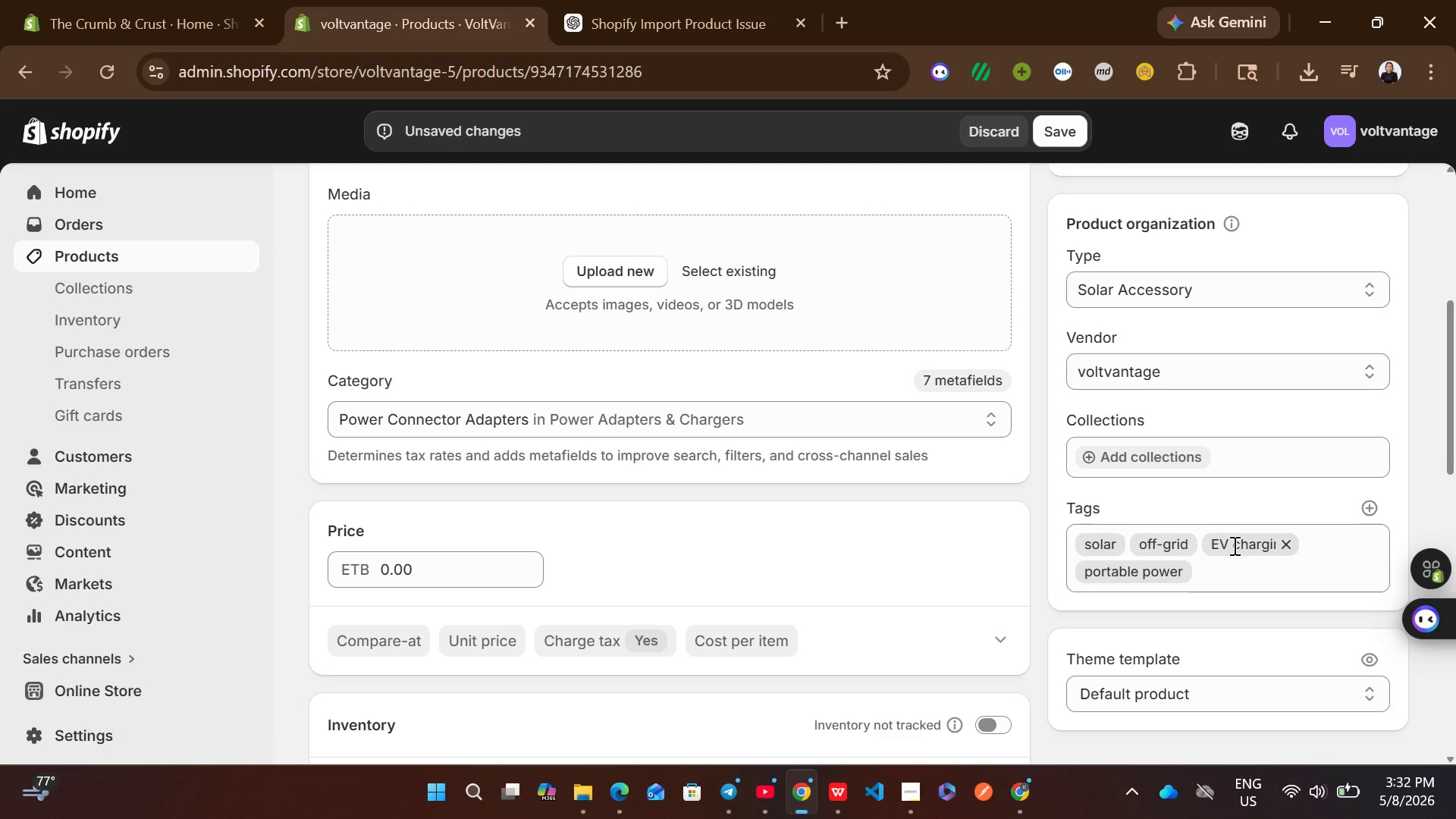 
left_click([438, 467])
 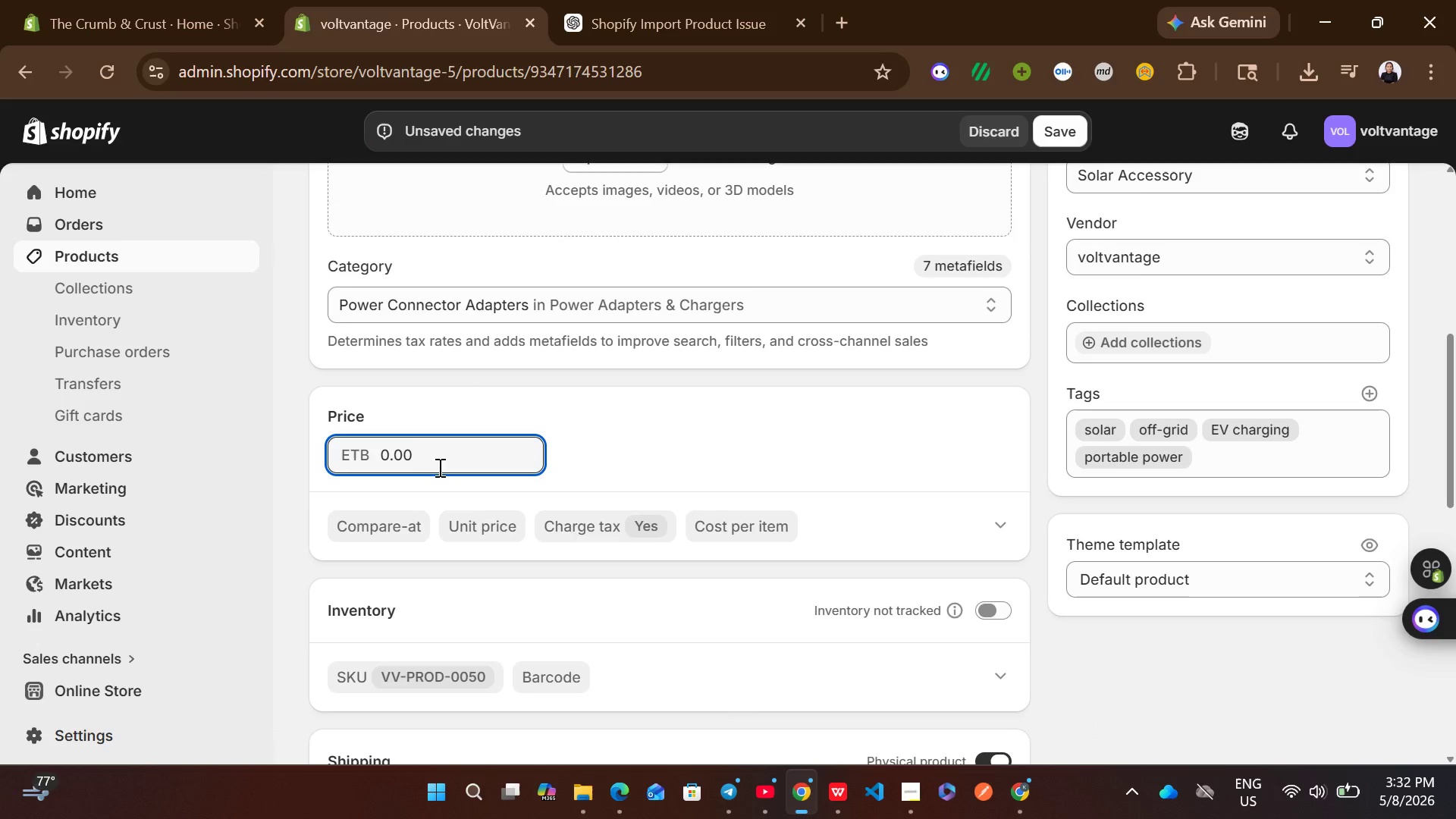 
key(Shift+2)
 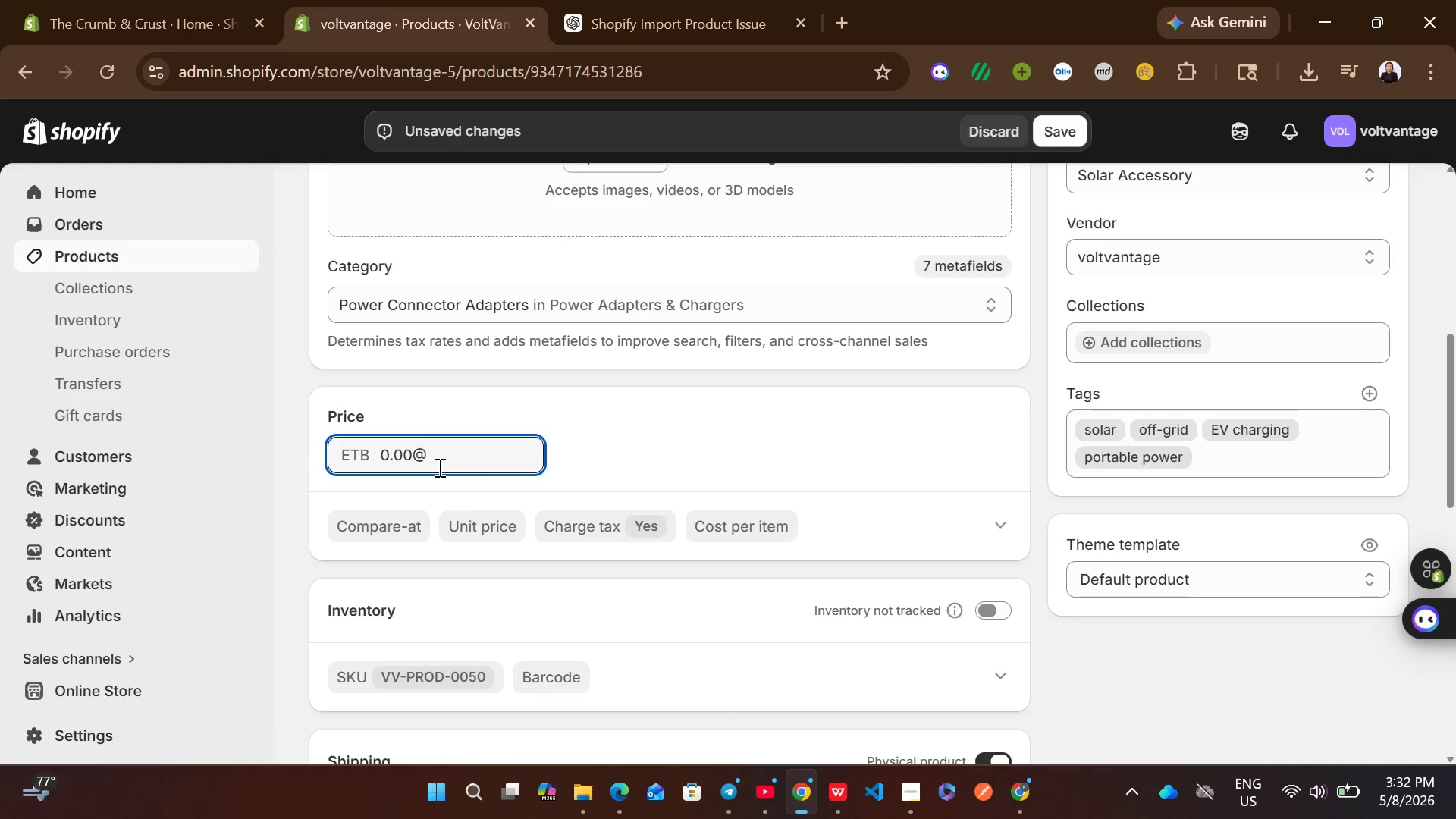 
hold_key(key=ControlLeft, duration=0.56)
 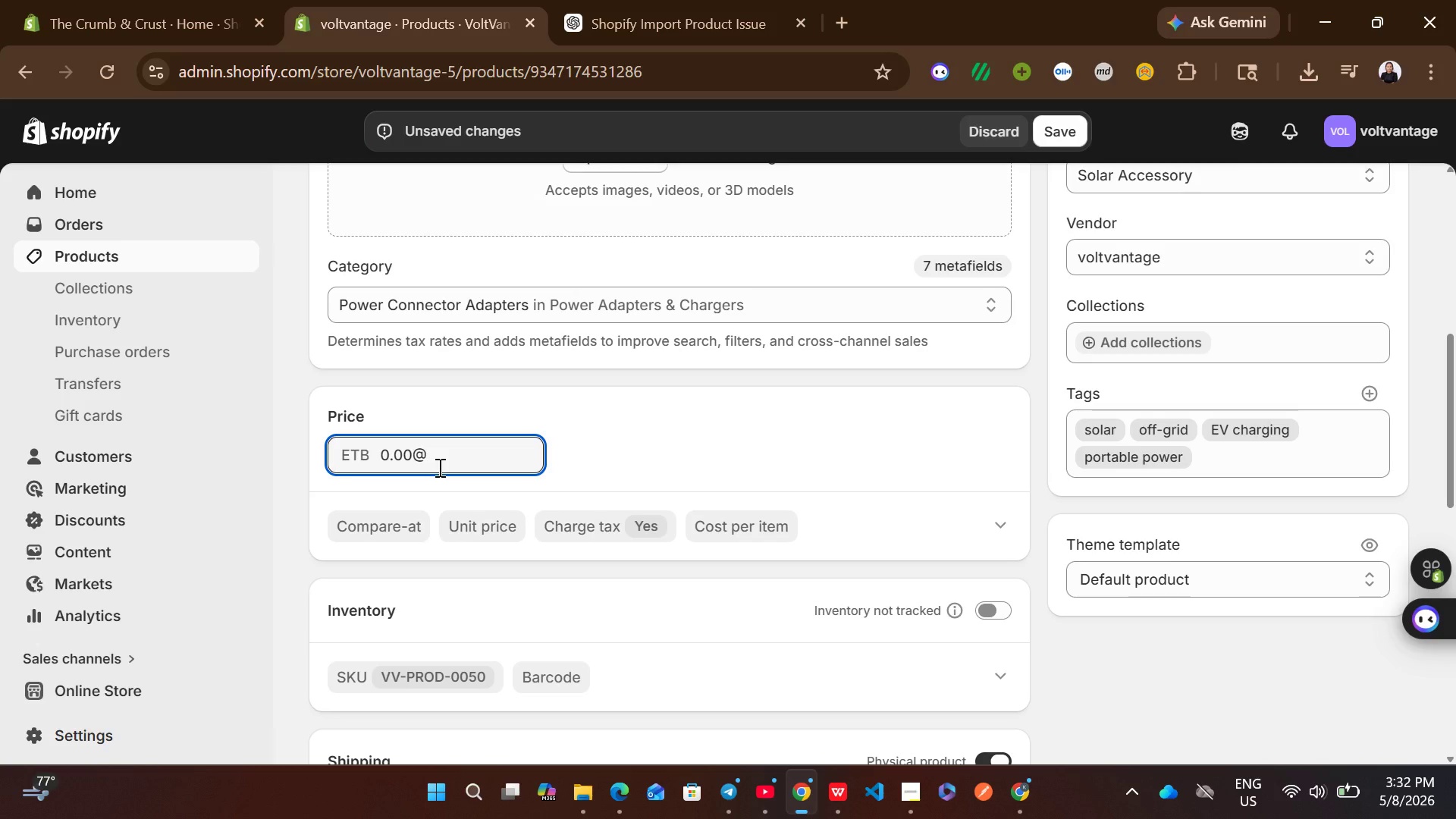 
key(Control+A)
 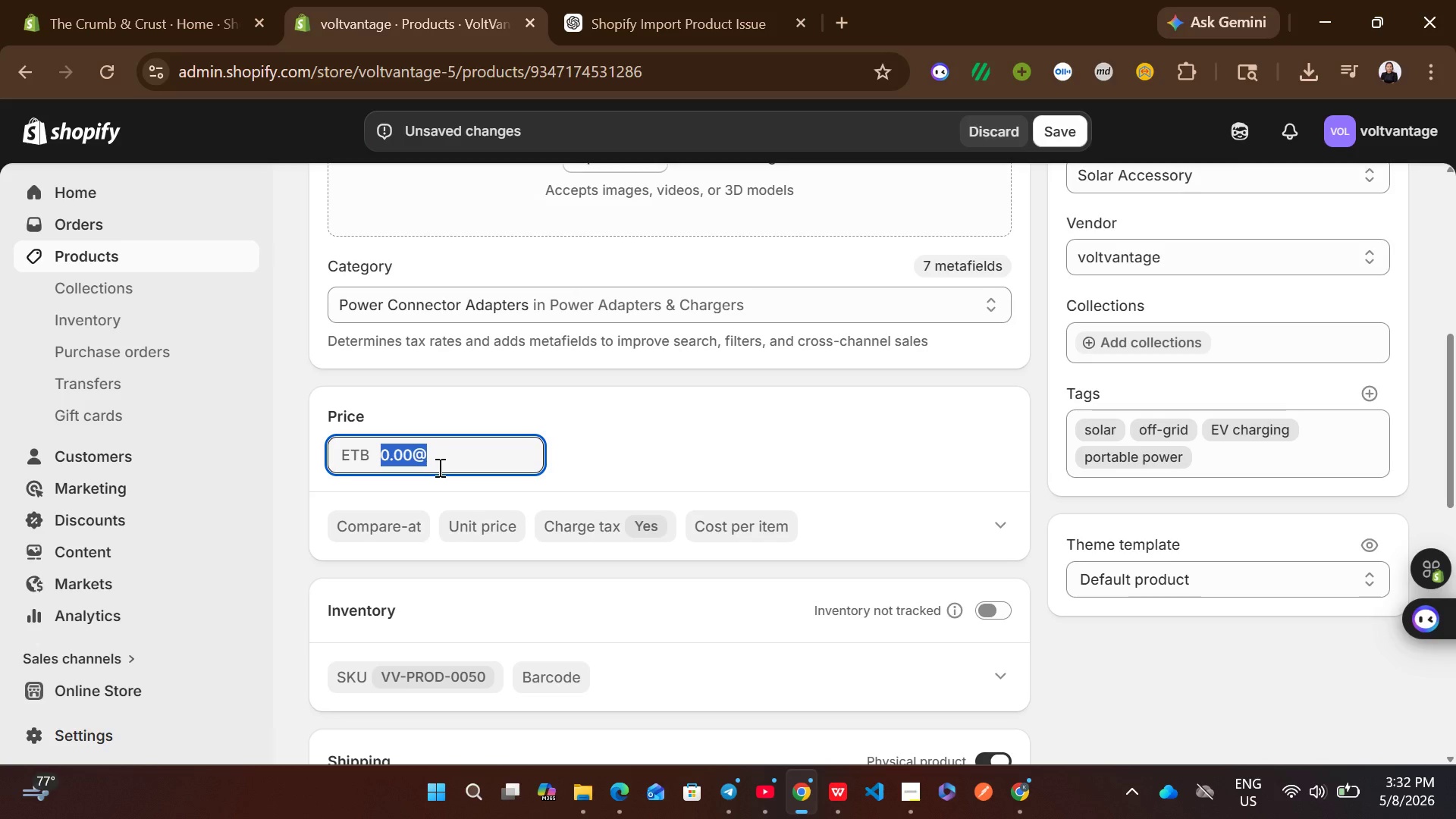 
type(2900)
 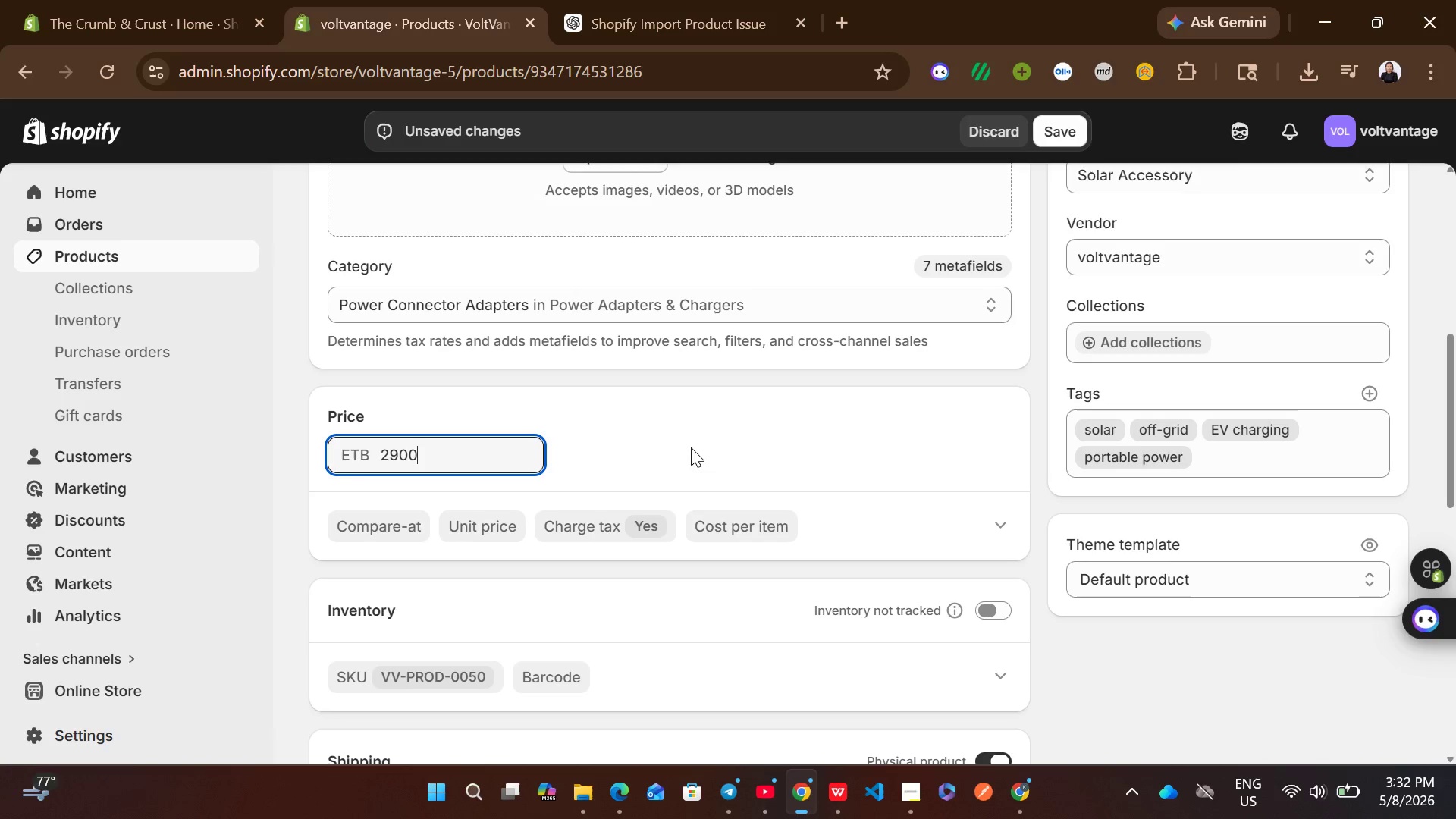 
left_click([691, 447])
 